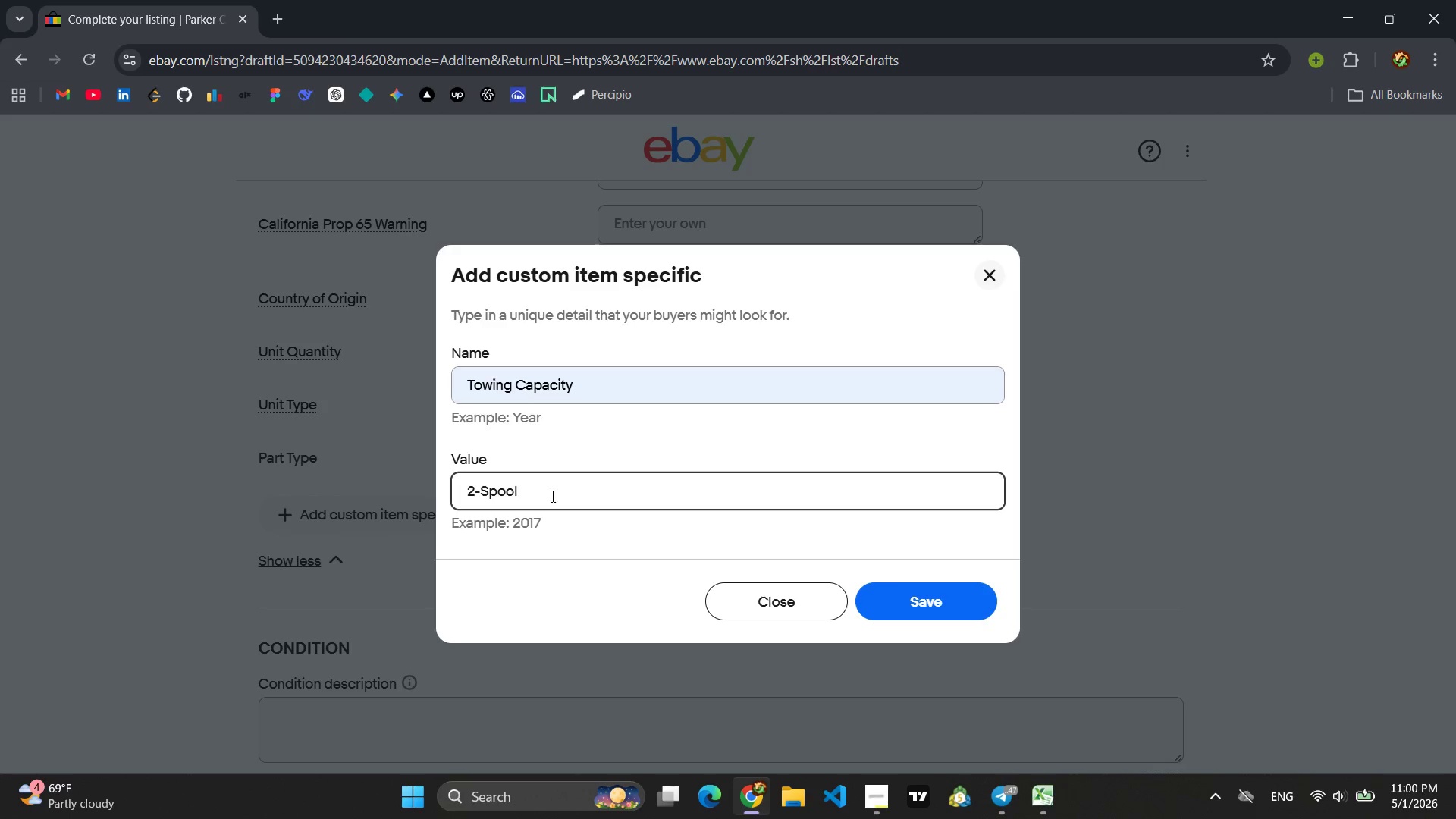 
left_click([931, 612])
 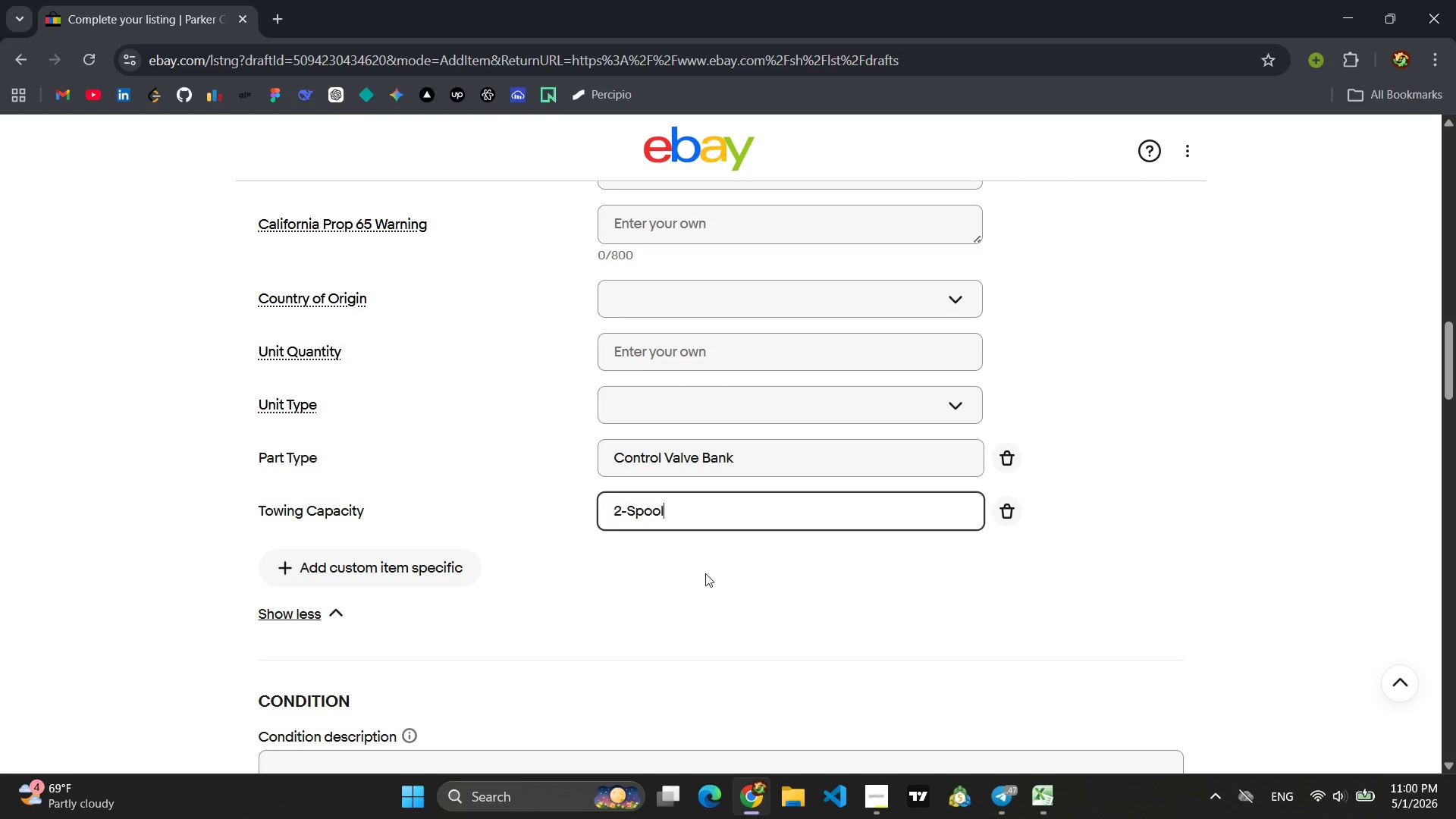 
scroll: coordinate [708, 556], scroll_direction: down, amount: 7.0
 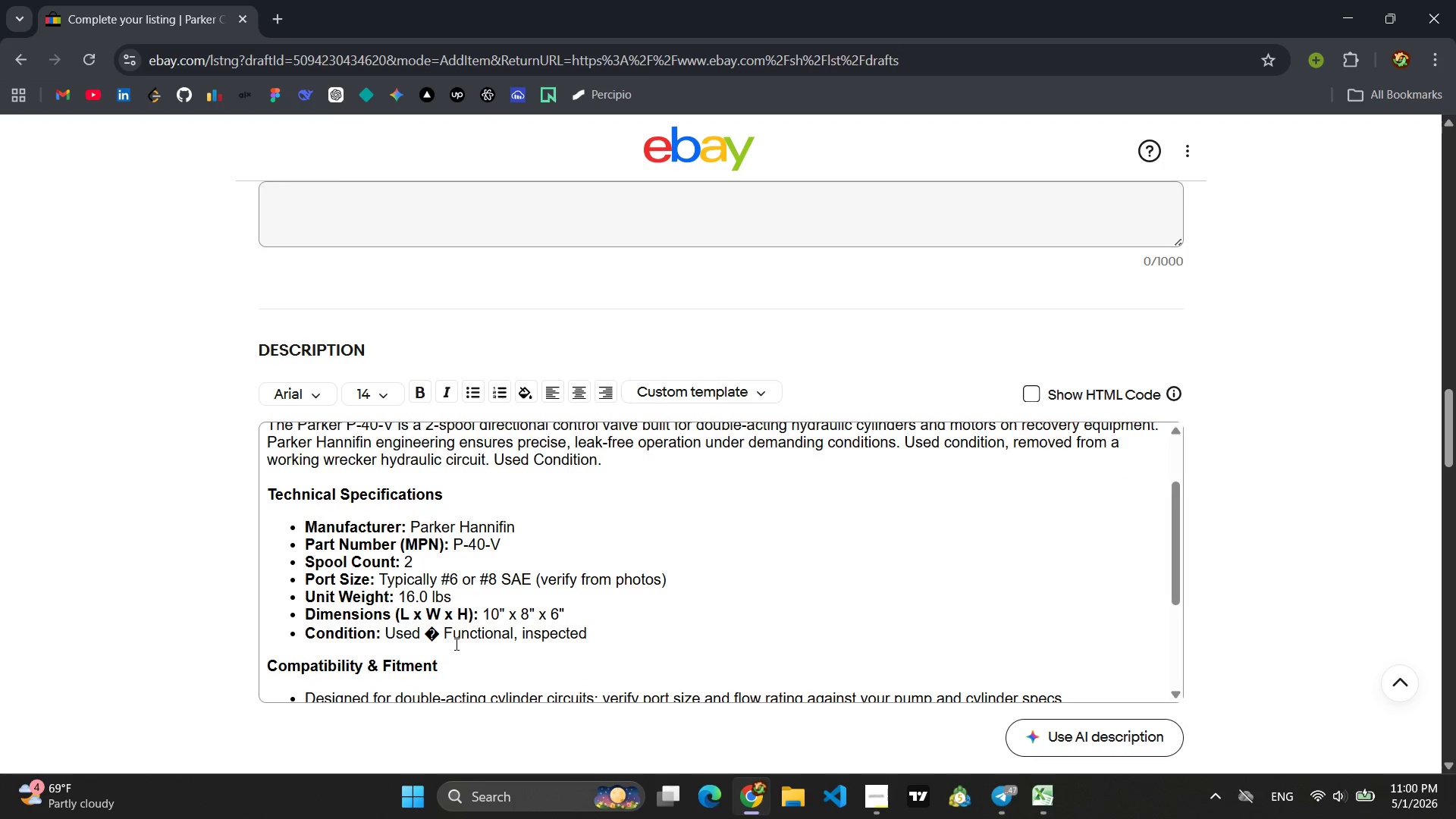 
left_click([438, 639])
 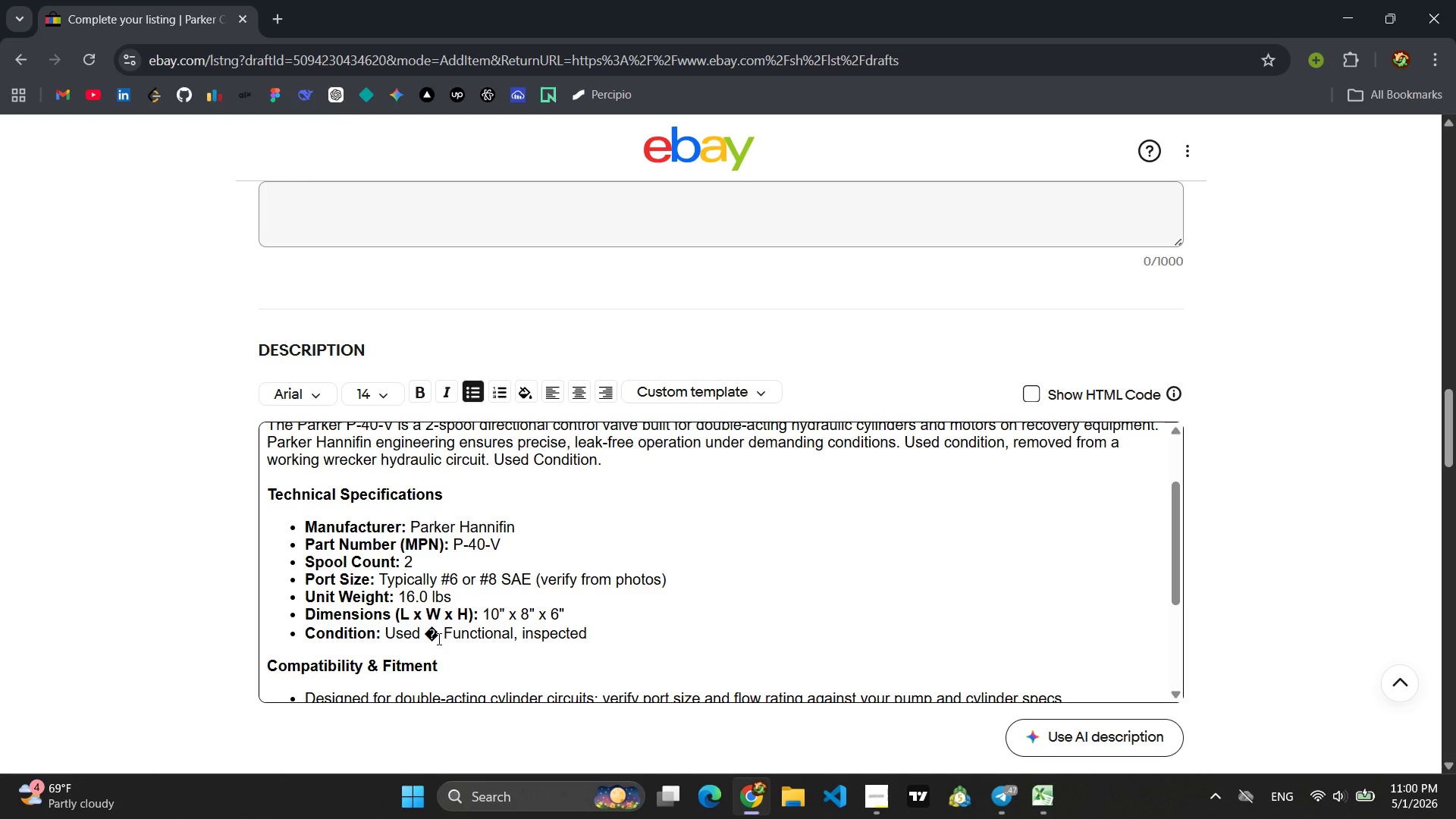 
key(Backspace)
 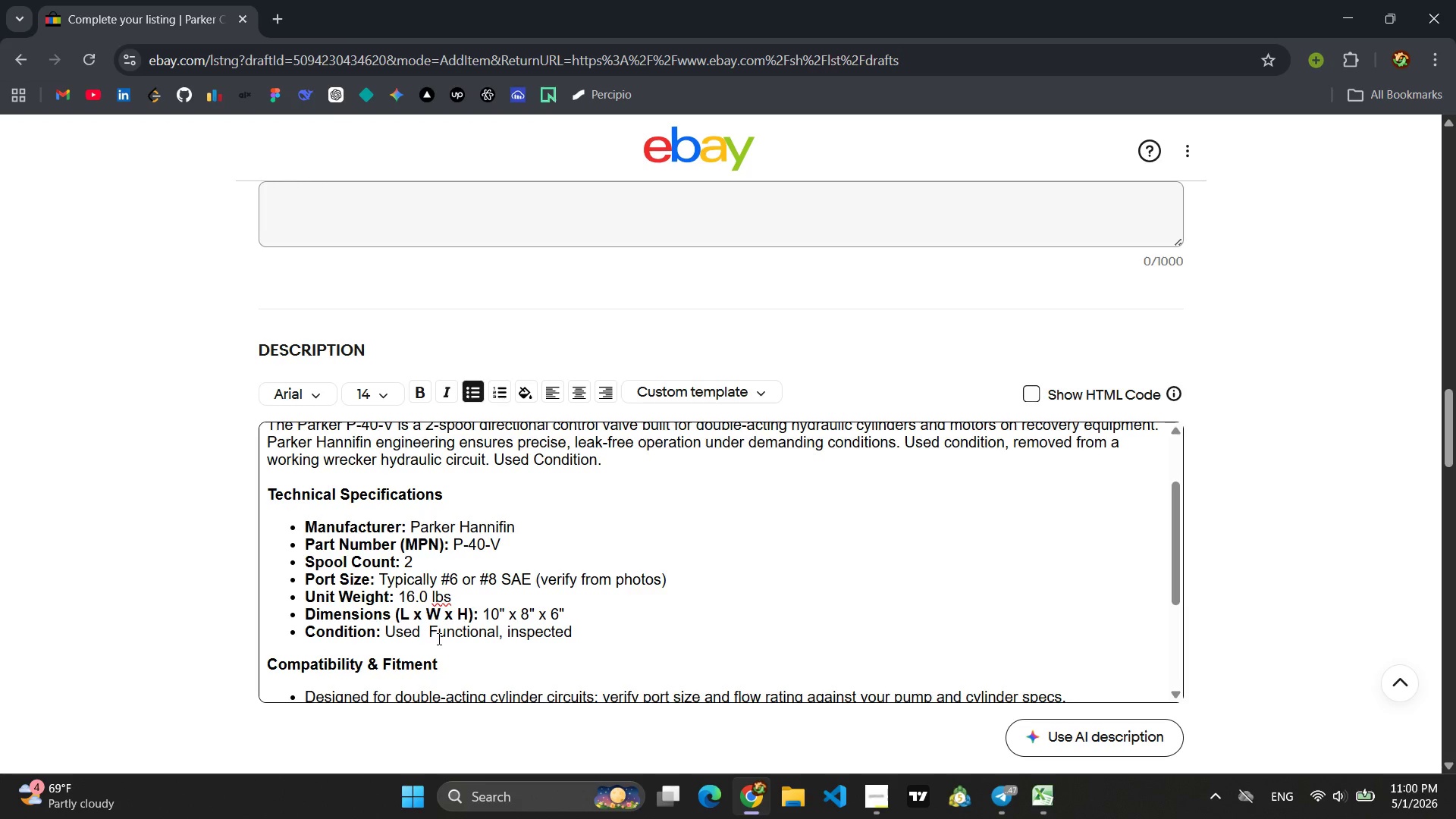 
key(Backspace)
 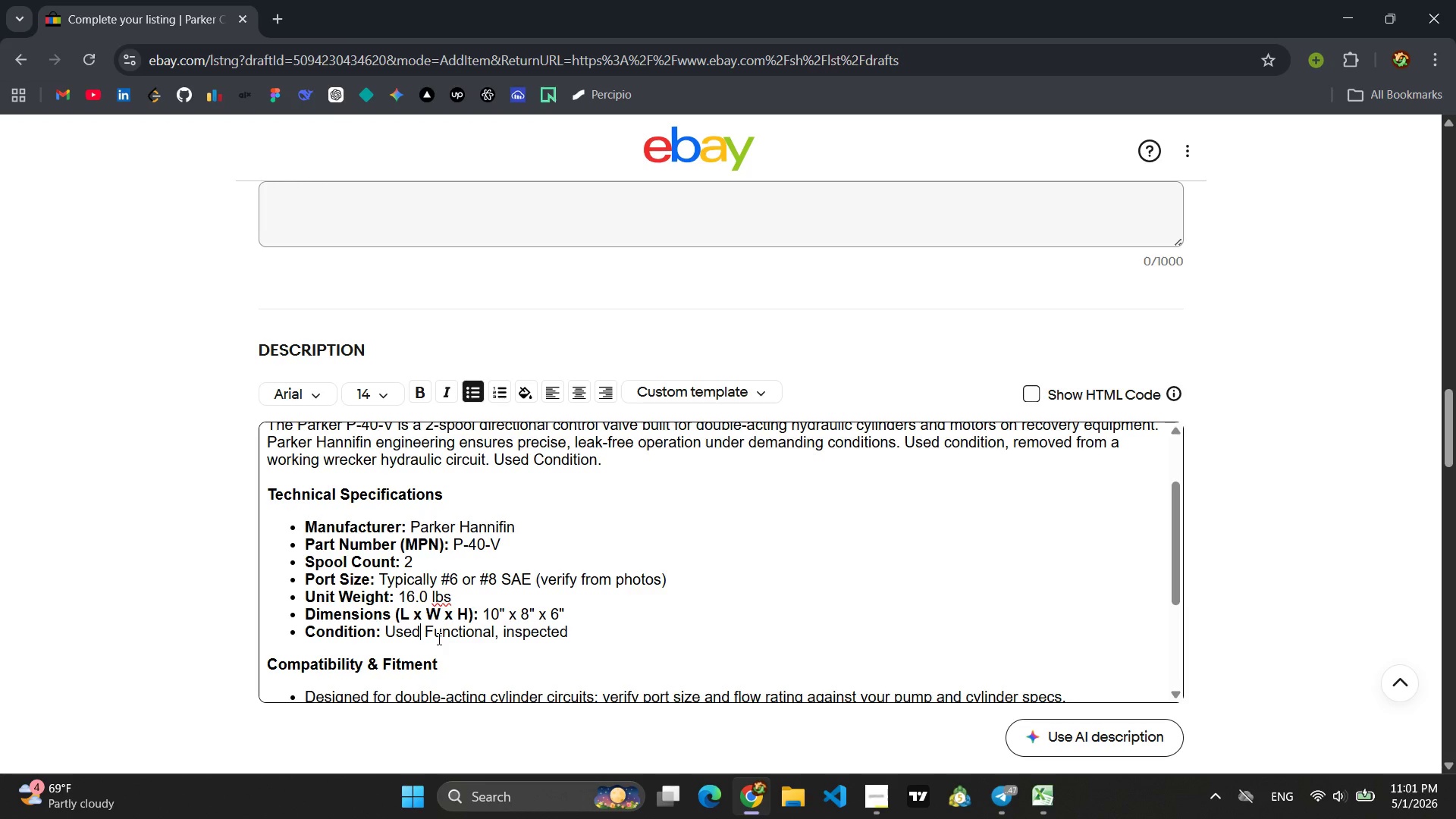 
scroll: coordinate [551, 639], scroll_direction: down, amount: 2.0
 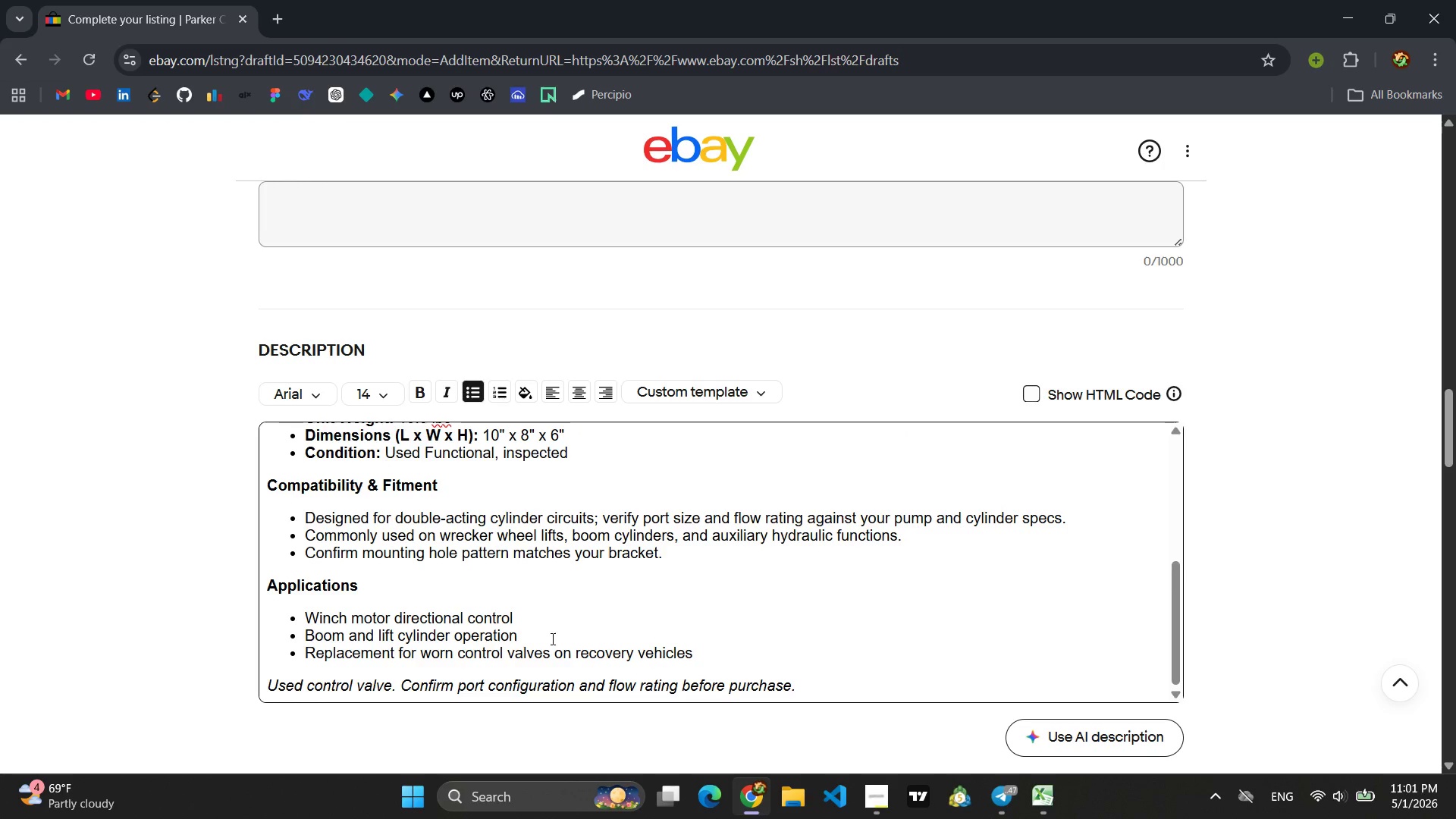 
key(Semicolon)
 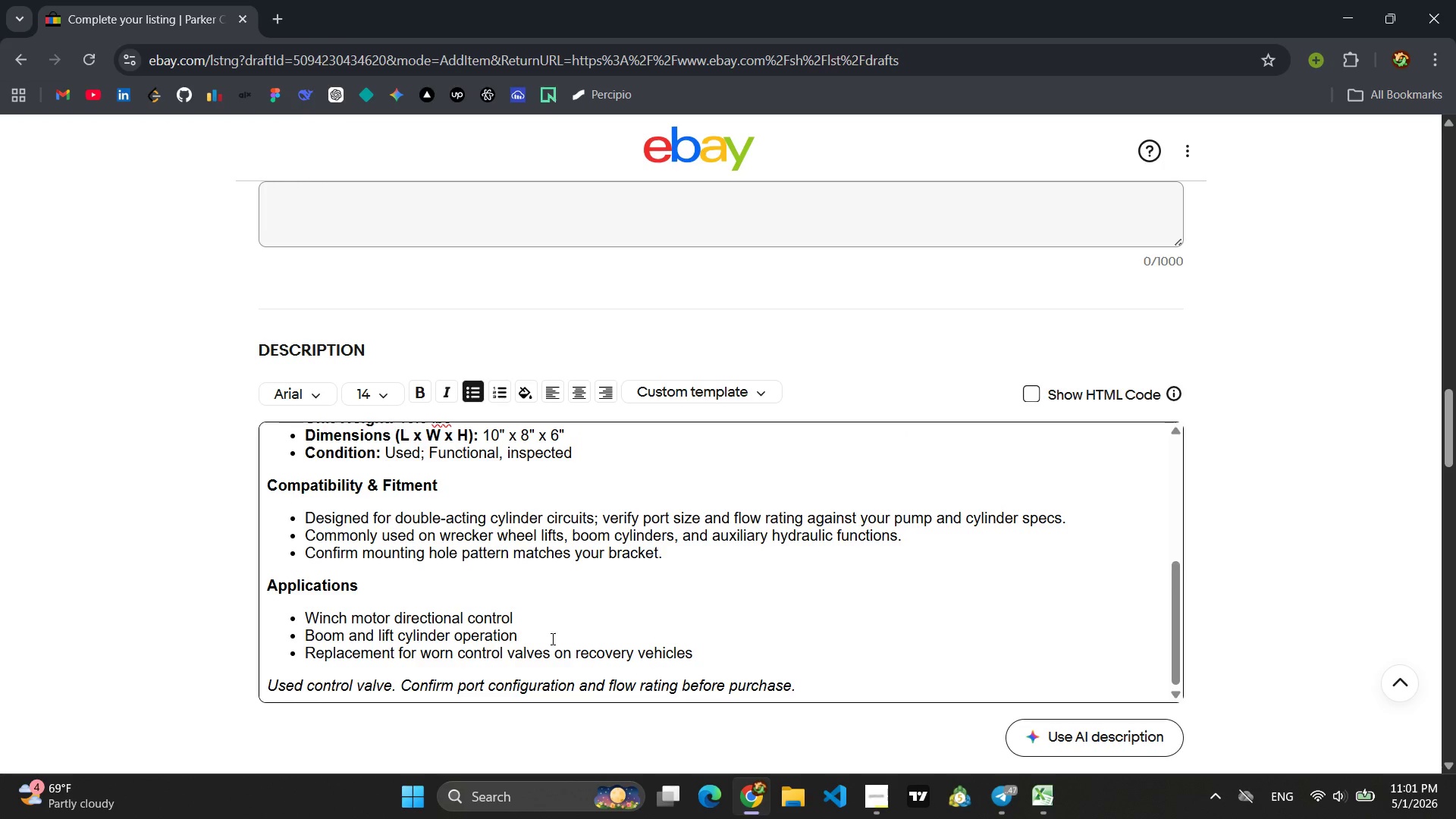 
scroll: coordinate [504, 574], scroll_direction: down, amount: 7.0
 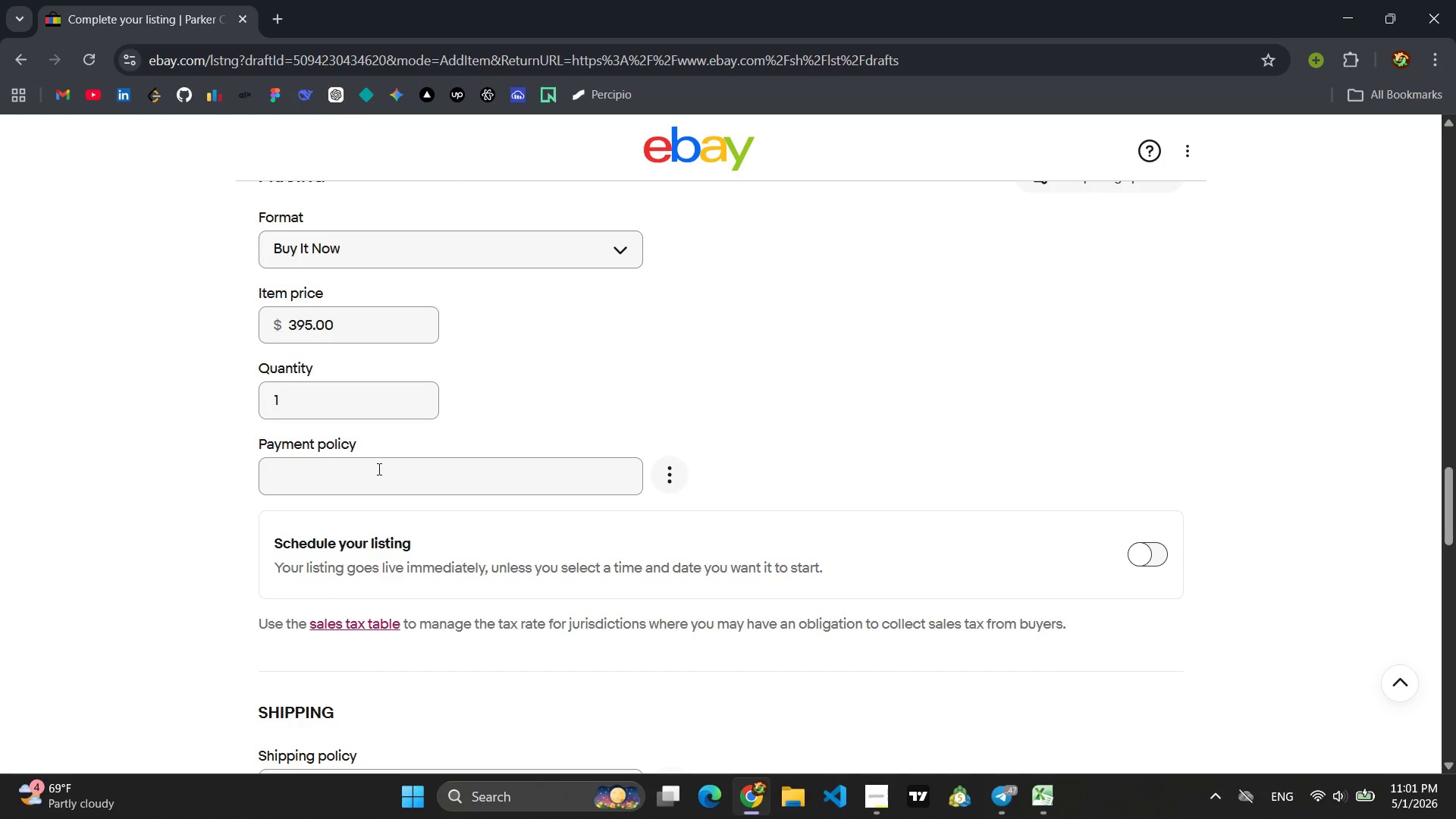 
left_click([376, 468])
 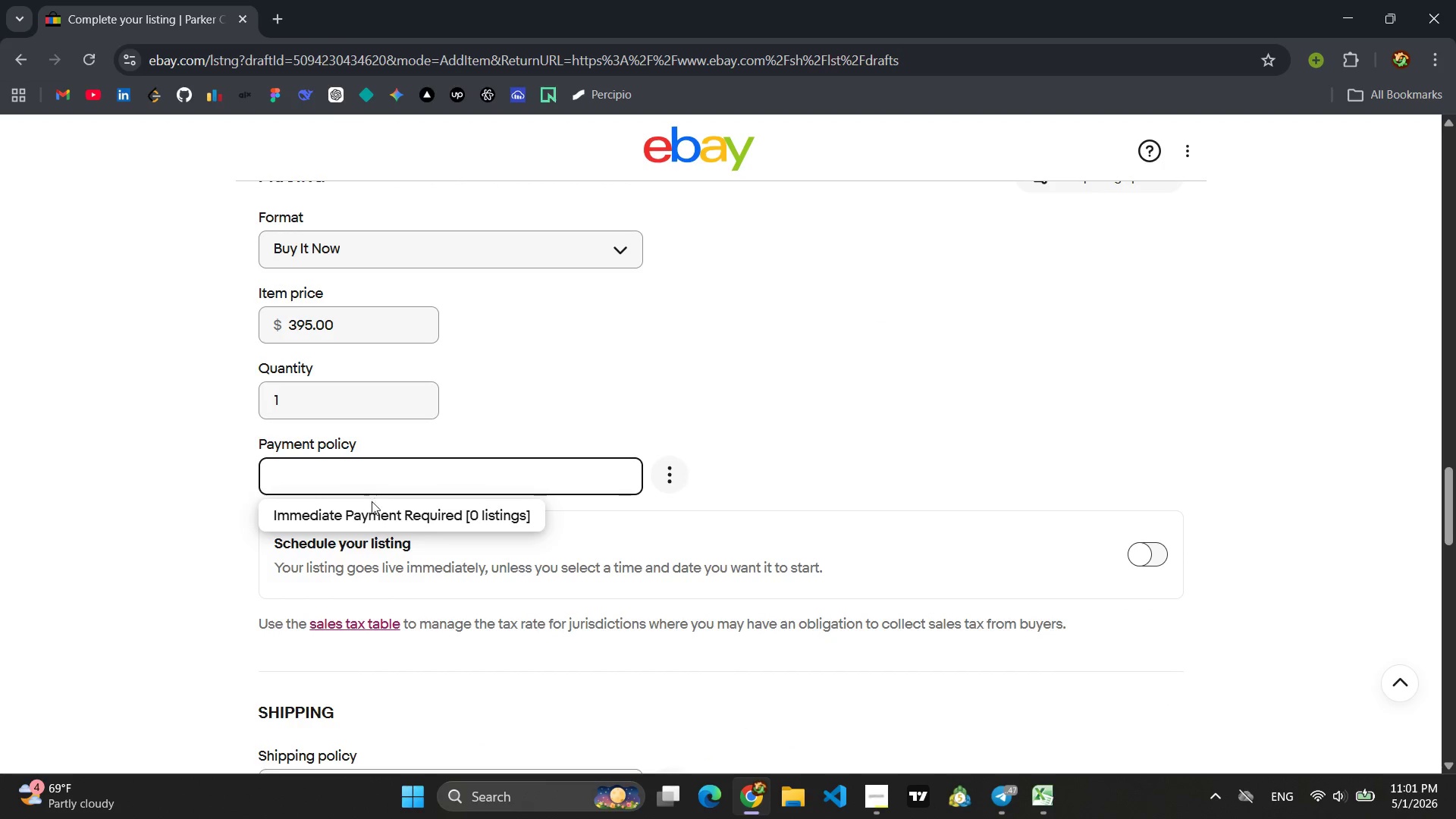 
left_click([369, 511])
 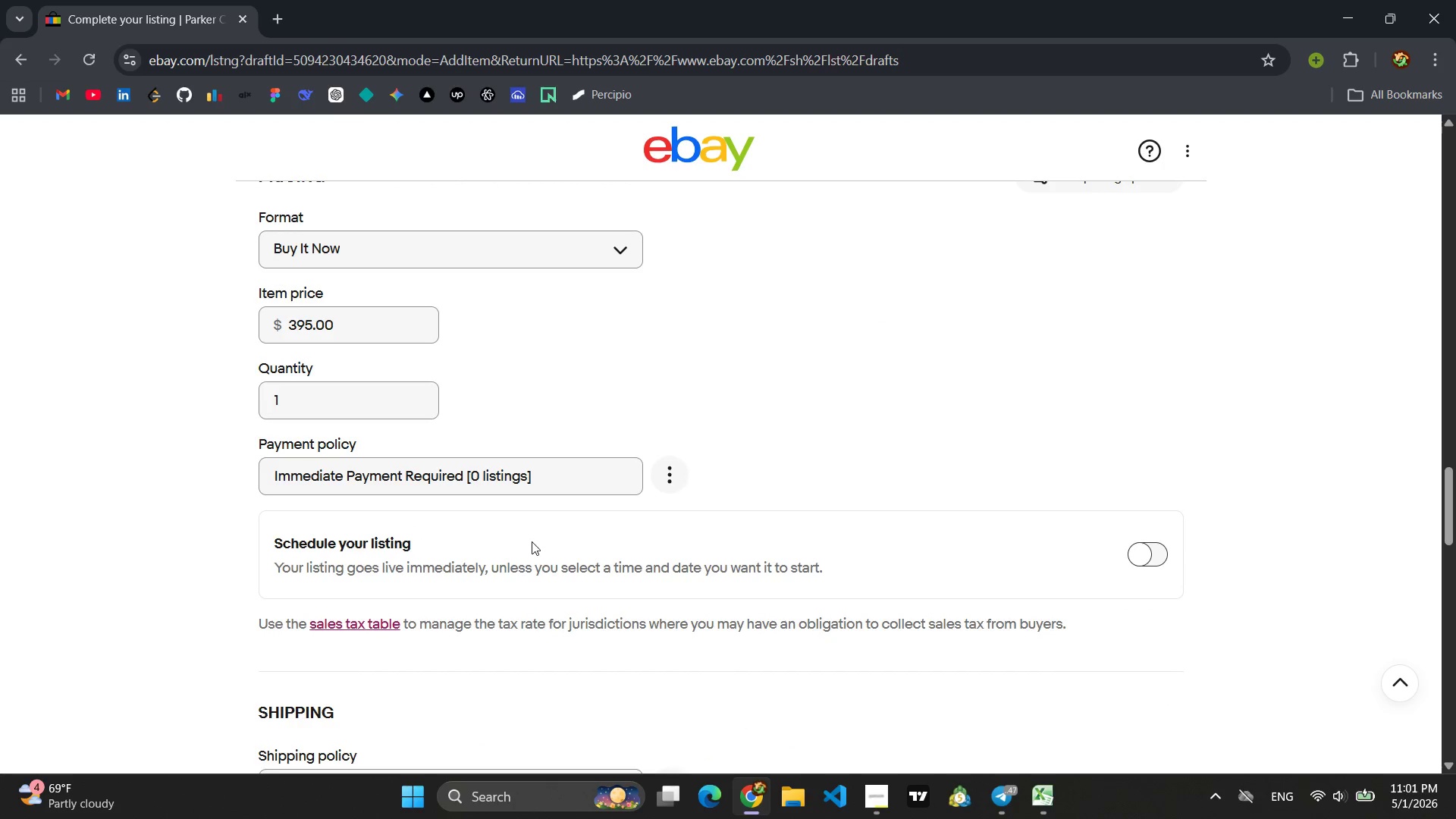 
scroll: coordinate [548, 580], scroll_direction: down, amount: 2.0
 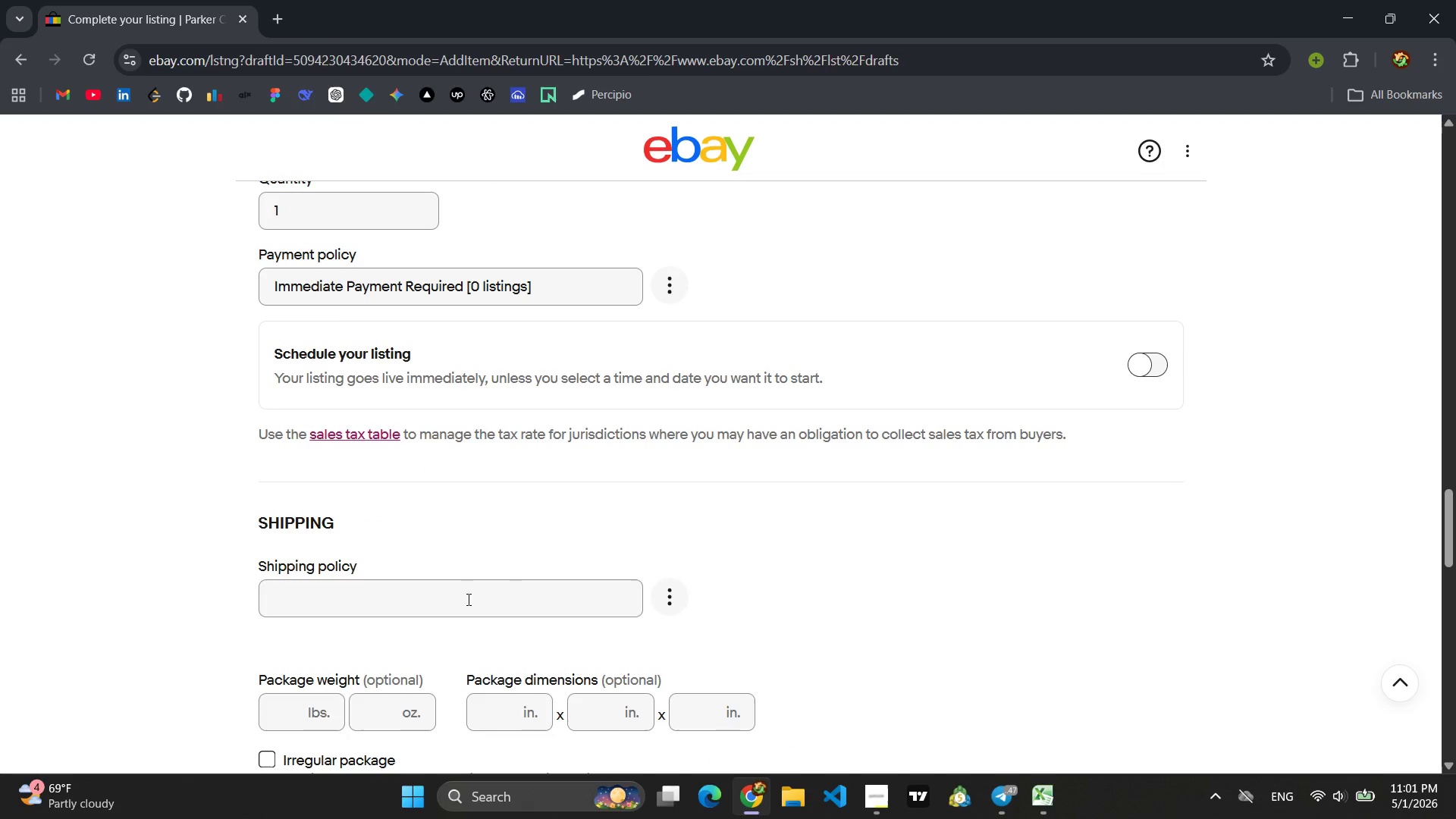 
left_click([462, 601])
 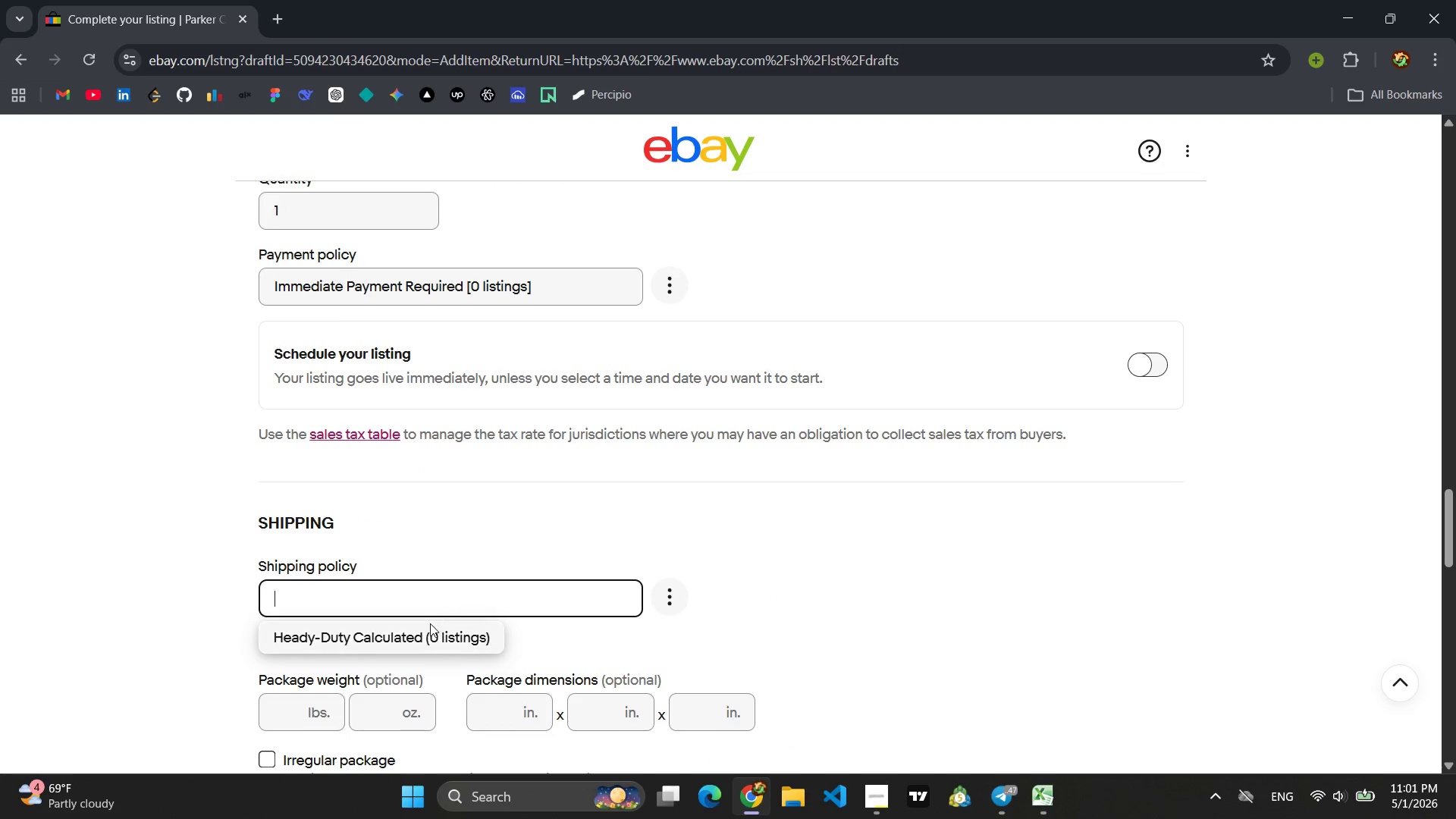 
left_click([429, 625])
 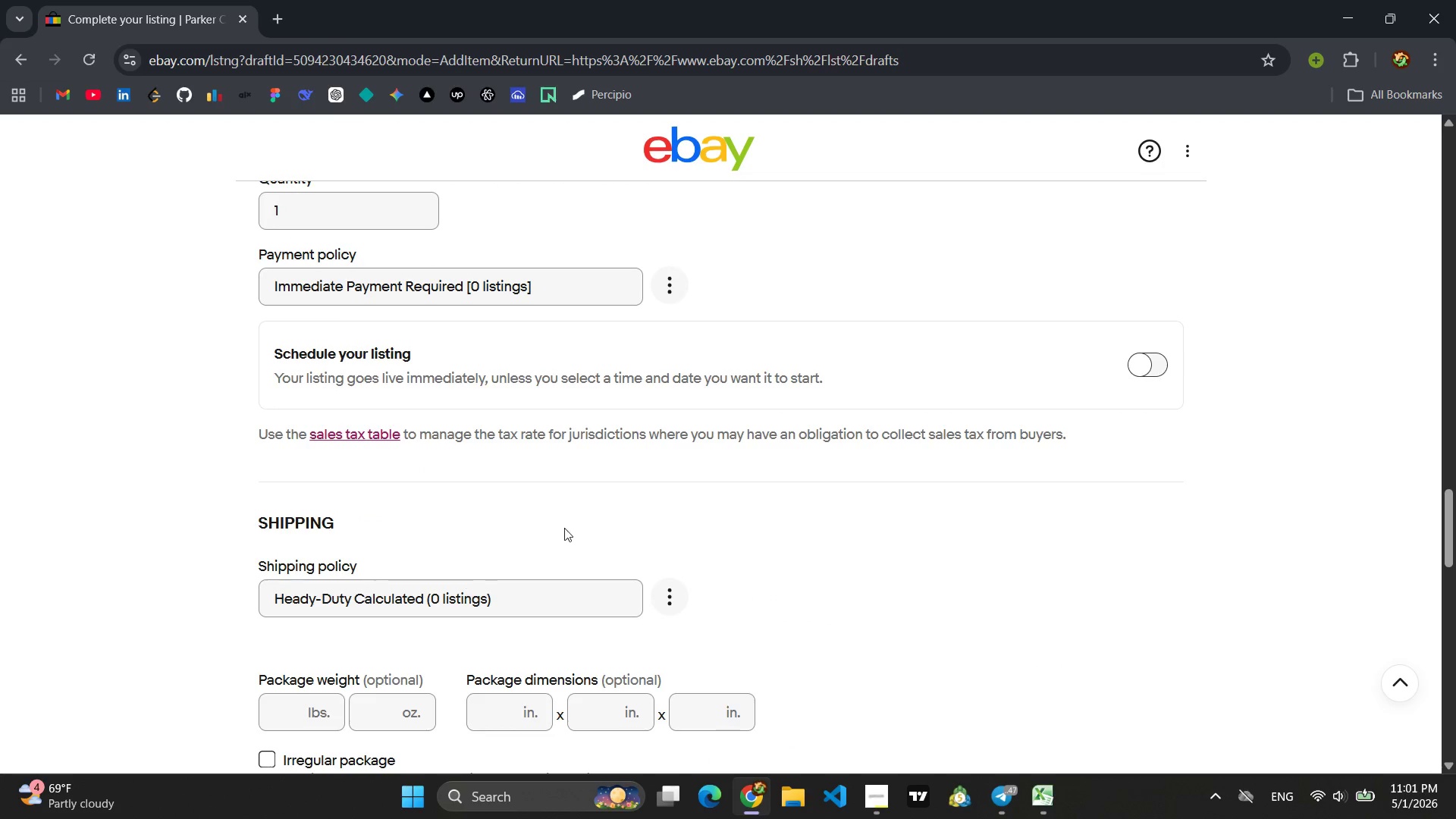 
scroll: coordinate [604, 483], scroll_direction: up, amount: 7.0
 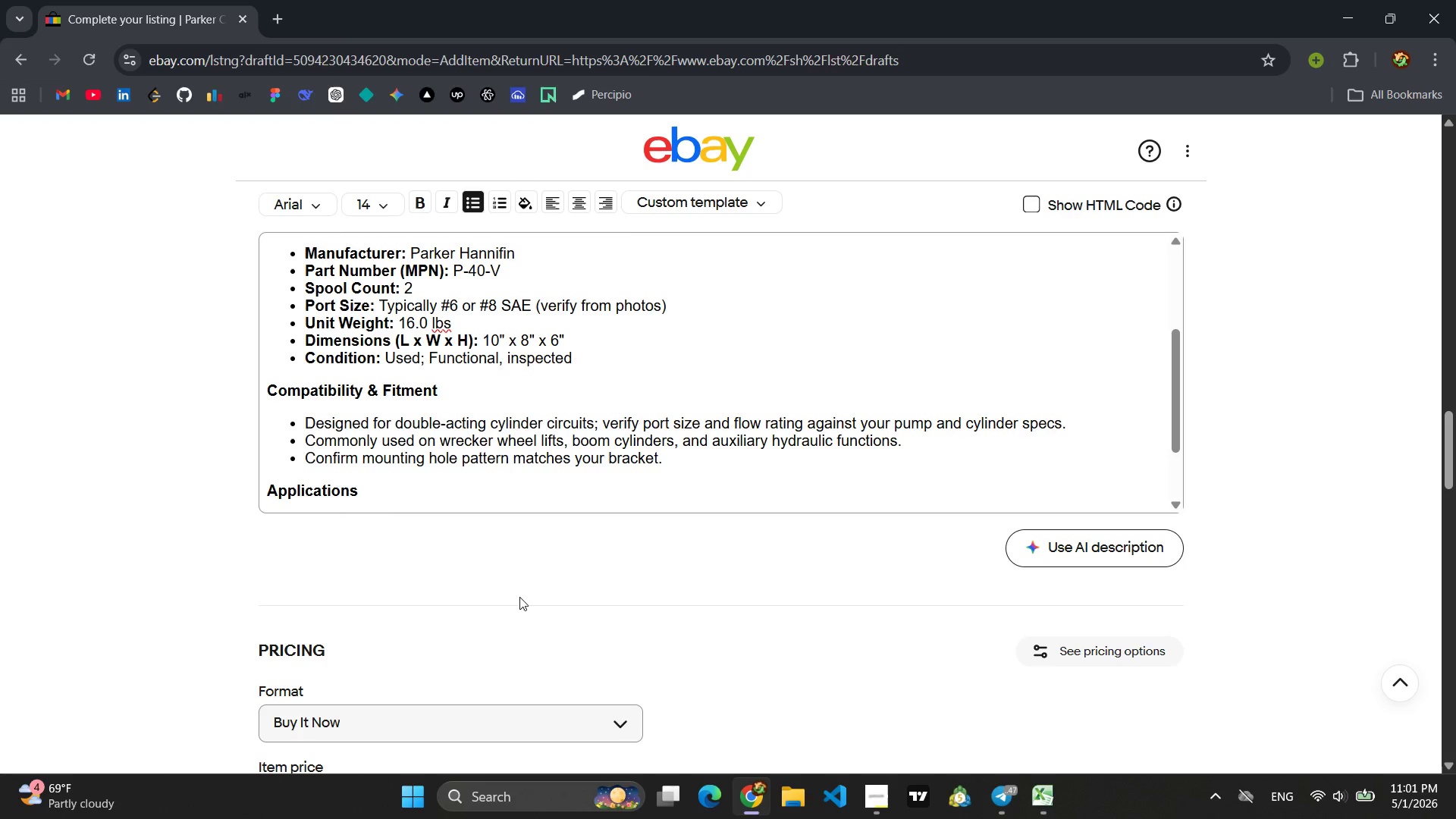 
scroll: coordinate [370, 609], scroll_direction: down, amount: 9.0
 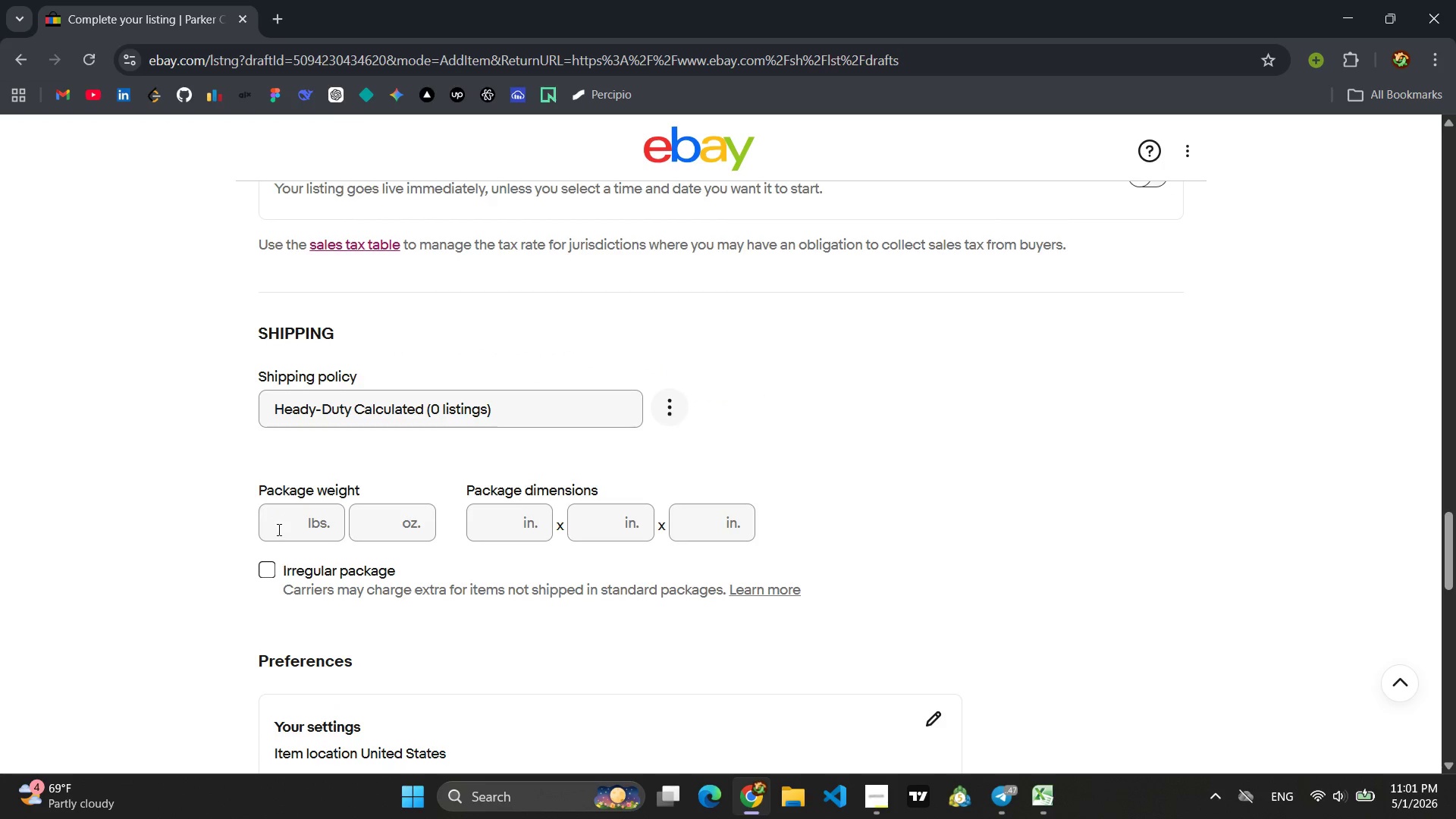 
left_click([278, 529])
 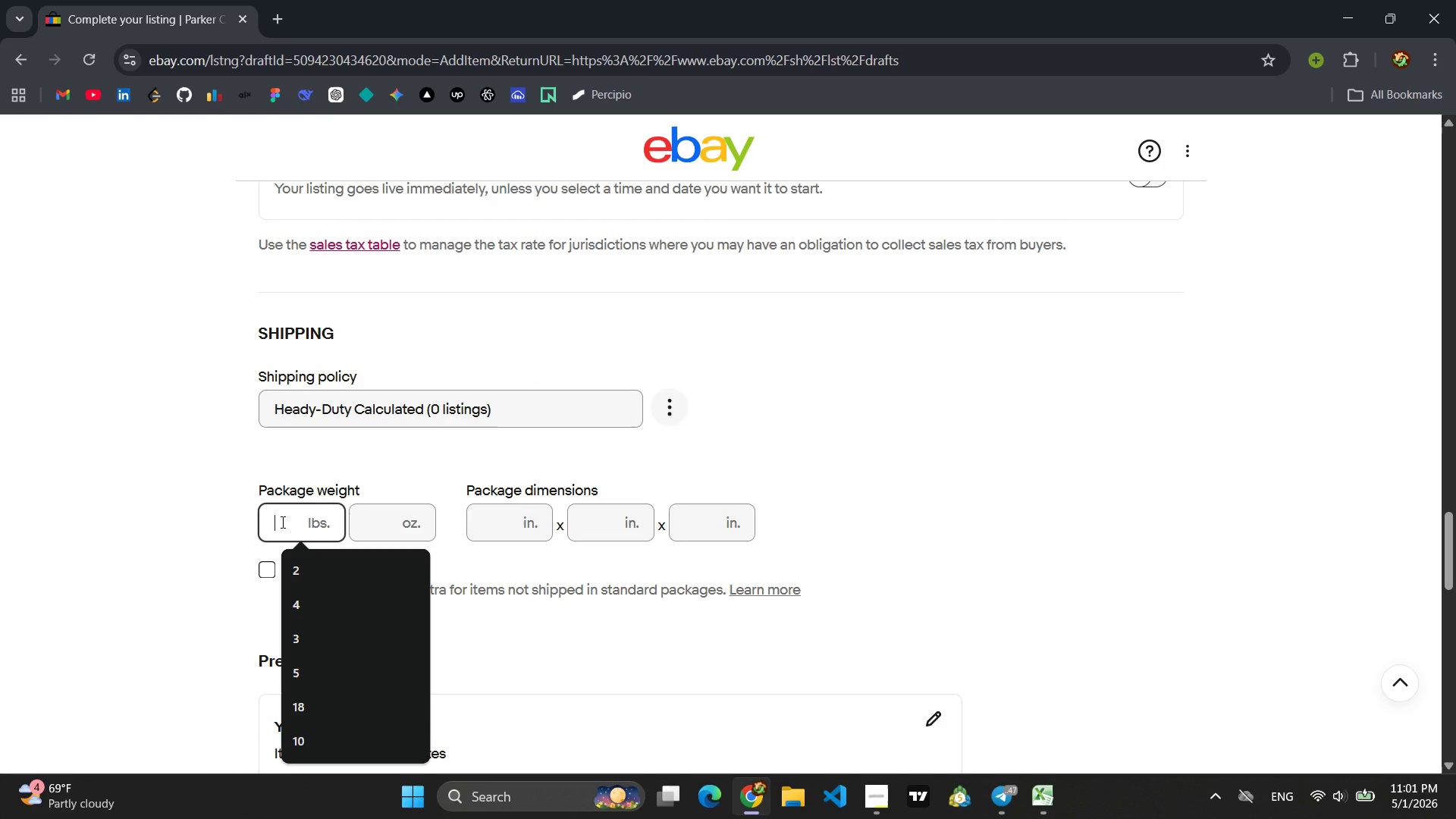 
type(16)
 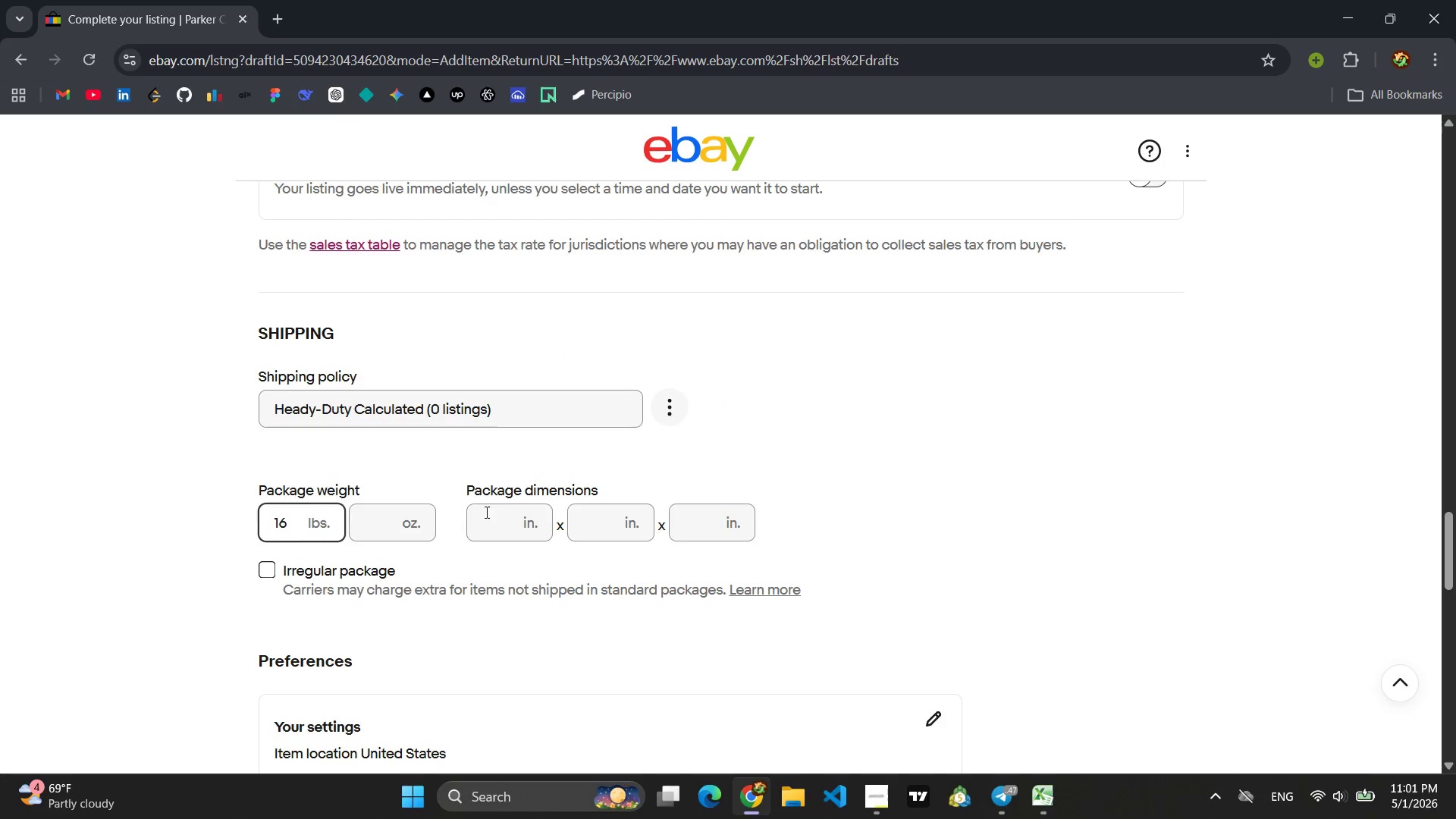 
left_click([486, 512])
 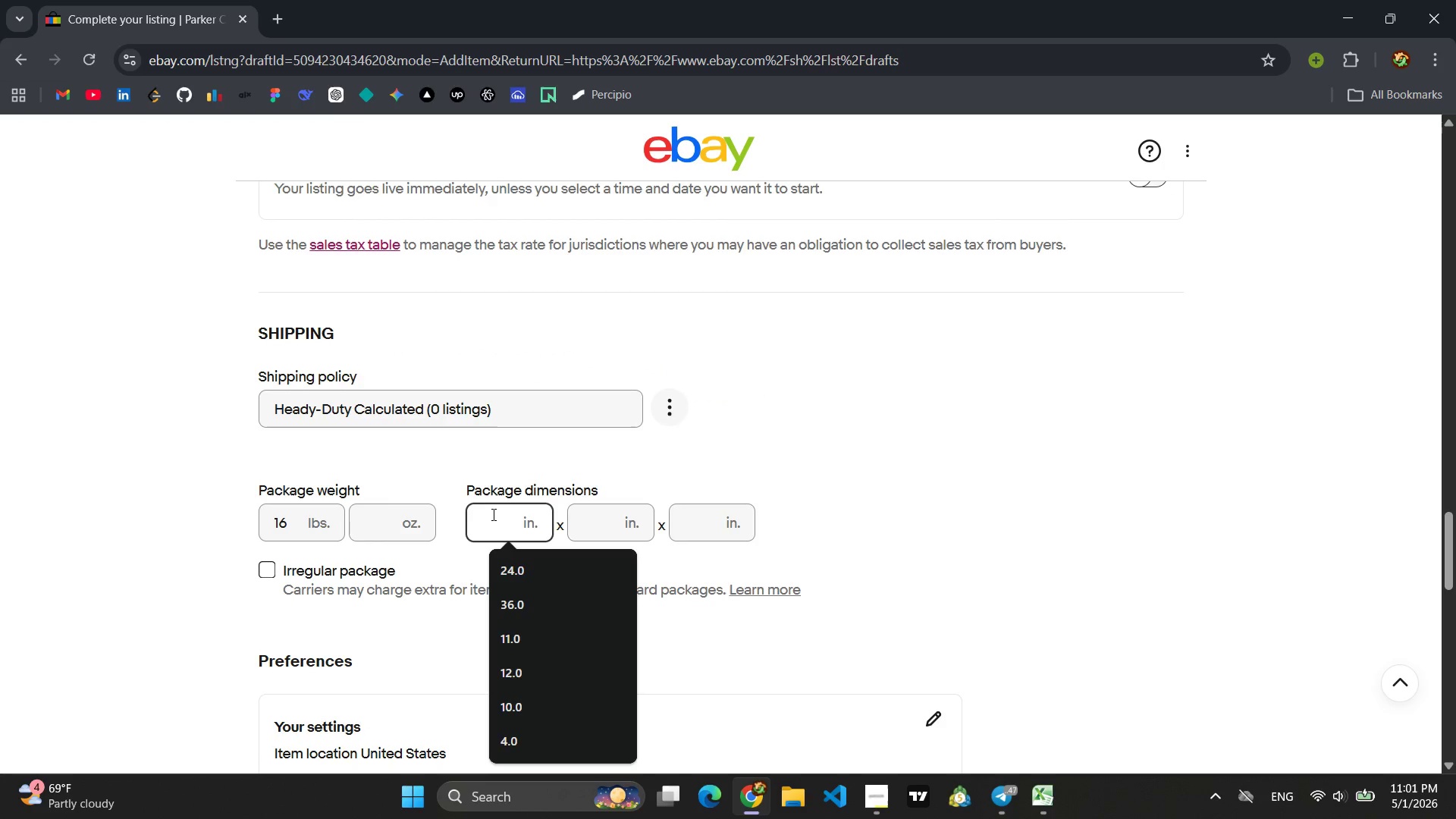 
type(10)
 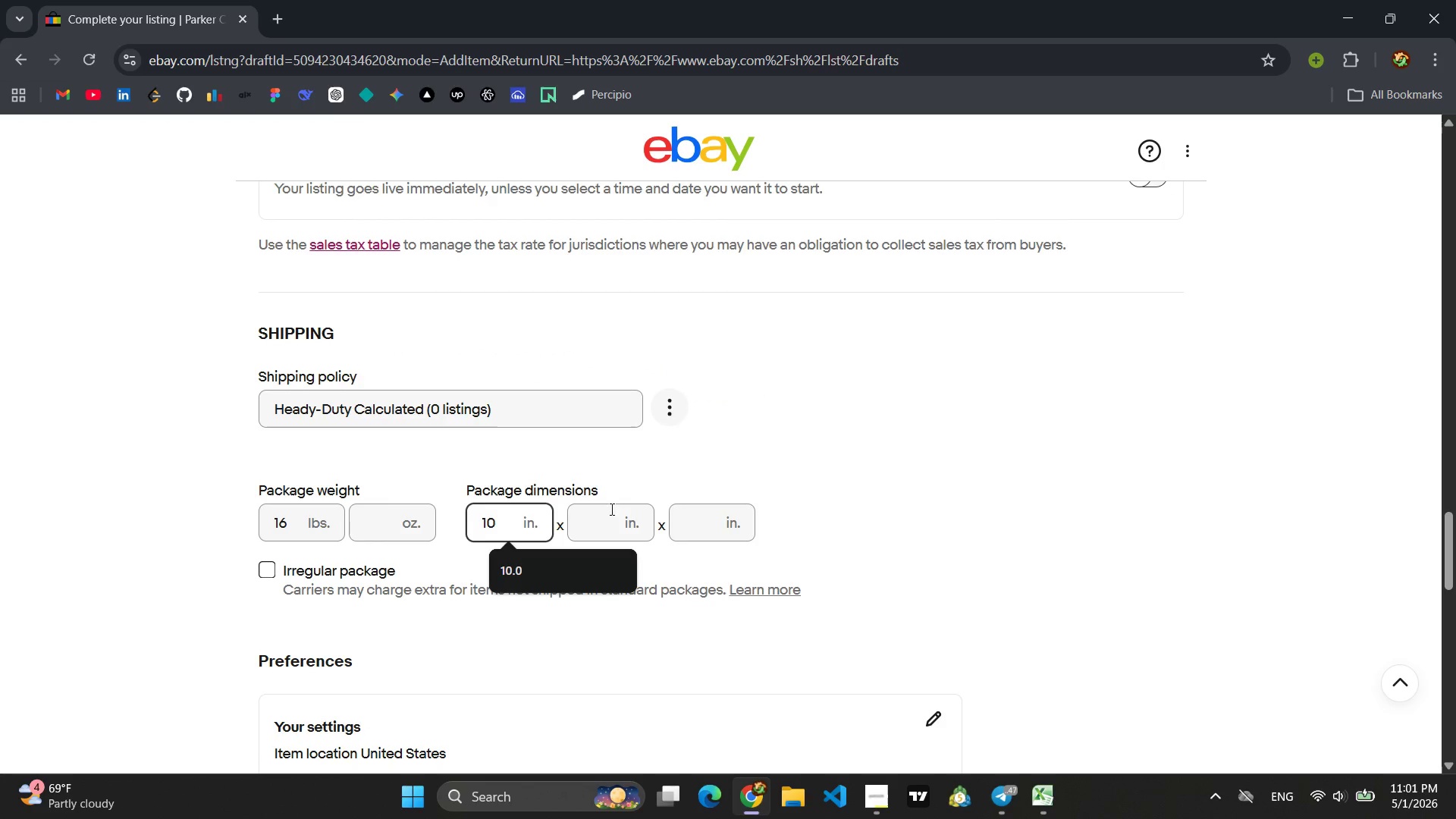 
left_click([621, 509])
 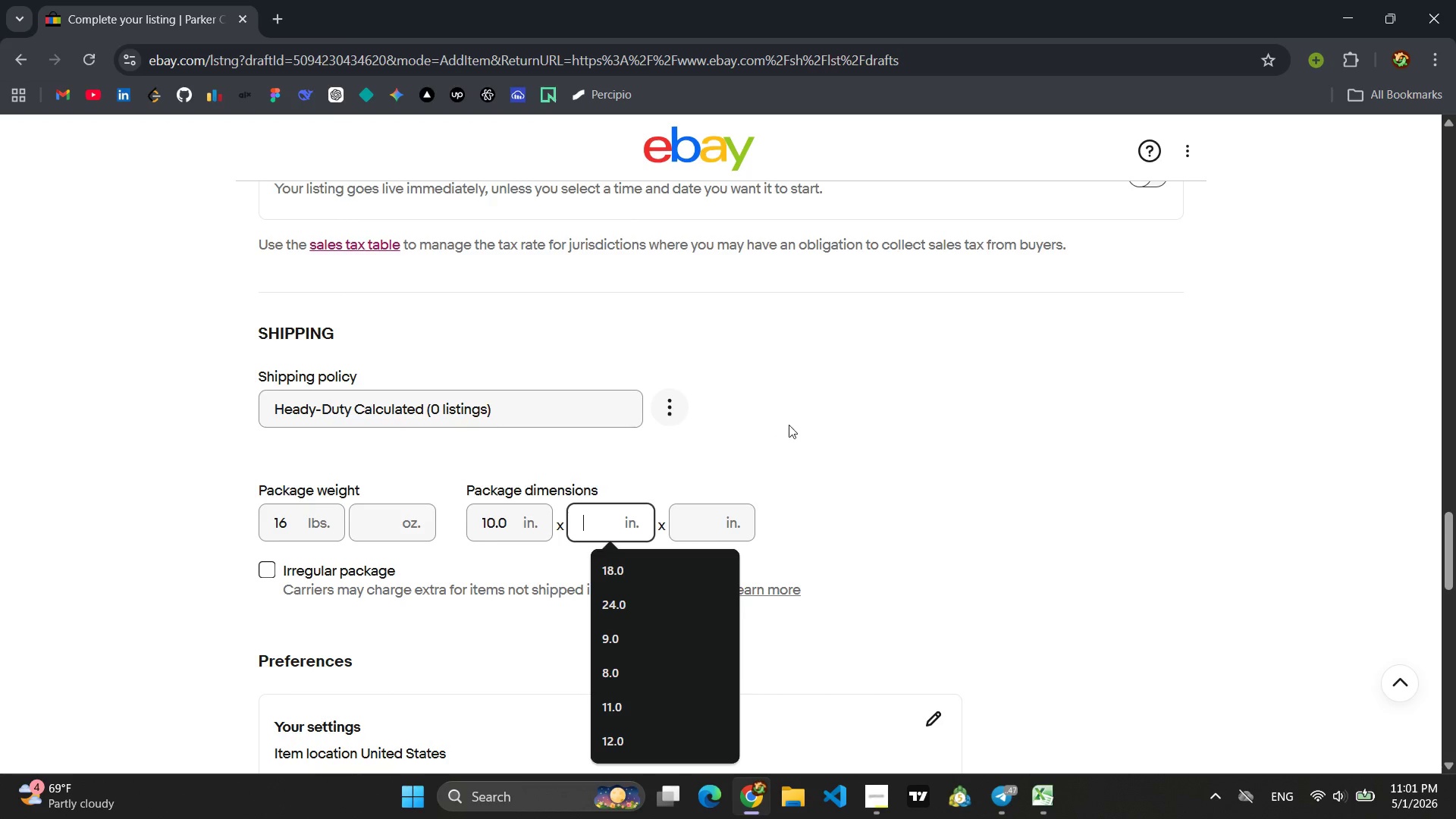 
scroll: coordinate [708, 419], scroll_direction: up, amount: 10.0
 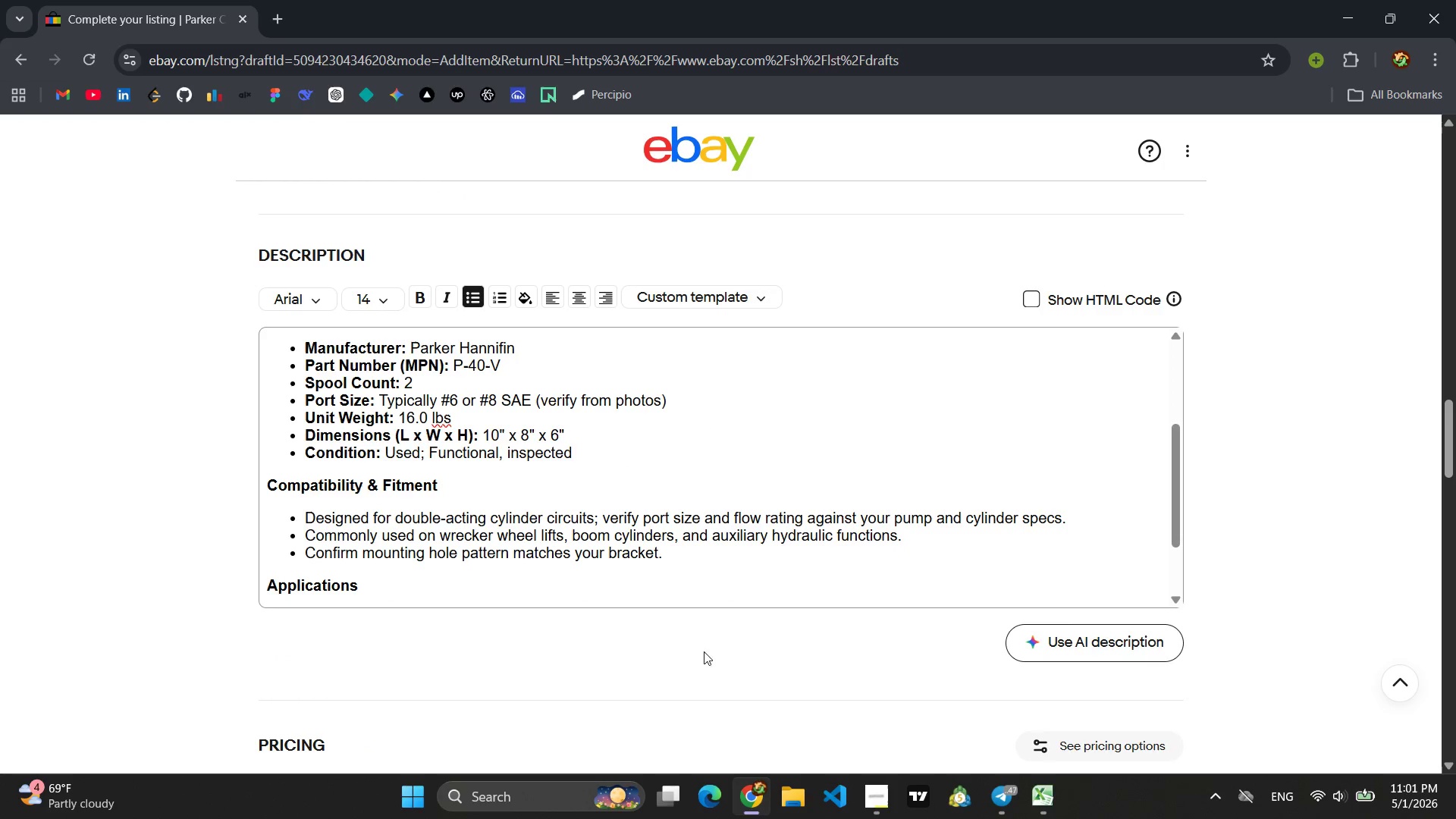 
scroll: coordinate [702, 639], scroll_direction: down, amount: 10.0
 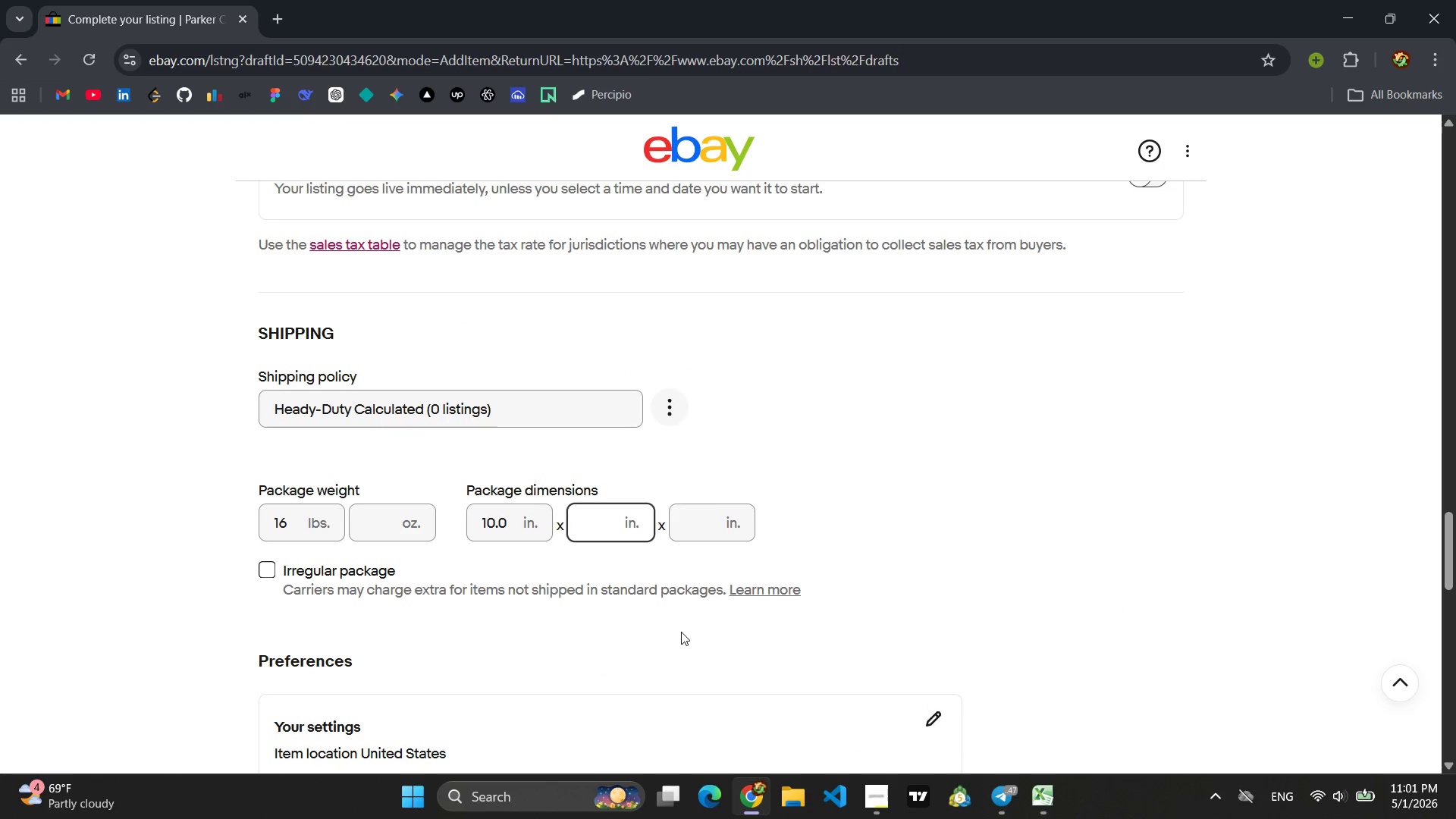 
key(8)
 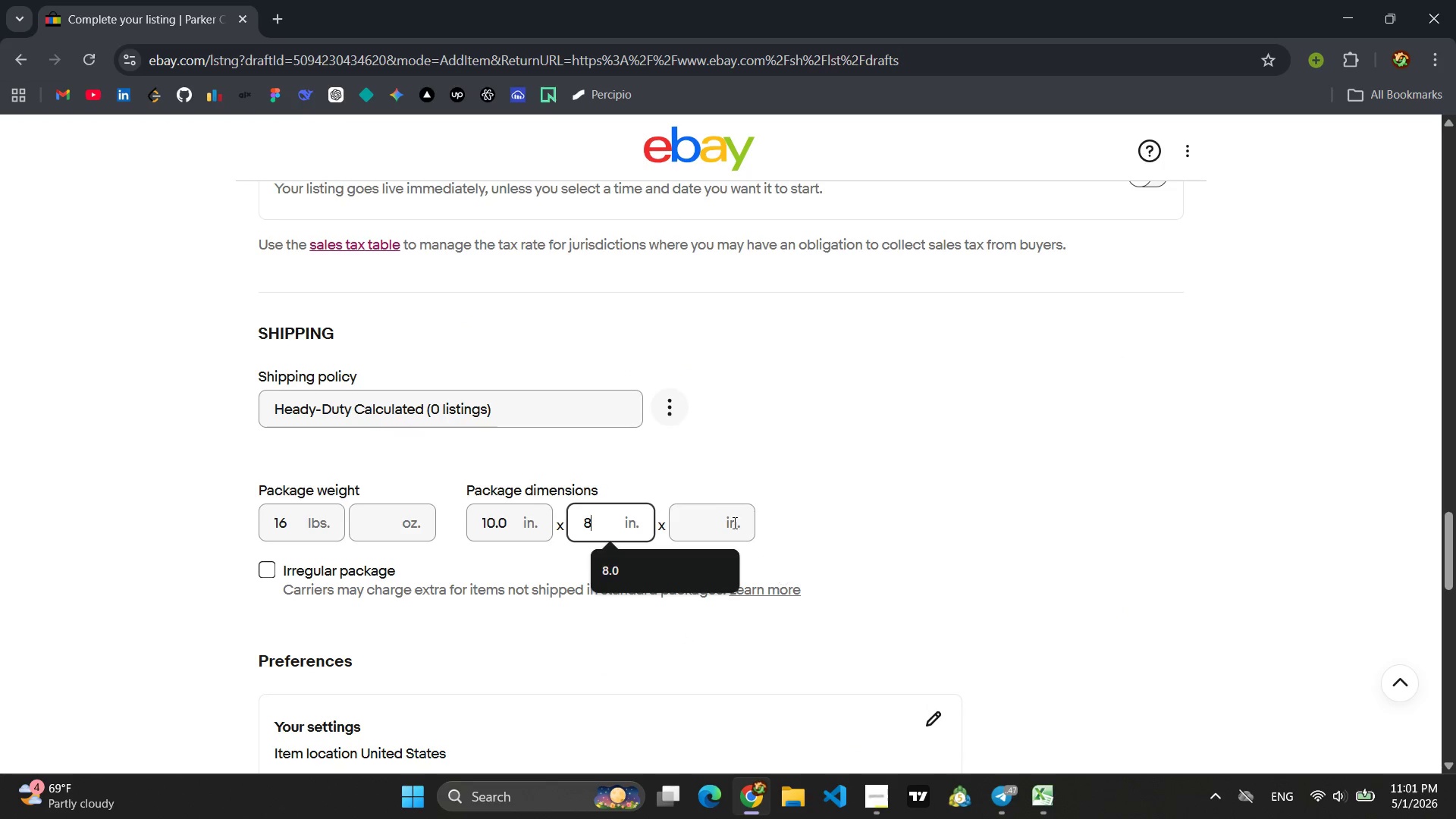 
left_click([720, 519])
 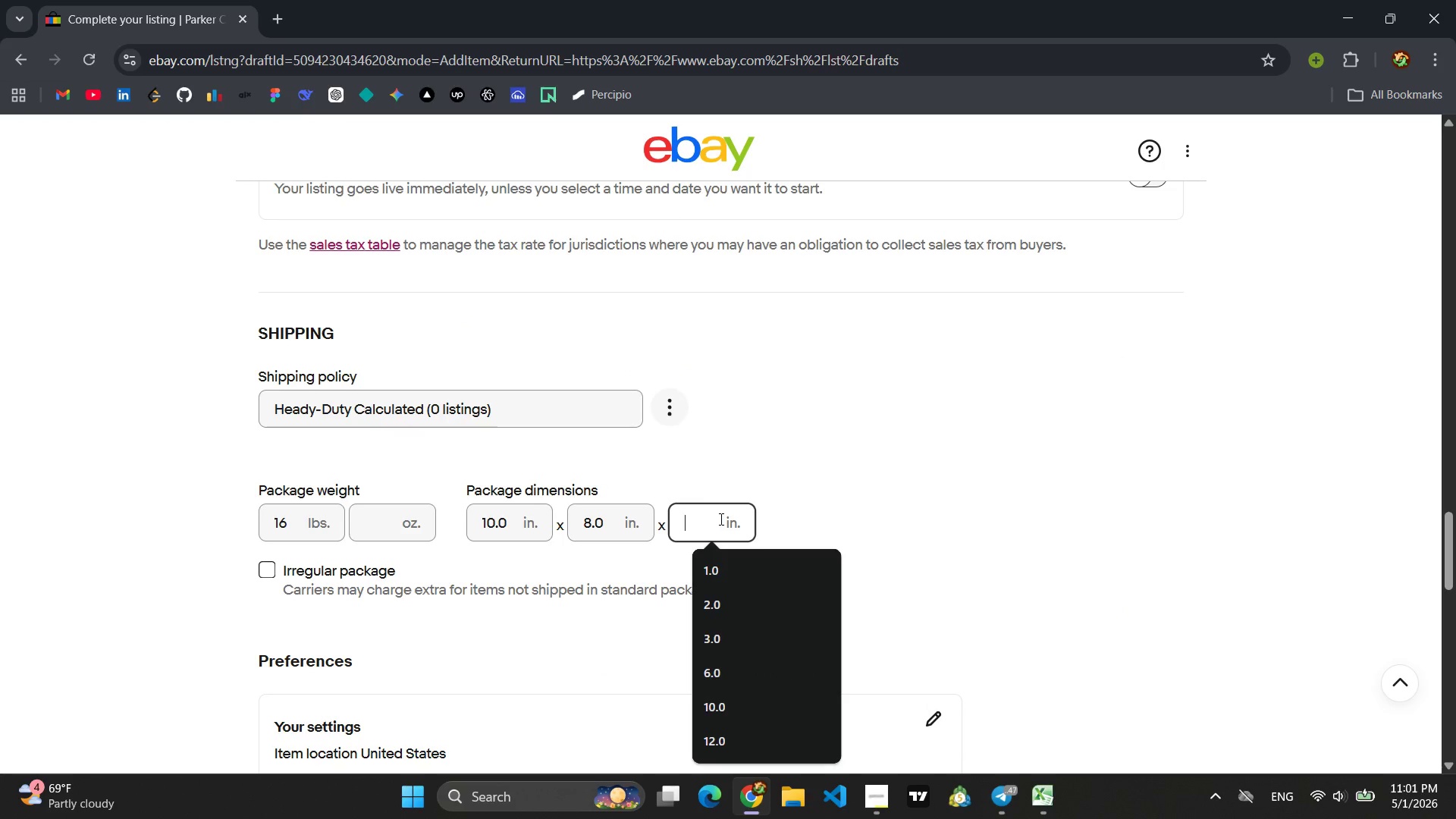 
key(6)
 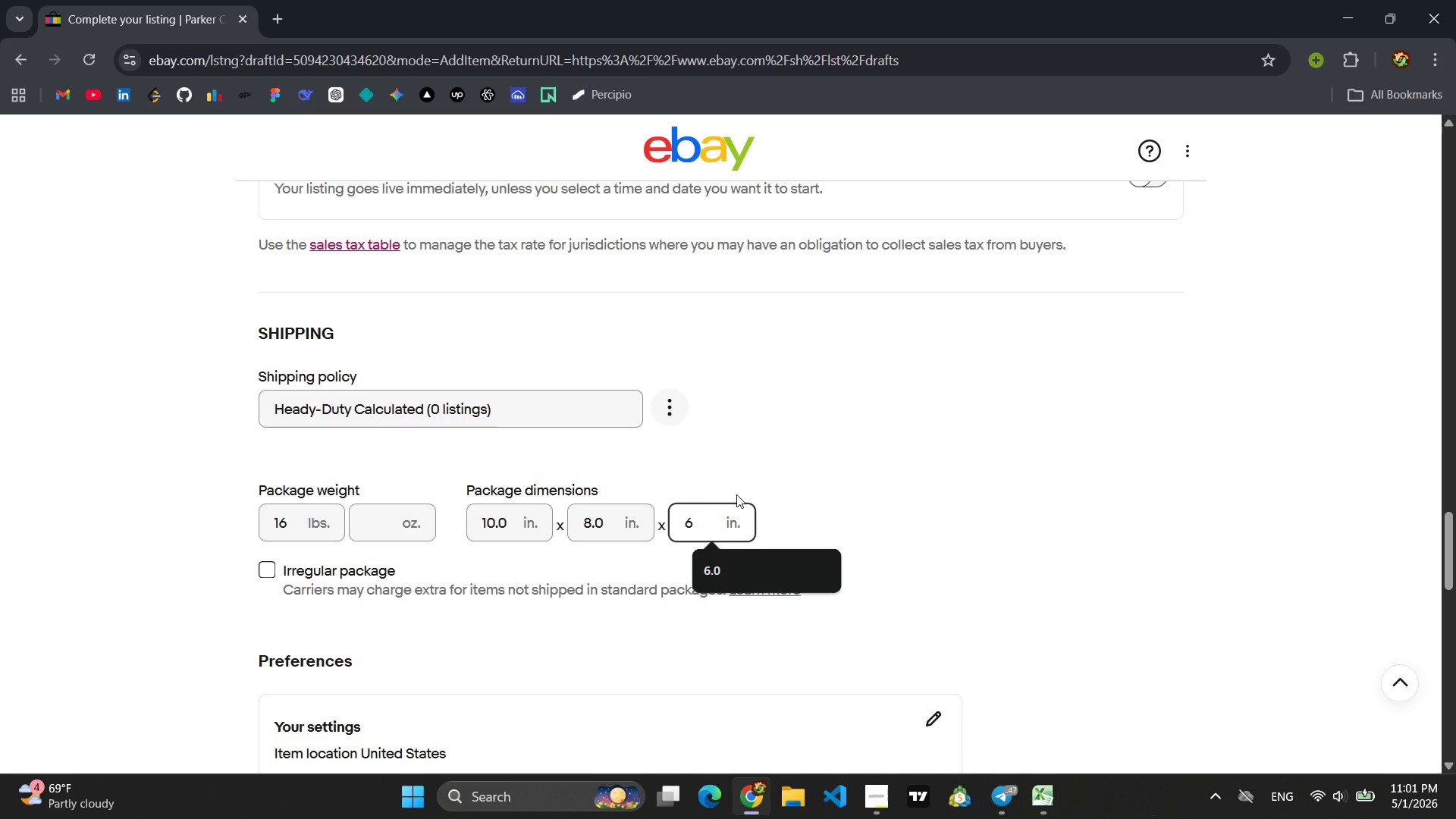 
left_click([781, 435])
 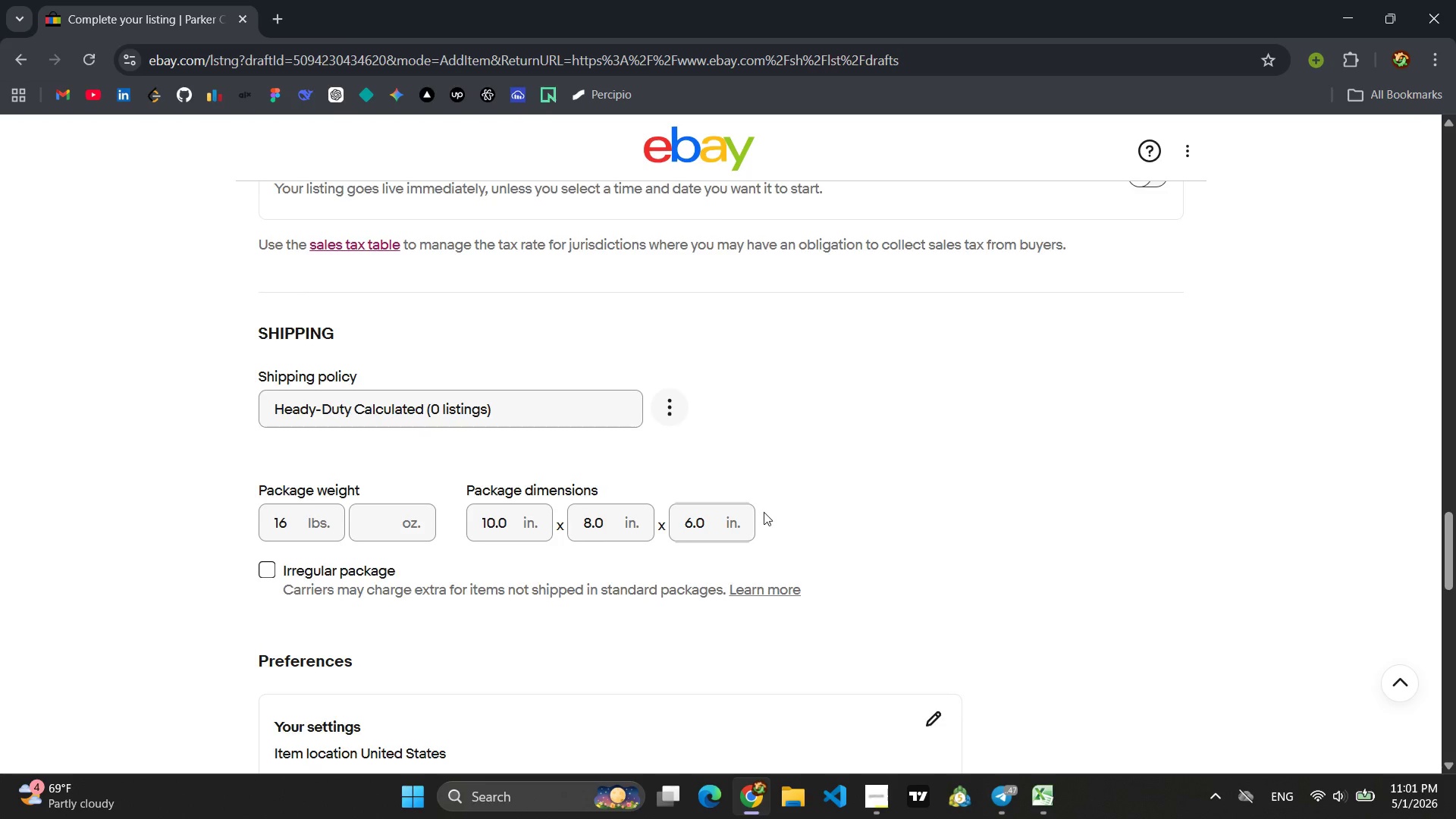 
scroll: coordinate [764, 512], scroll_direction: down, amount: 4.0
 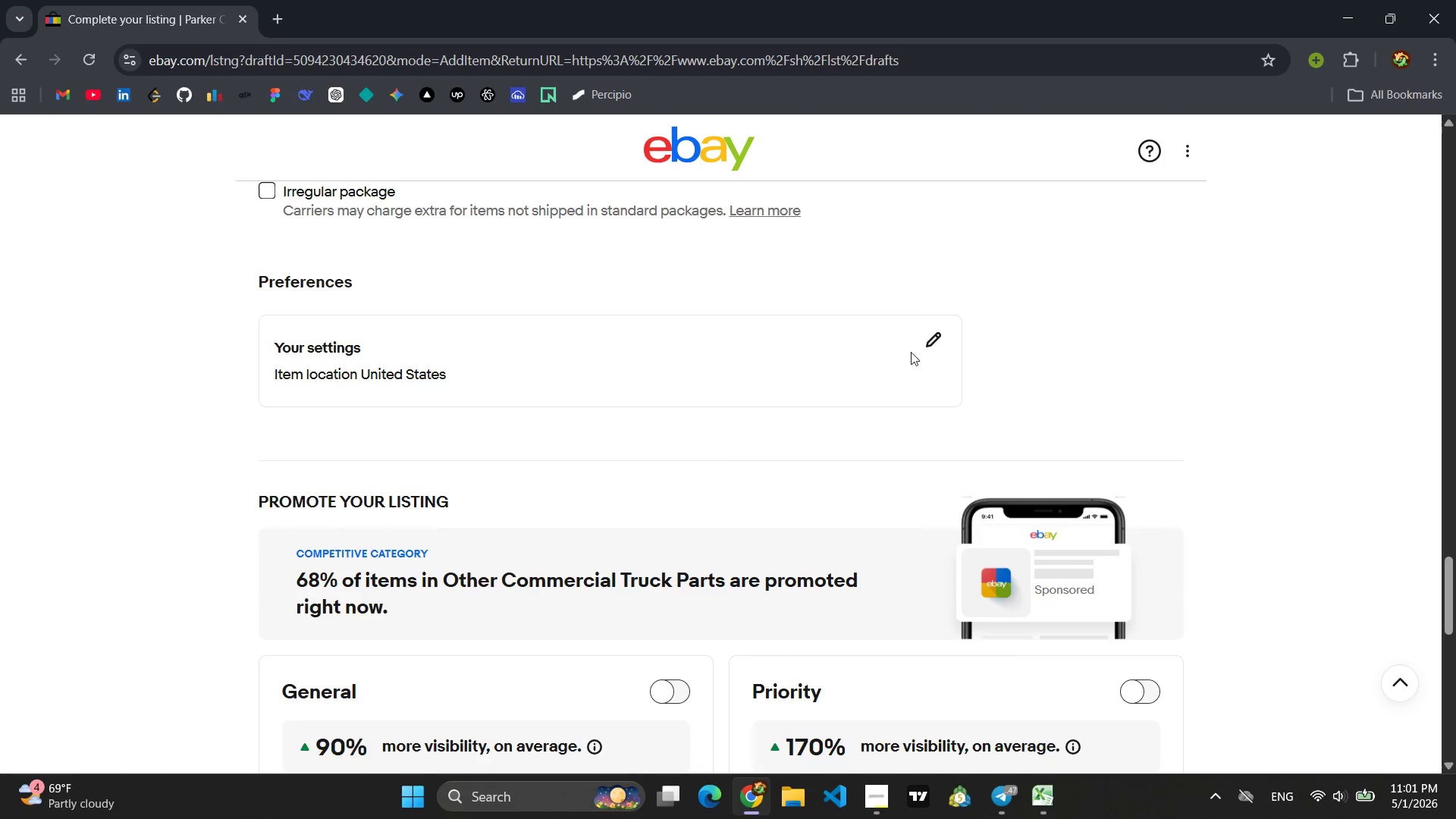 
left_click([929, 349])
 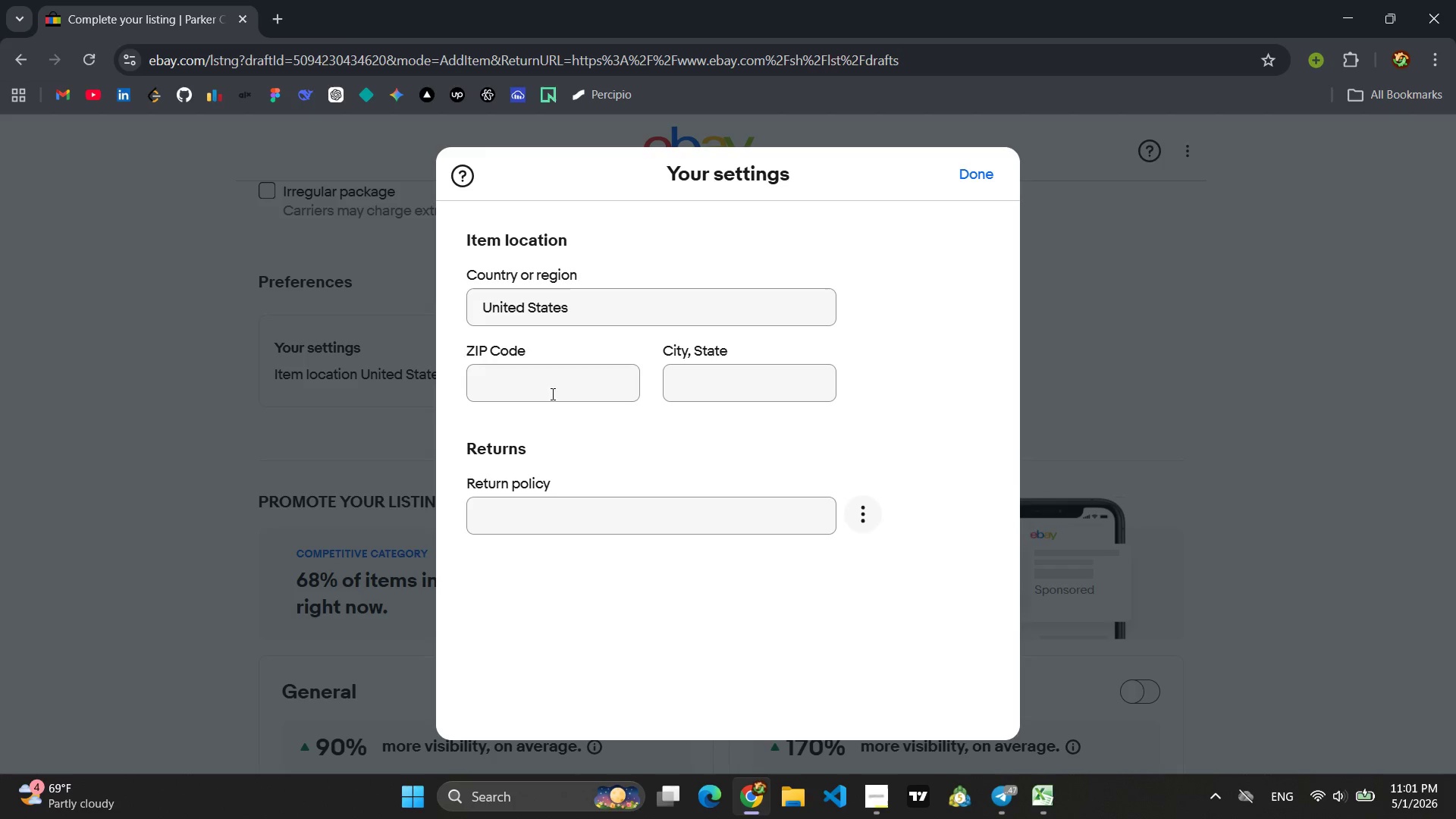 
left_click([548, 510])
 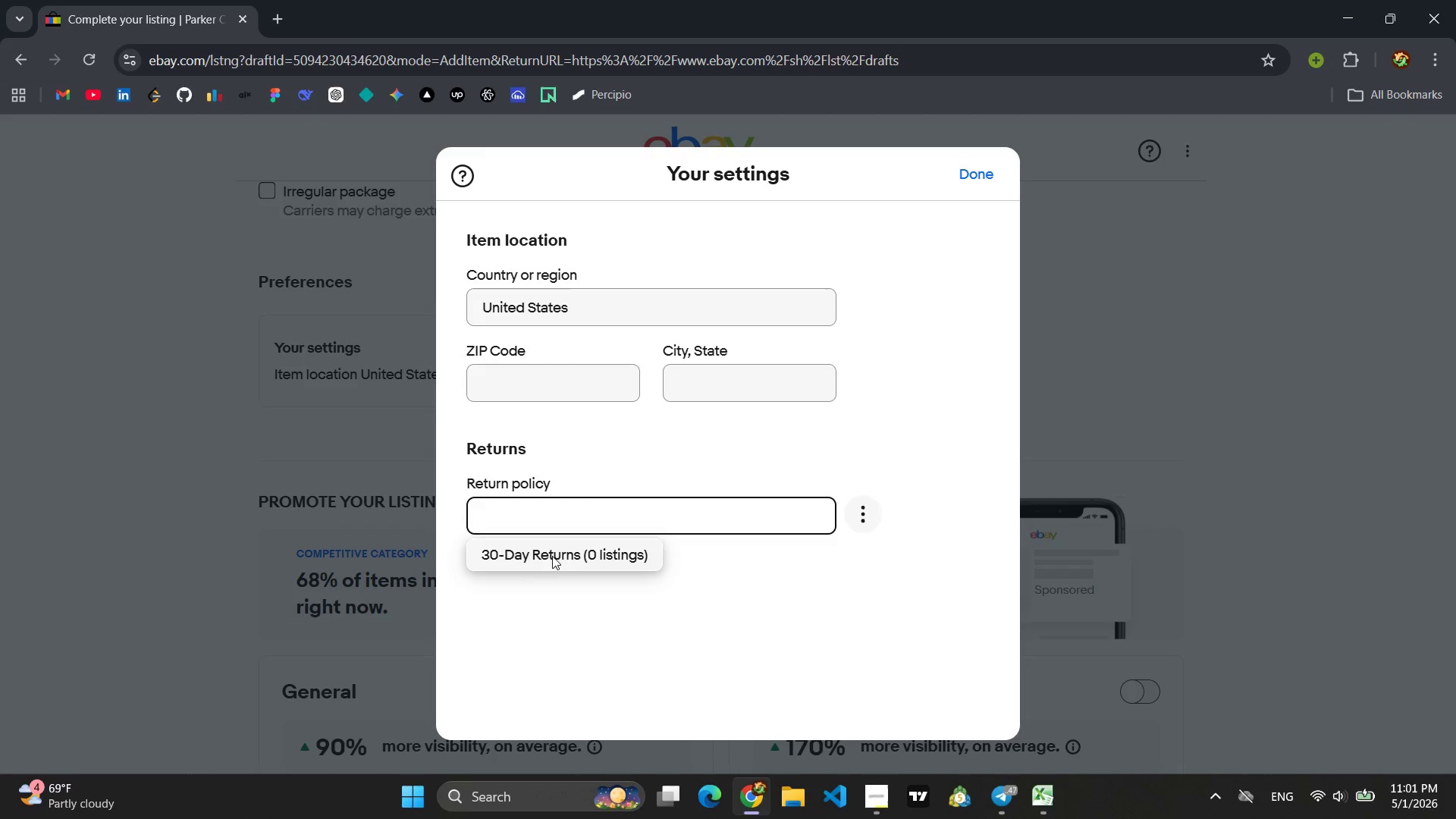 
left_click([551, 557])
 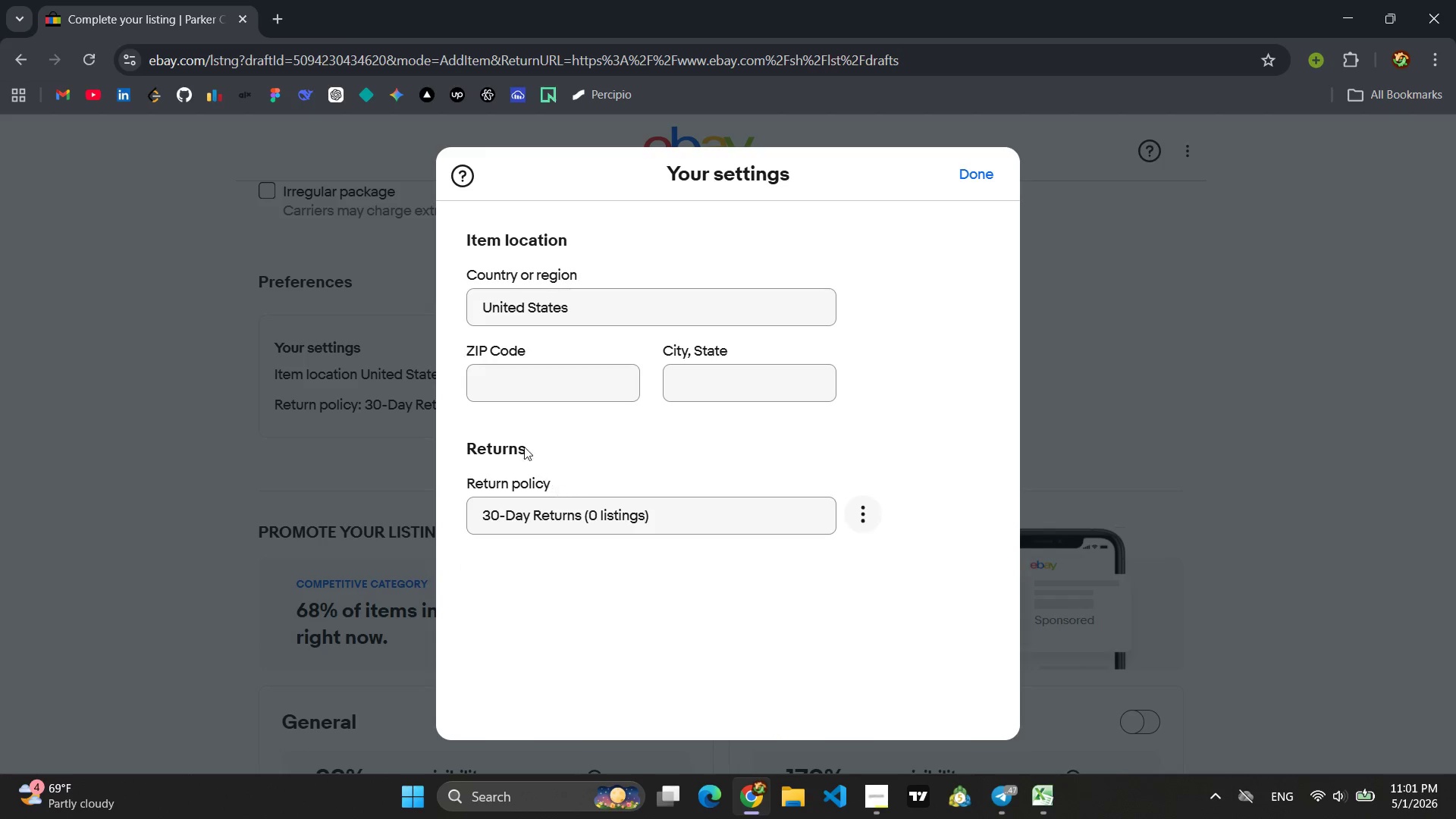 
left_click([516, 390])
 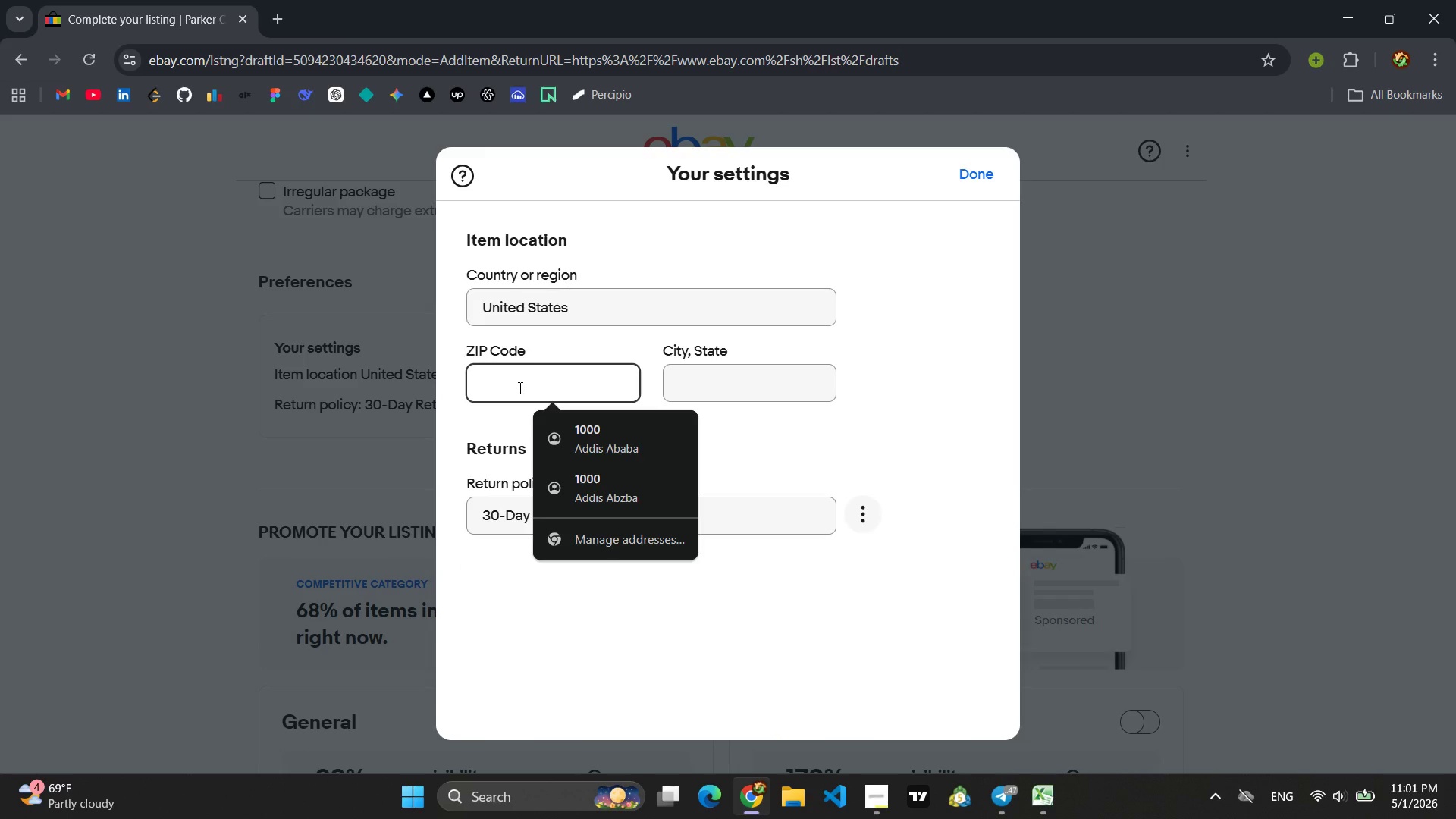 
key(9)
 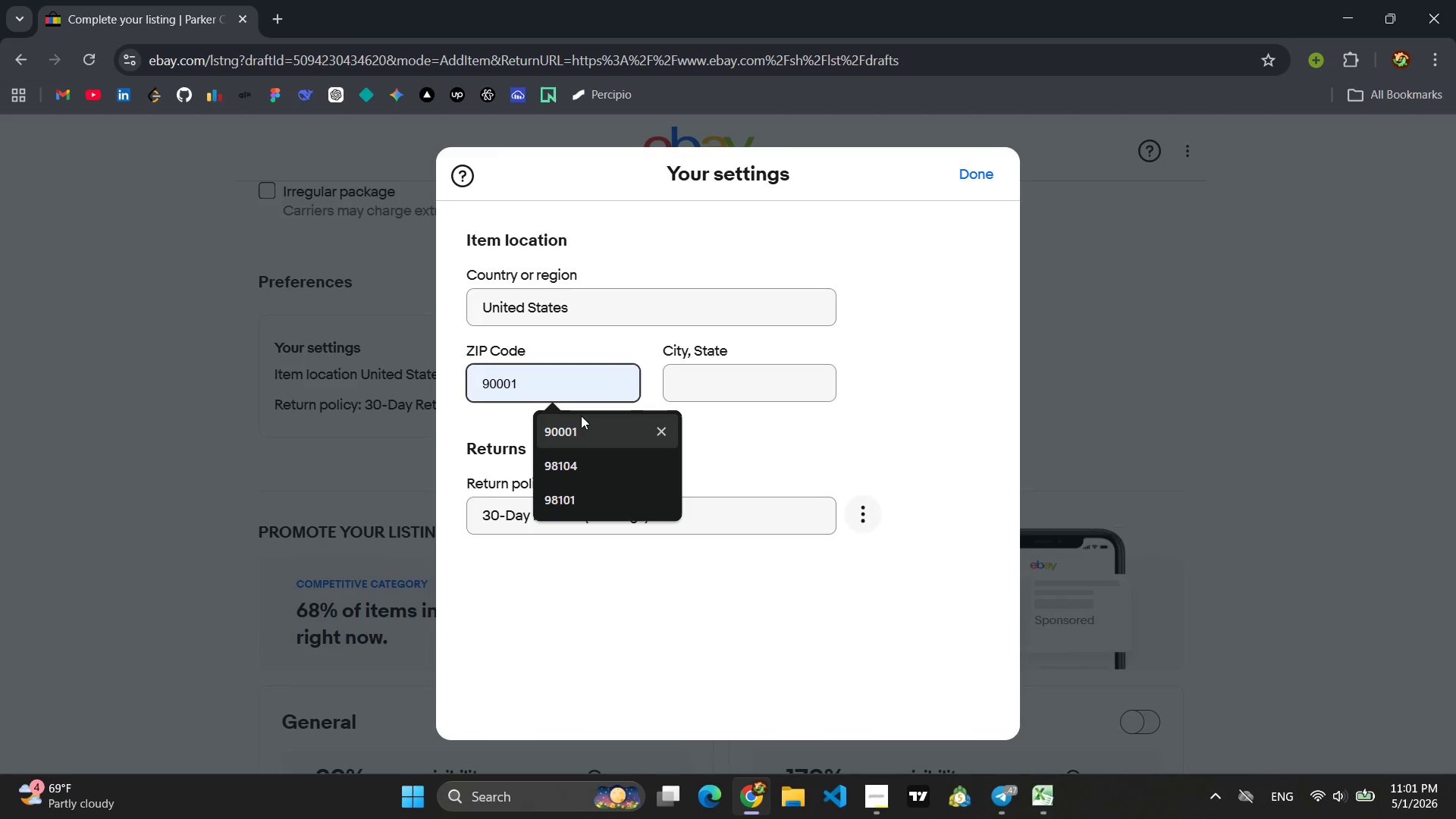 
left_click([581, 416])
 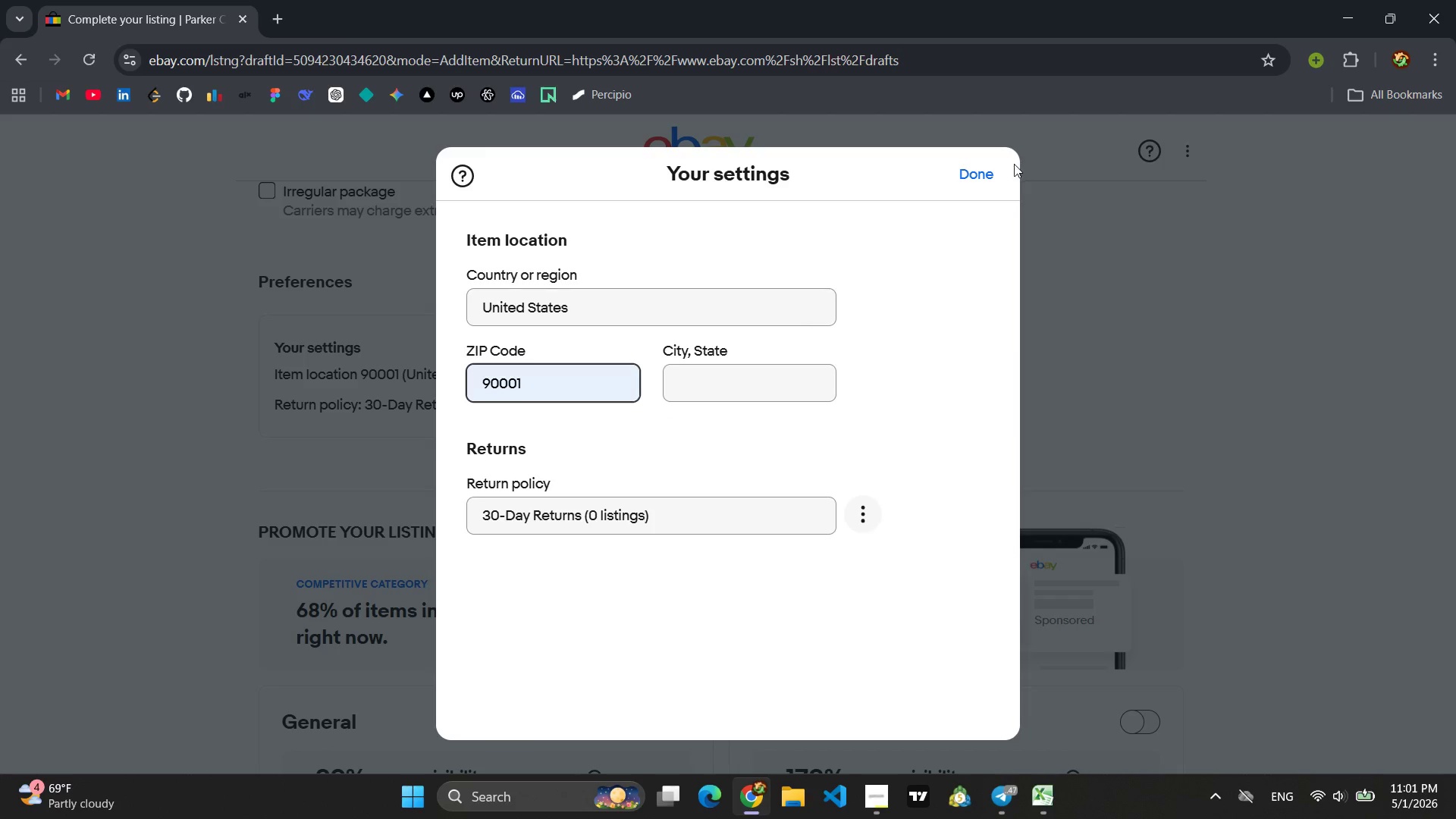 
left_click([999, 172])
 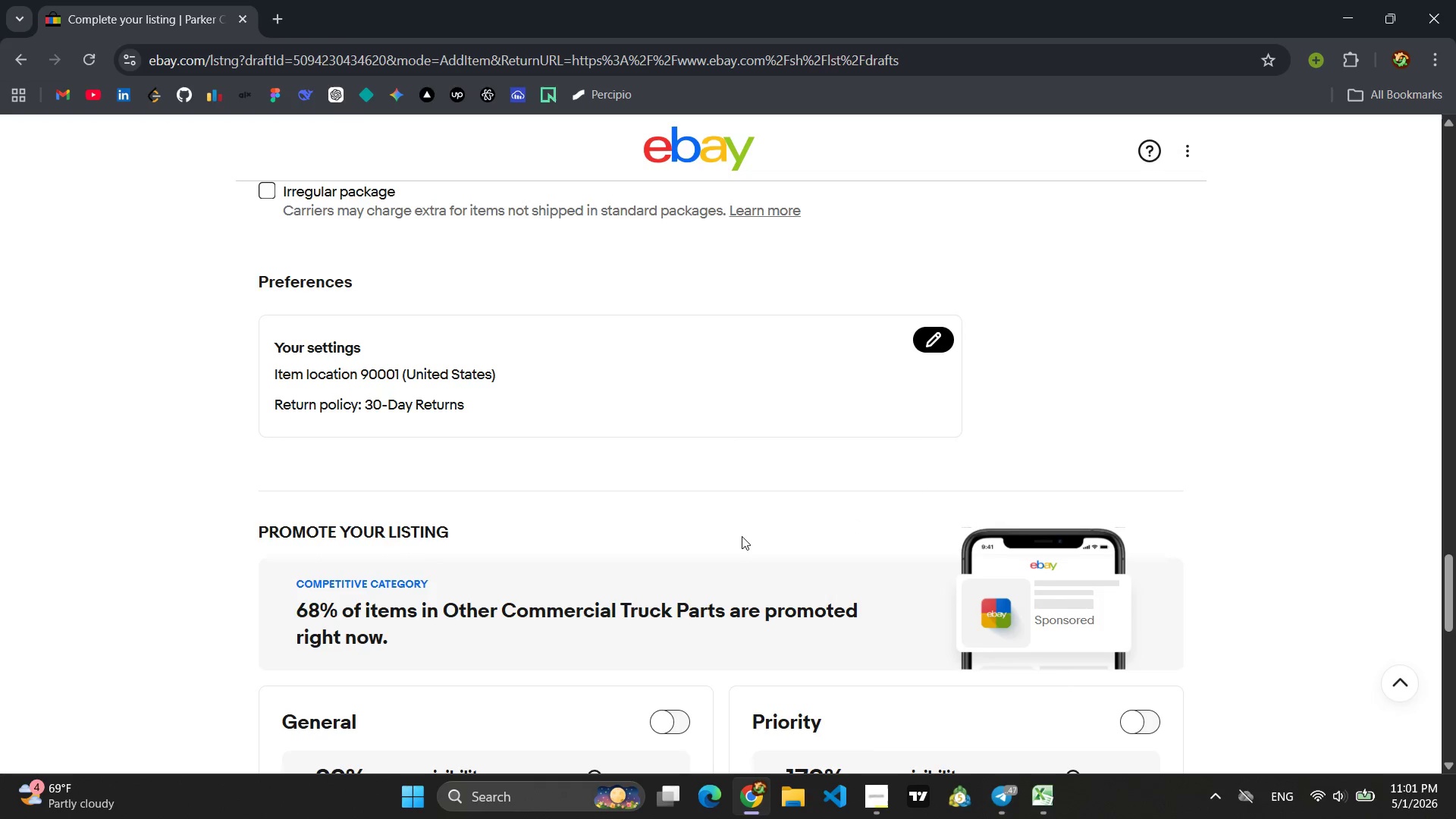 
scroll: coordinate [748, 526], scroll_direction: down, amount: 4.0
 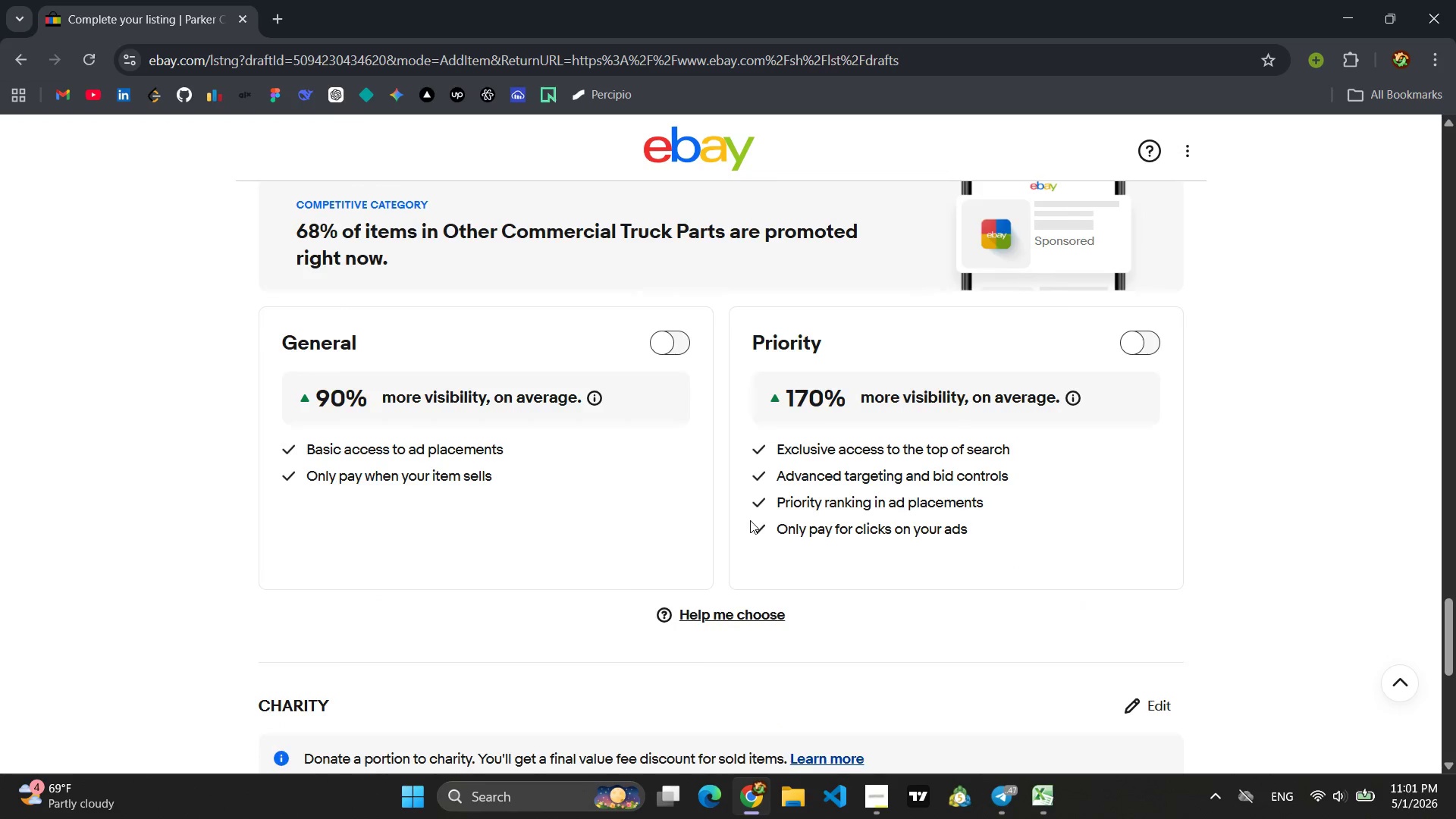 
scroll: coordinate [750, 520], scroll_direction: up, amount: 4.0
 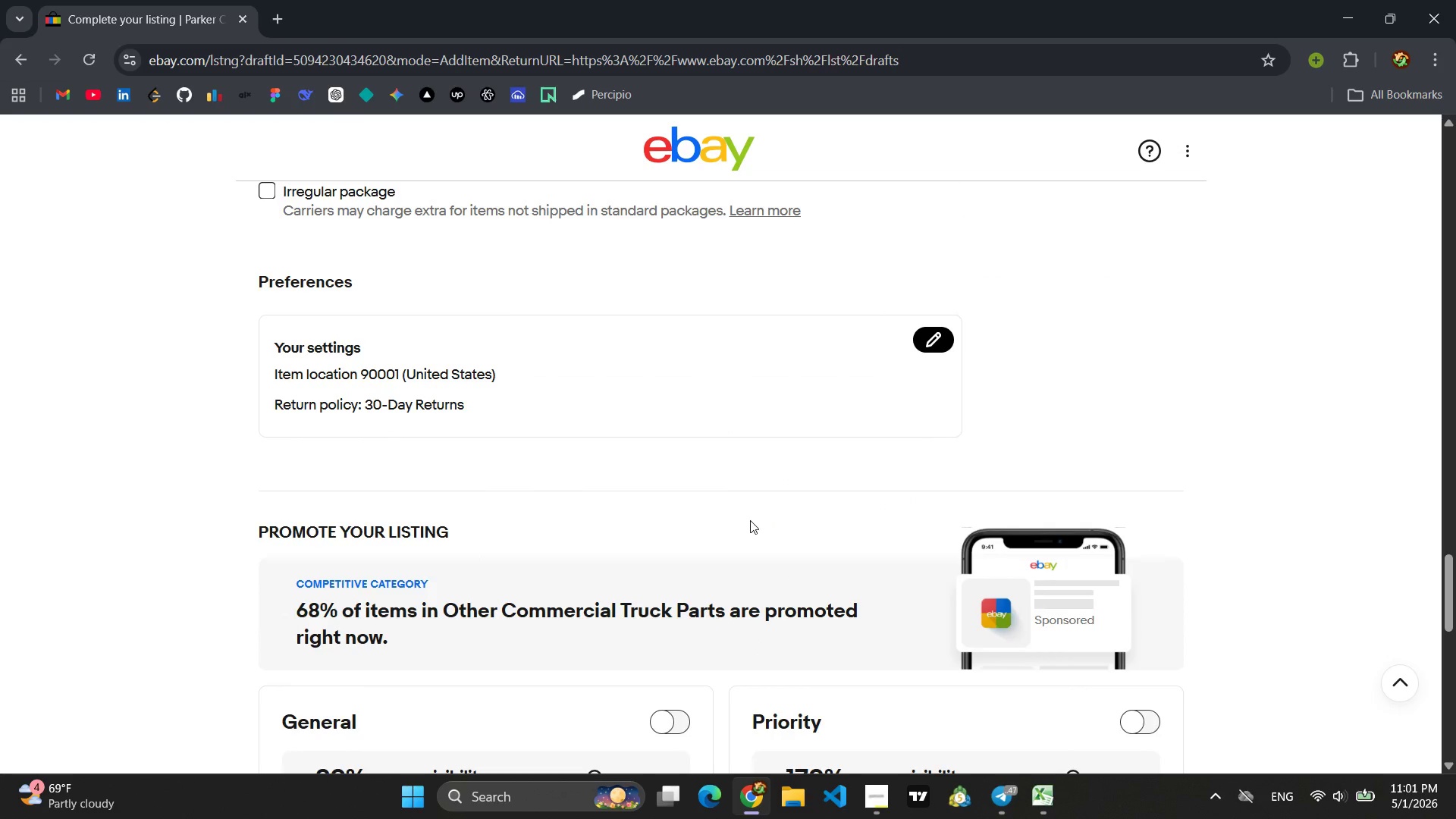 
scroll: coordinate [750, 520], scroll_direction: down, amount: 9.0
 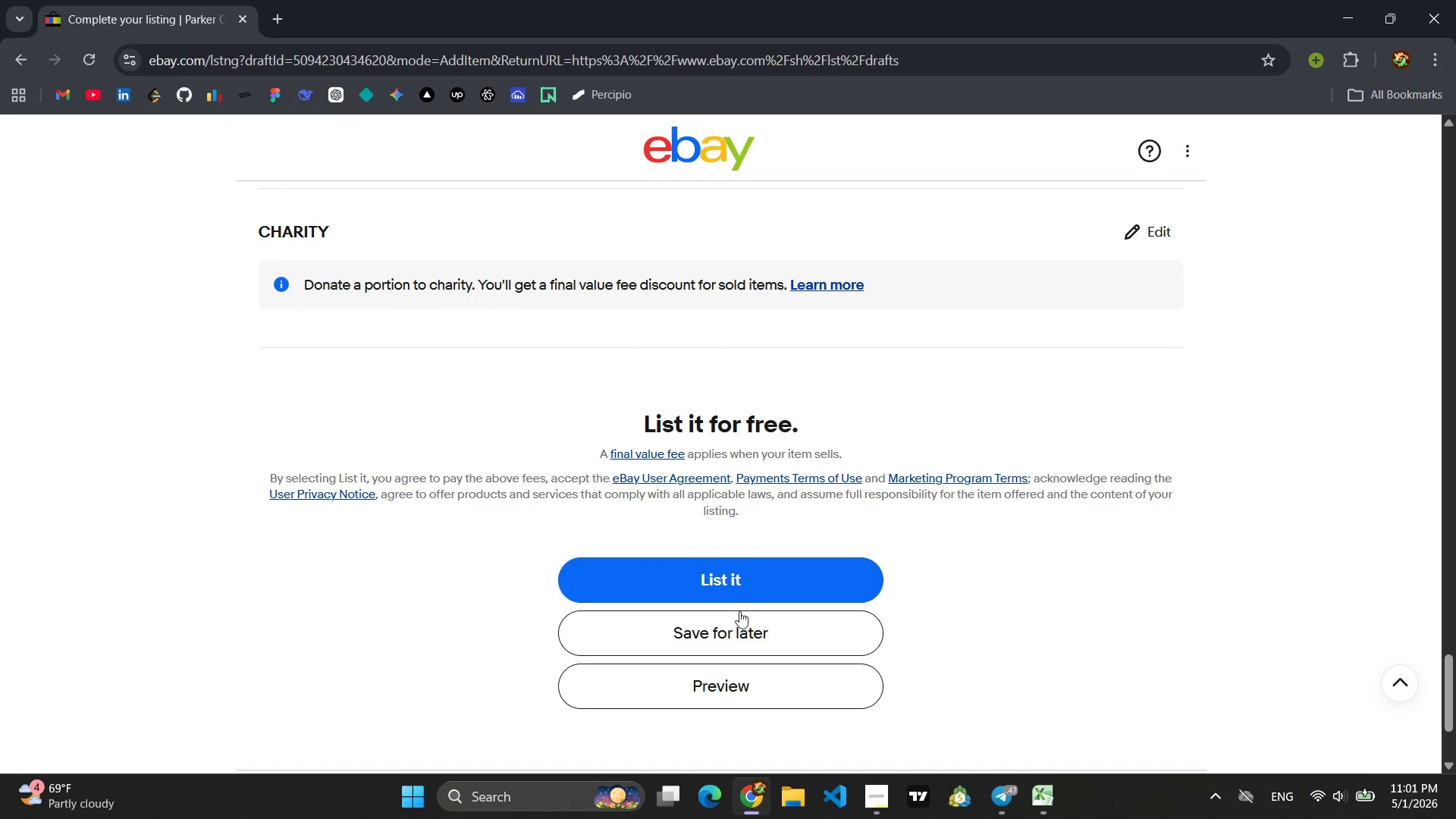 
left_click([734, 623])
 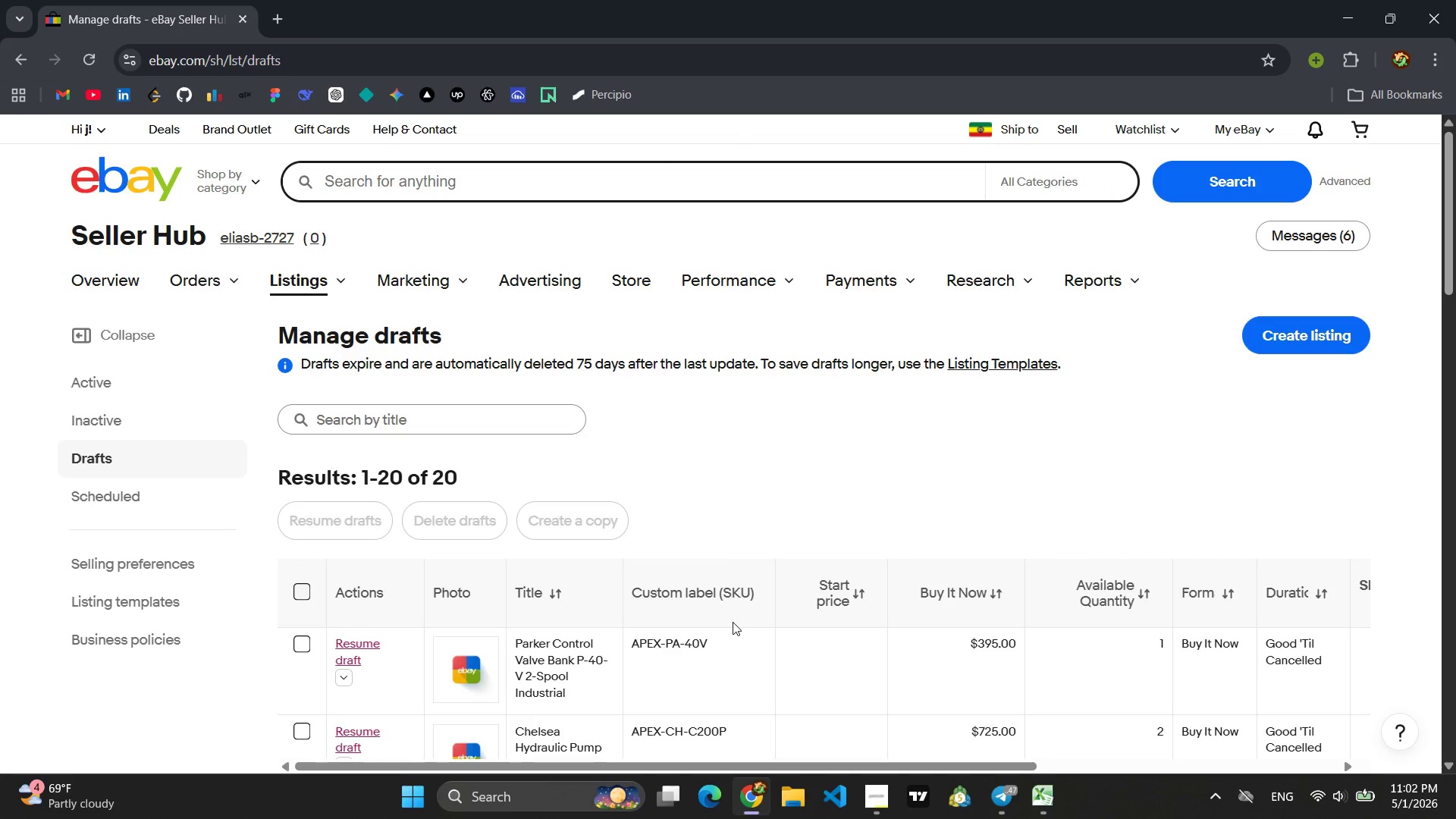 
wait(15.5)
 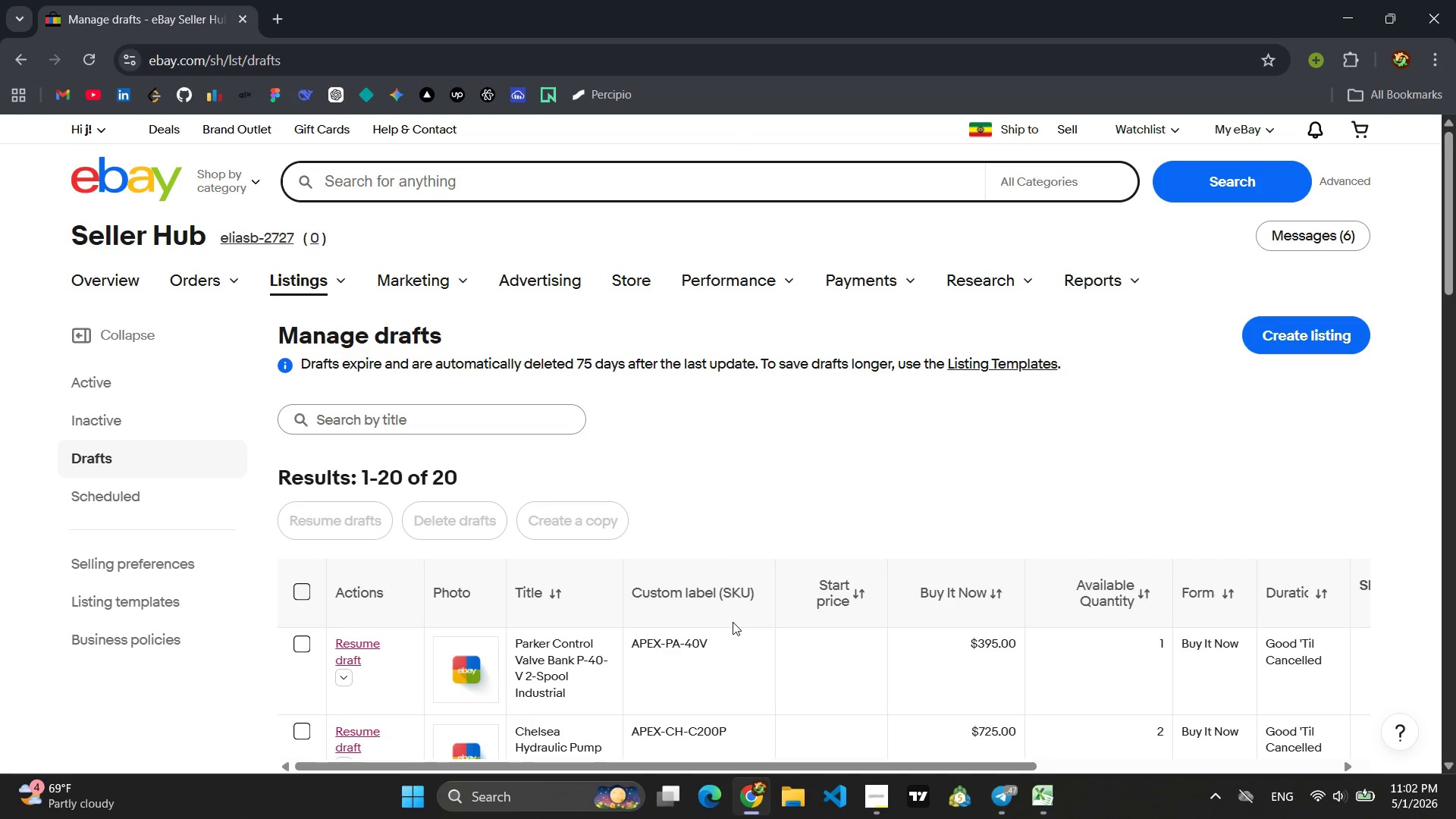 
scroll: coordinate [487, 519], scroll_direction: down, amount: 20.0
 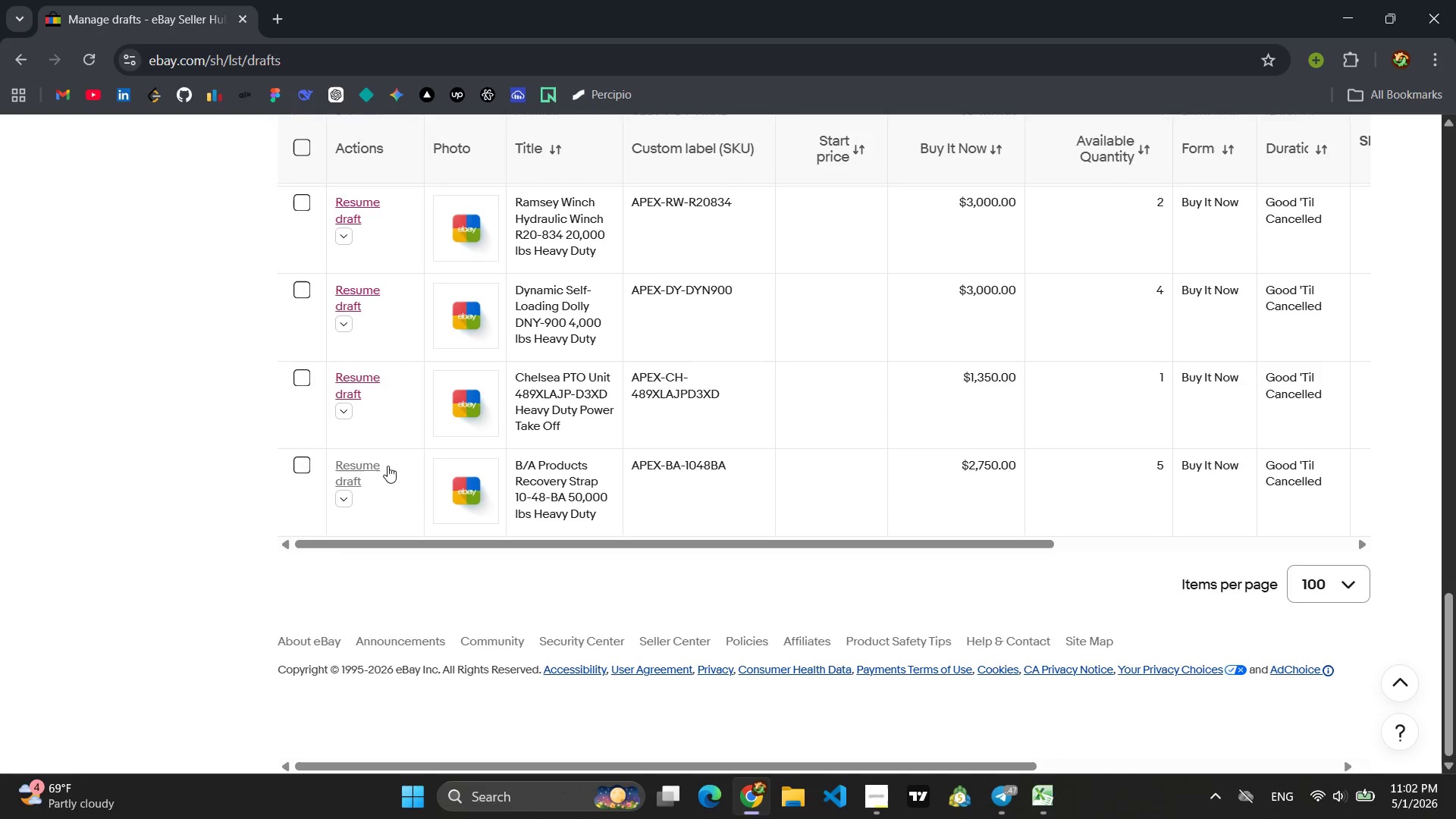 
left_click([379, 462])
 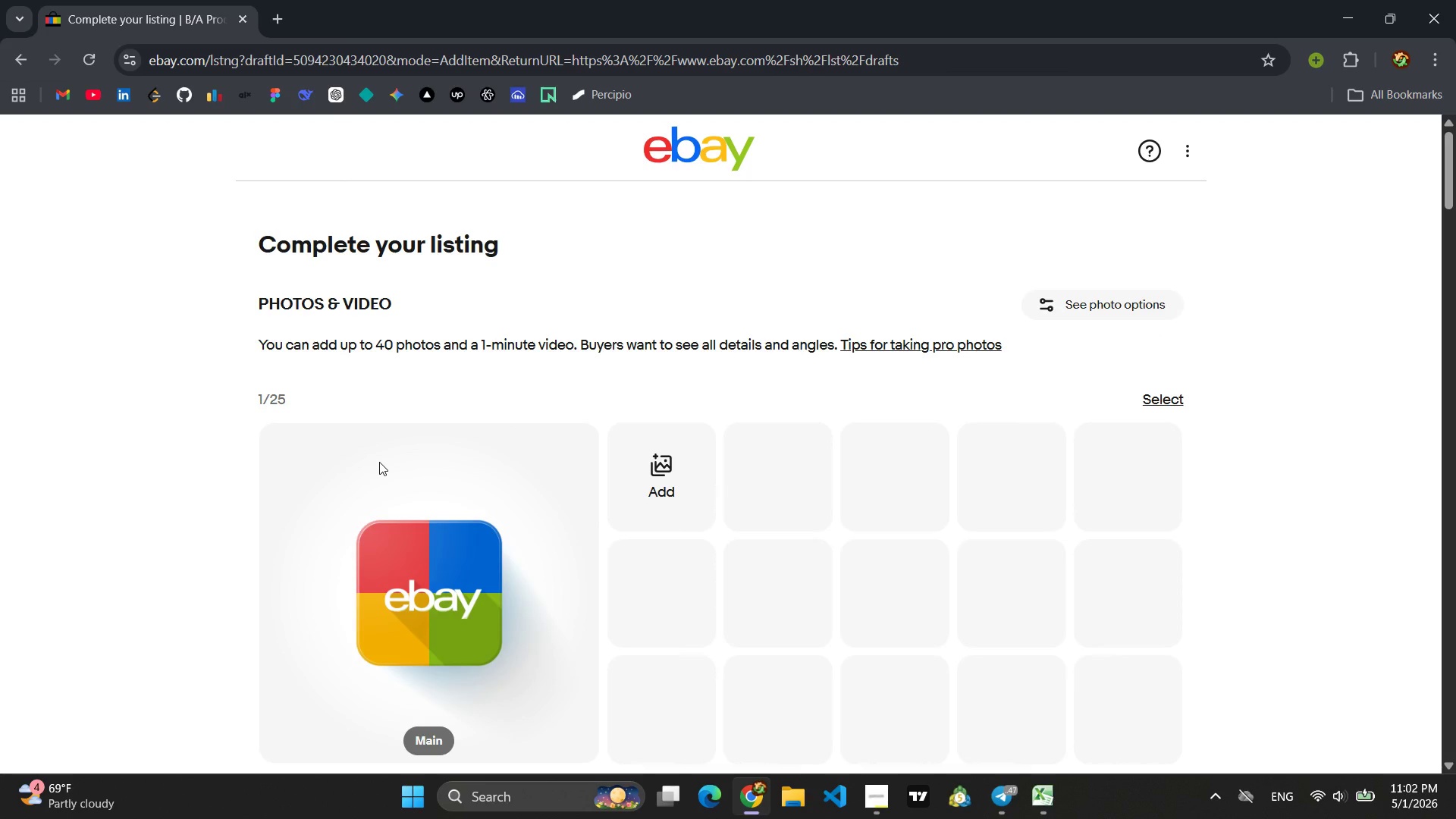 
wait(15.44)
 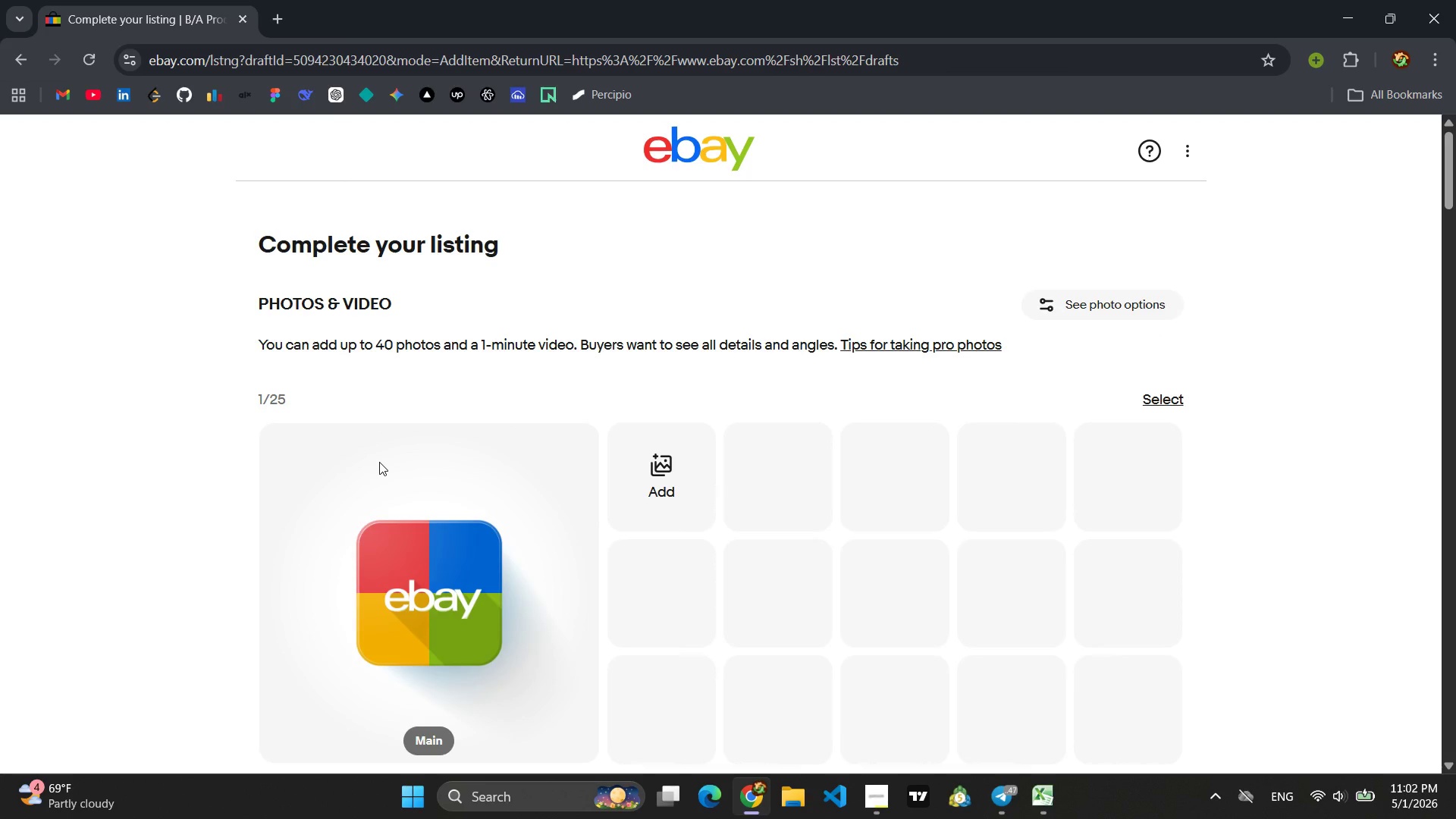 
scroll: coordinate [555, 519], scroll_direction: down, amount: 6.0
 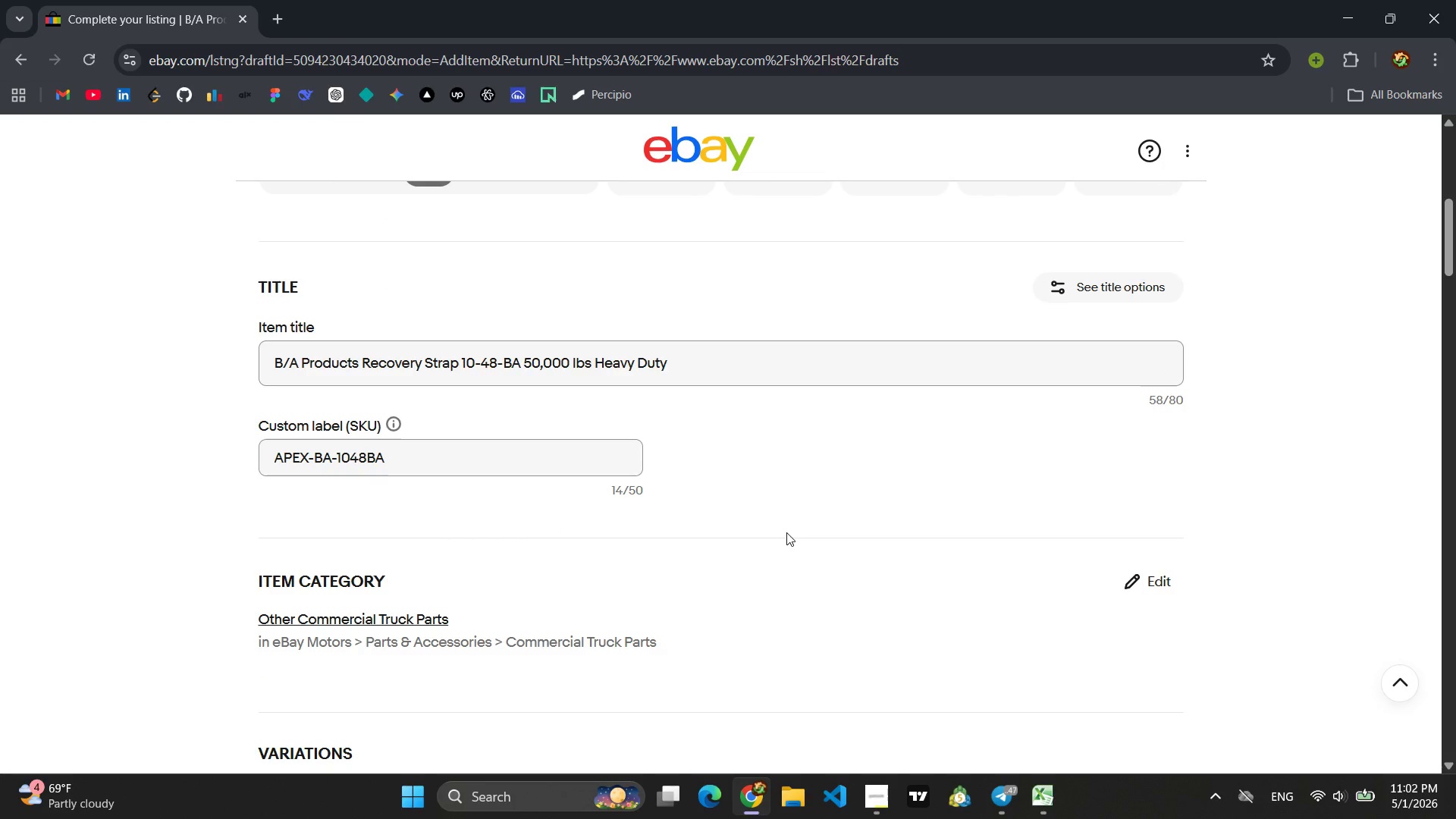 
wait(23.44)
 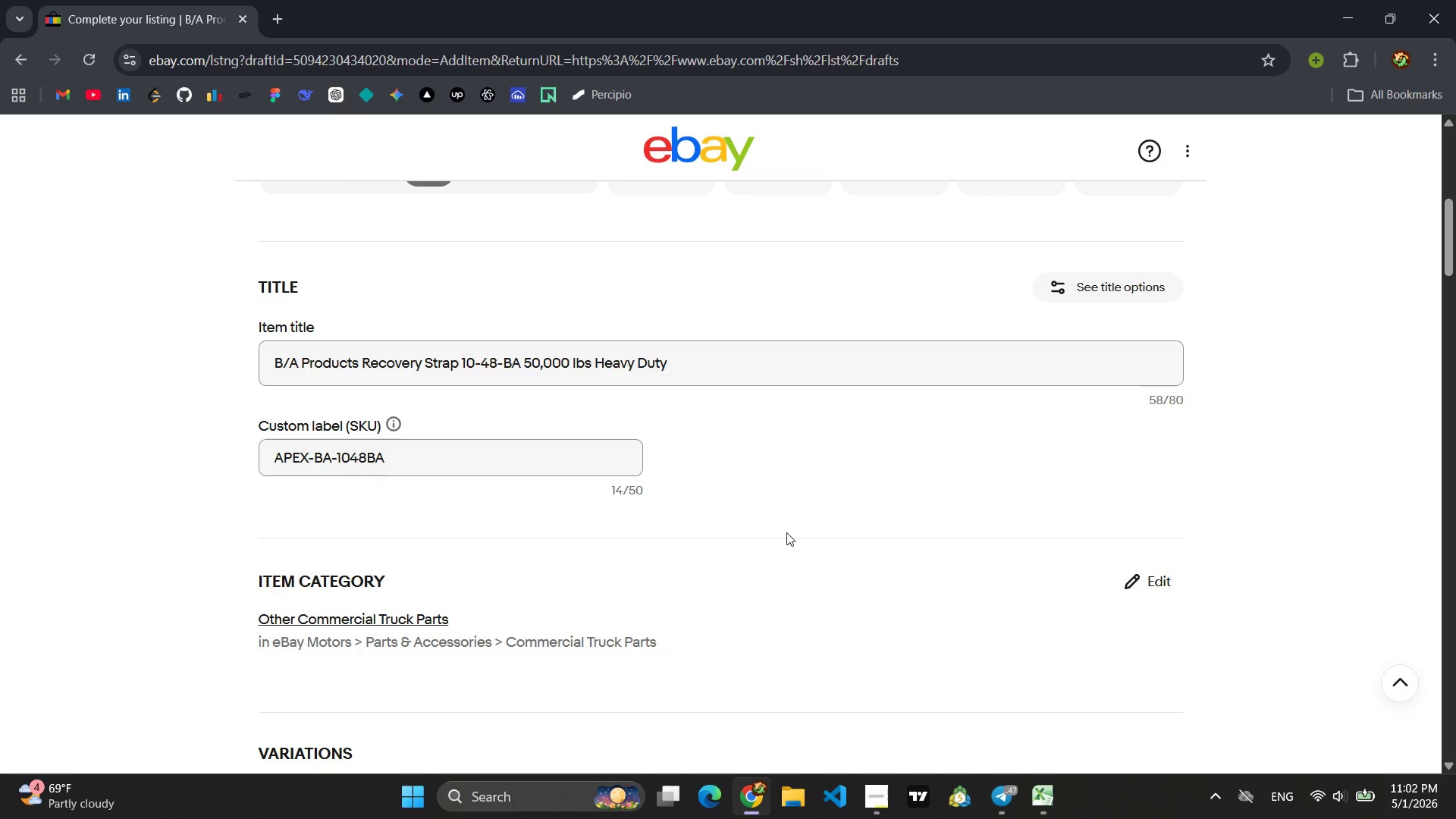 
scroll: coordinate [930, 505], scroll_direction: down, amount: 5.0
 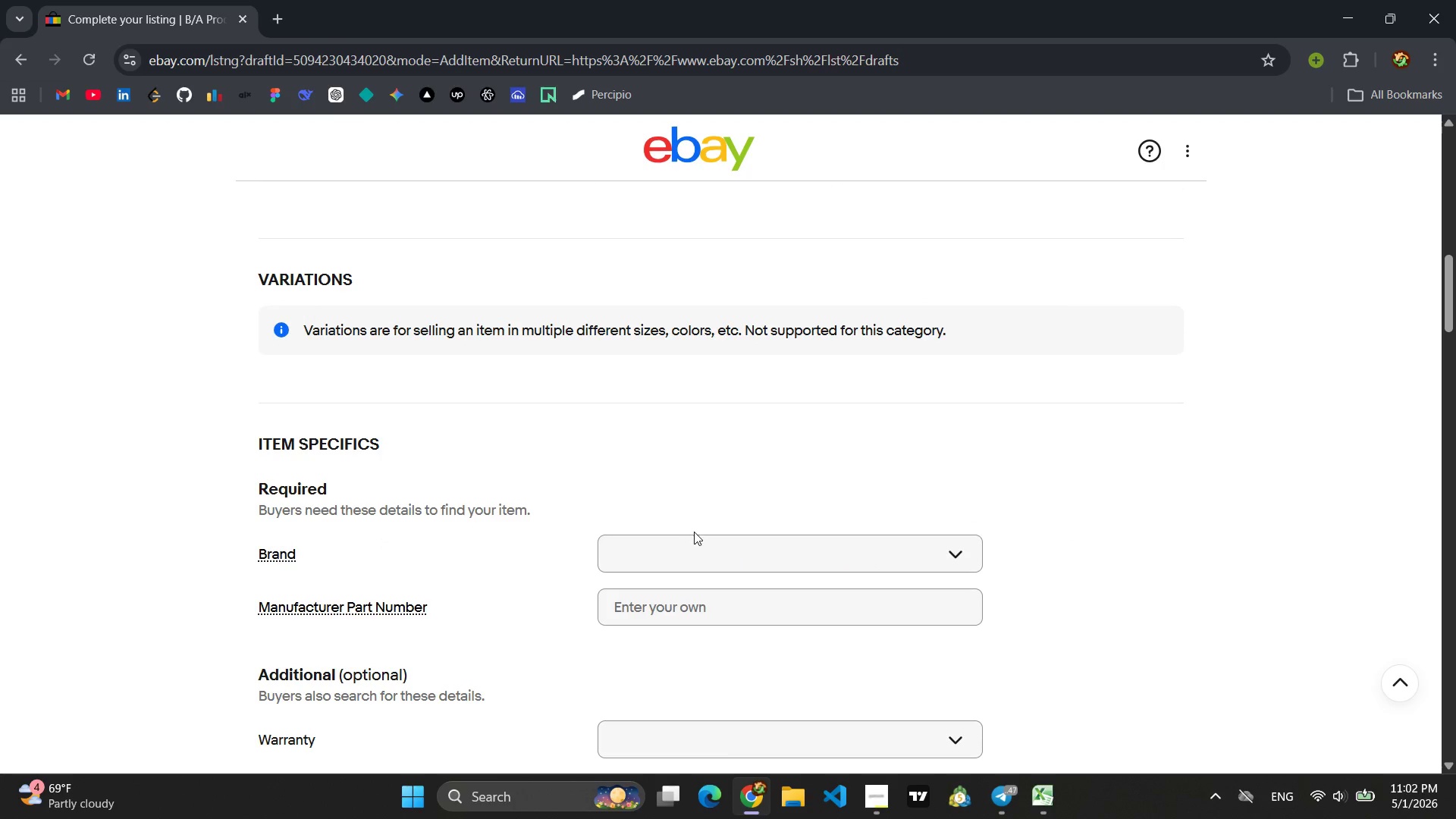 
left_click([699, 555])
 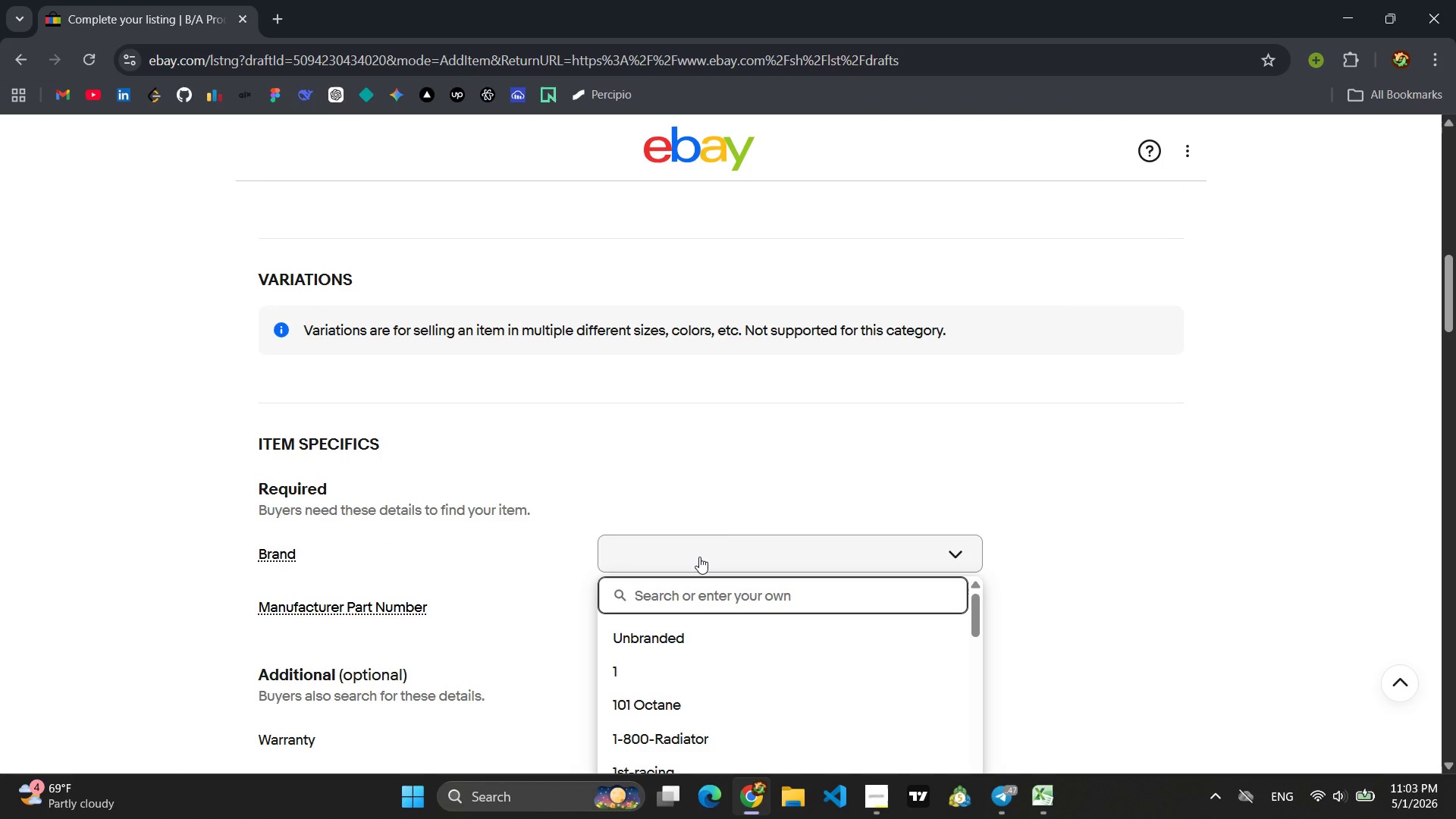 
type(B.)
key(Backspace)
type(/A Product )
 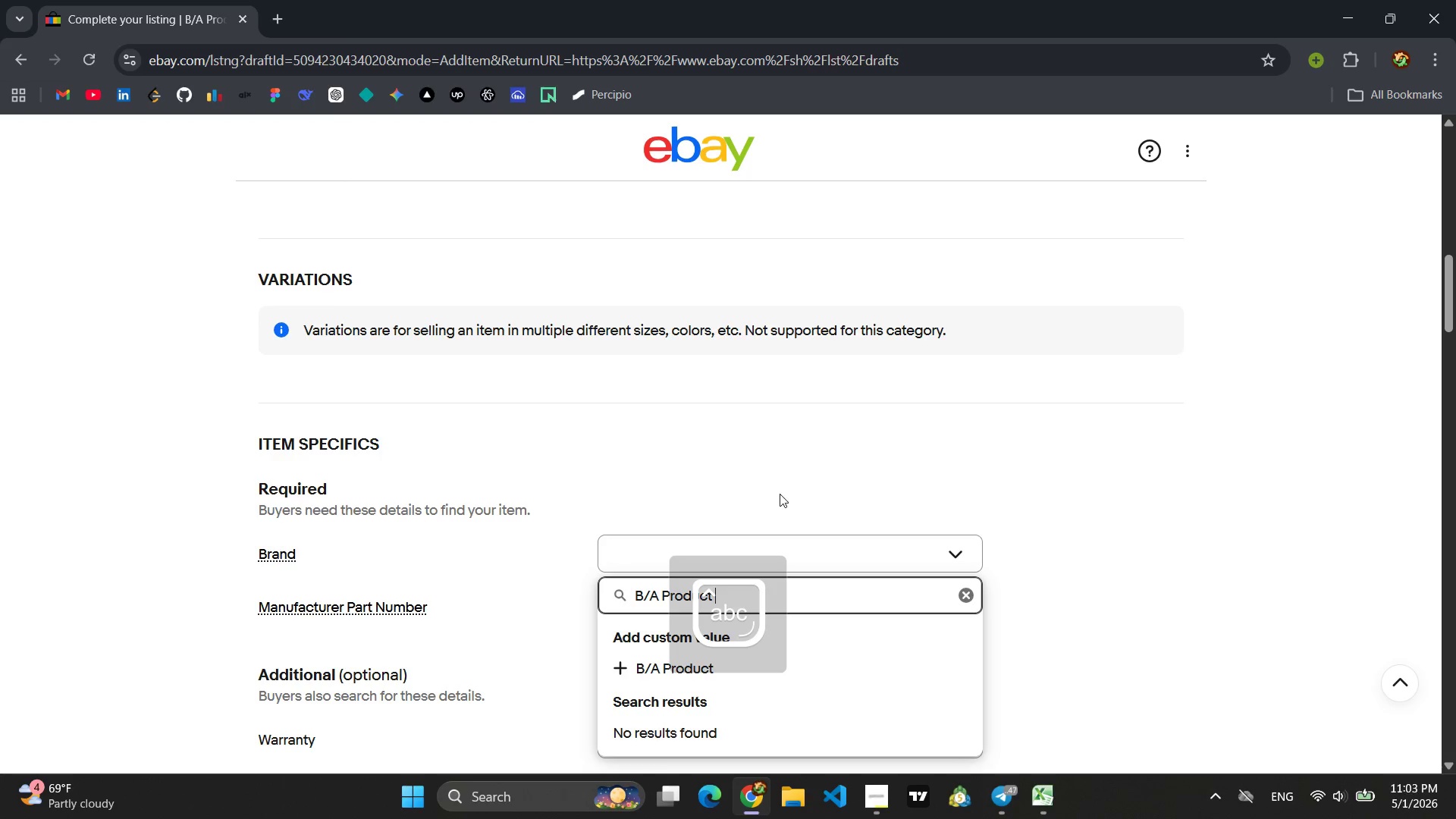 
key(Backspace)
 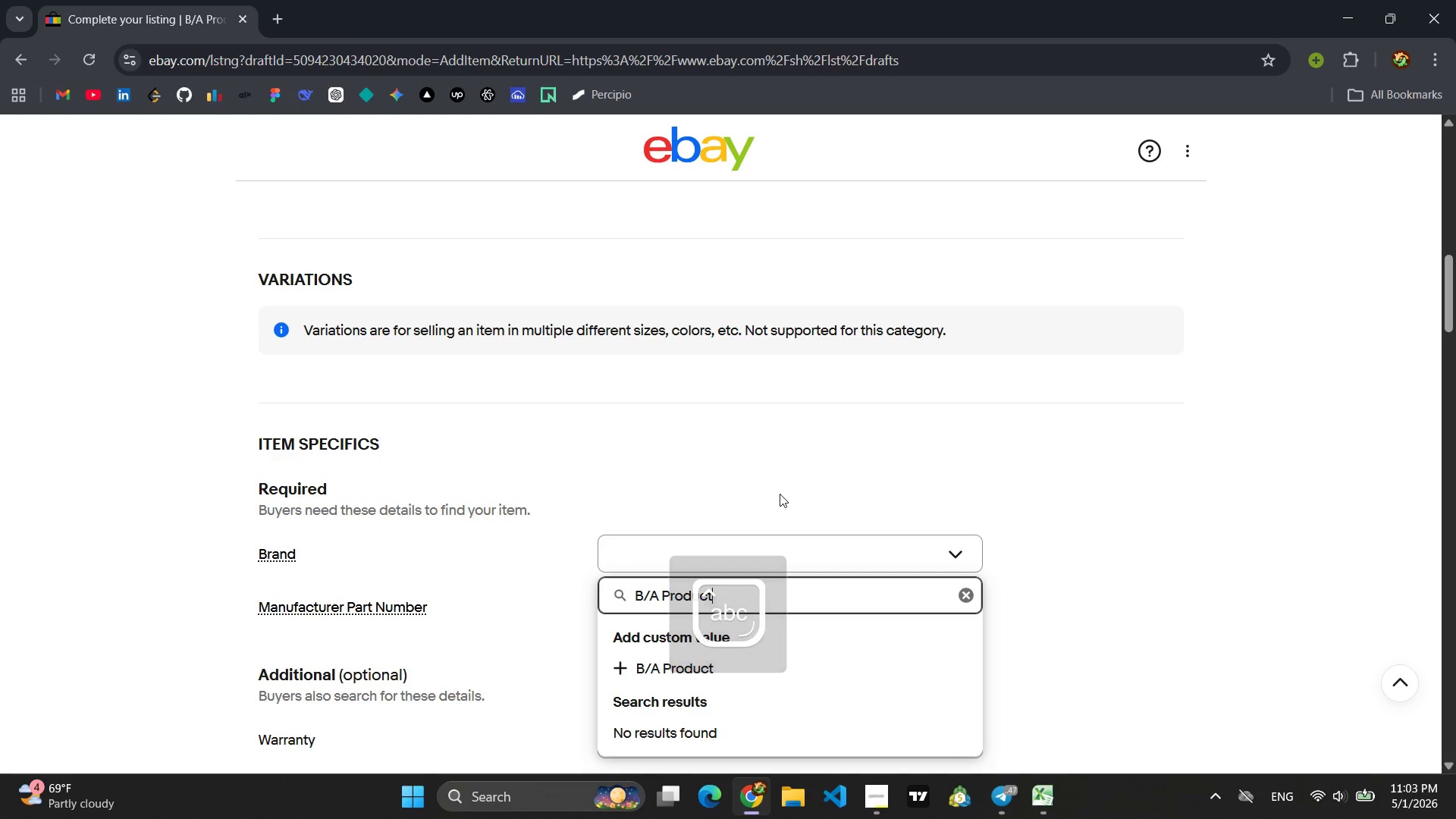 
key(S)
 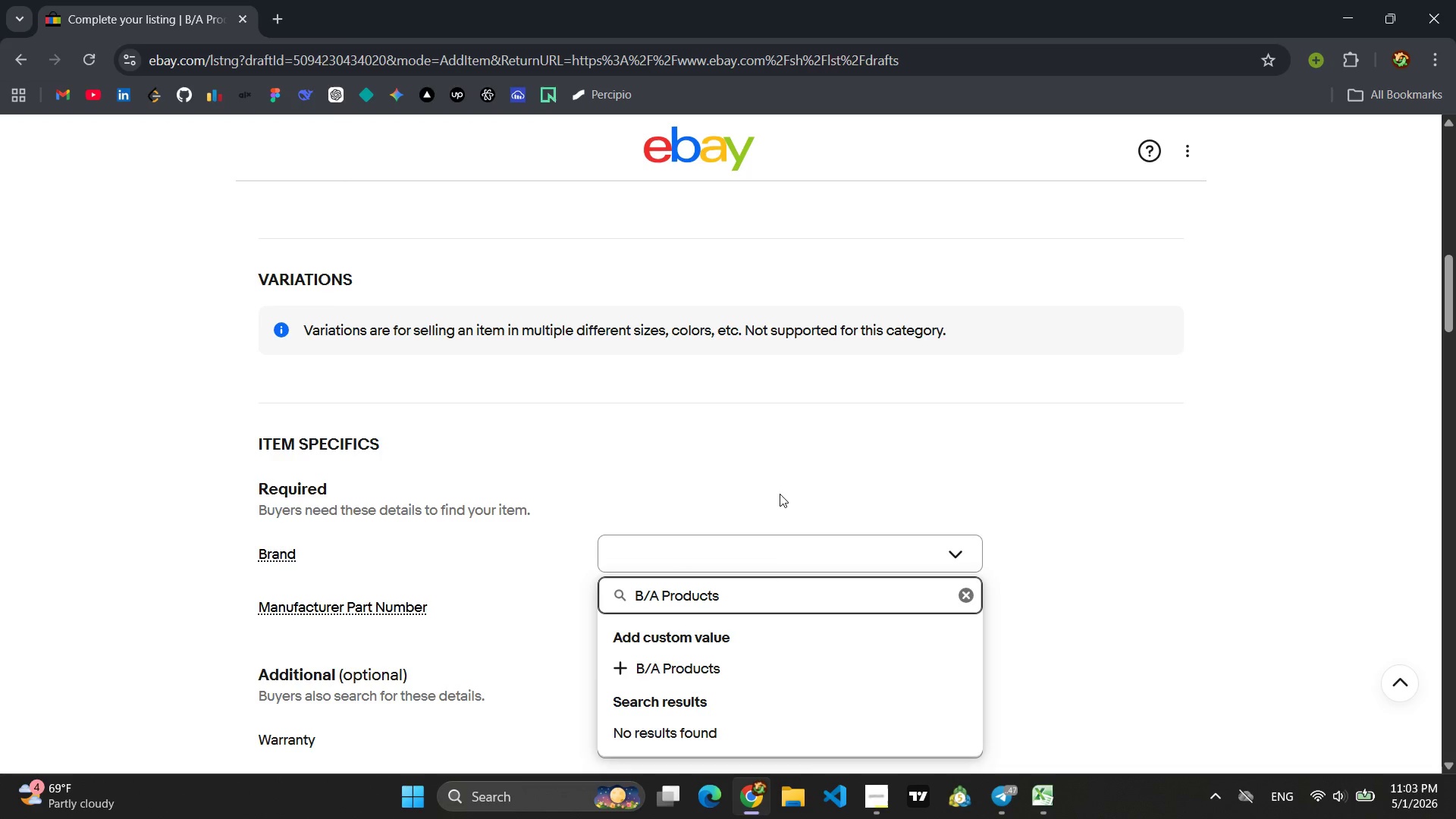 
key(Enter)
 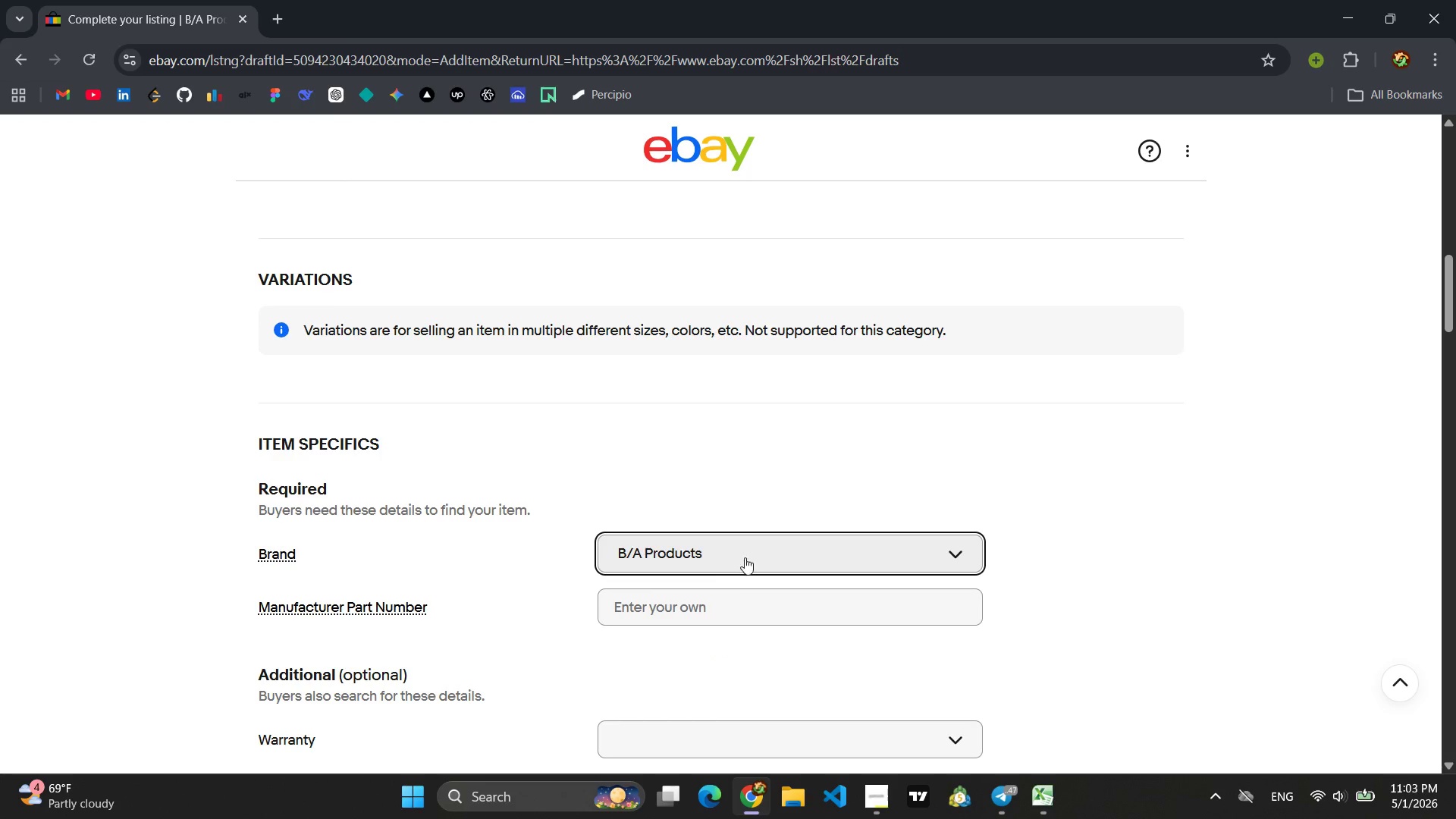 
left_click([711, 603])
 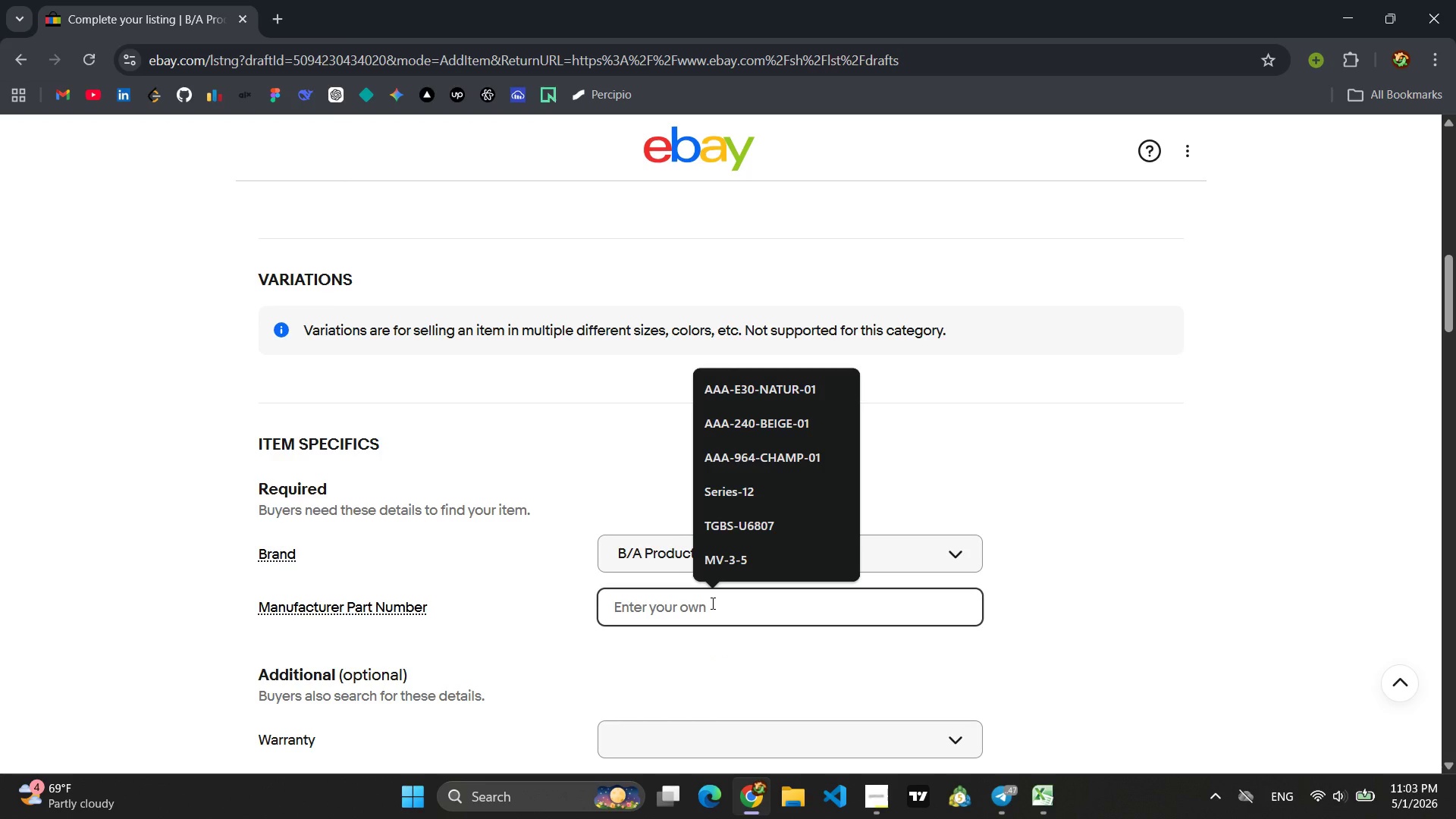 
type(10-48-ba)
key(Backspace)
key(Backspace)
type(BA)
 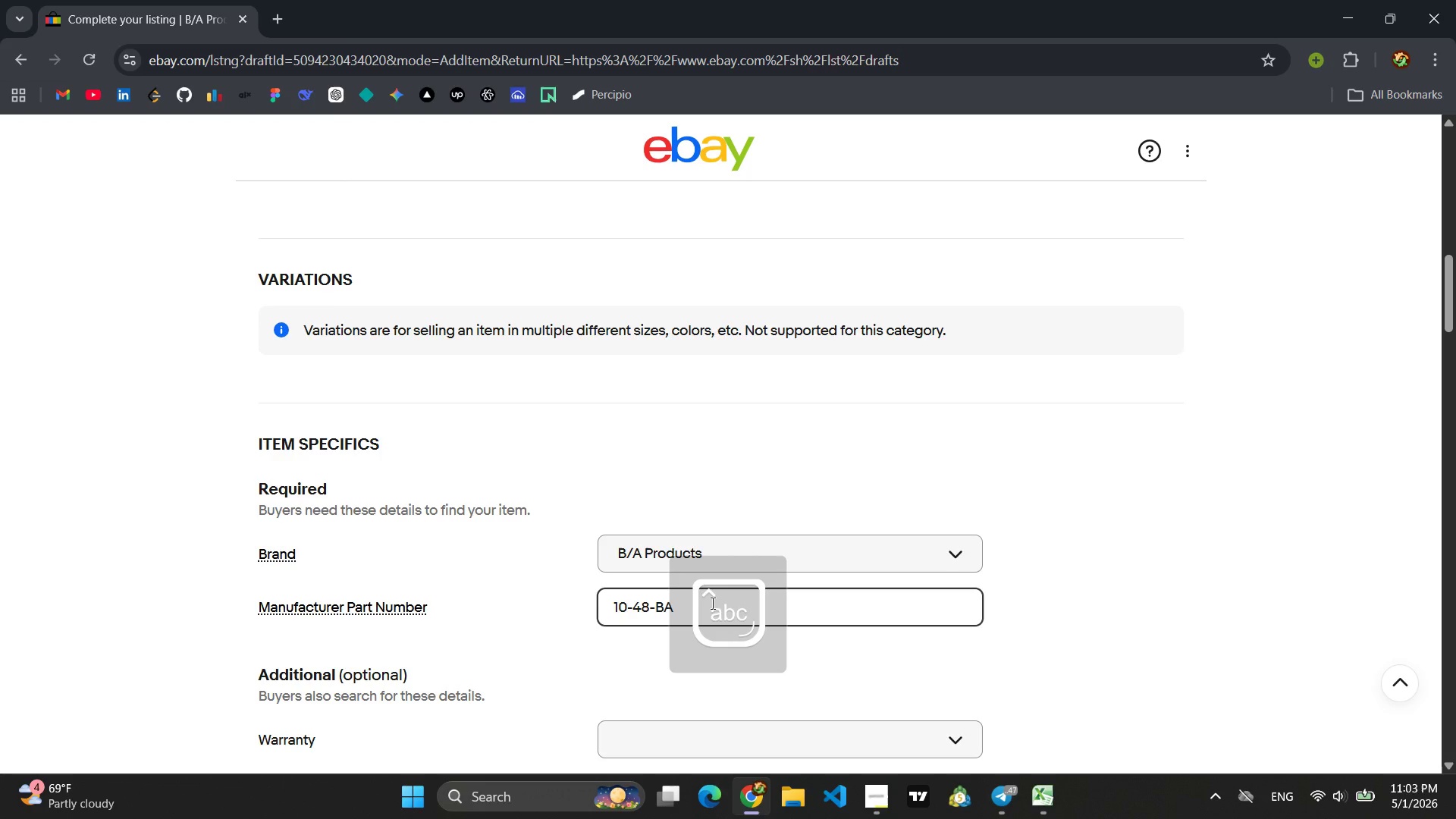 
key(Enter)
 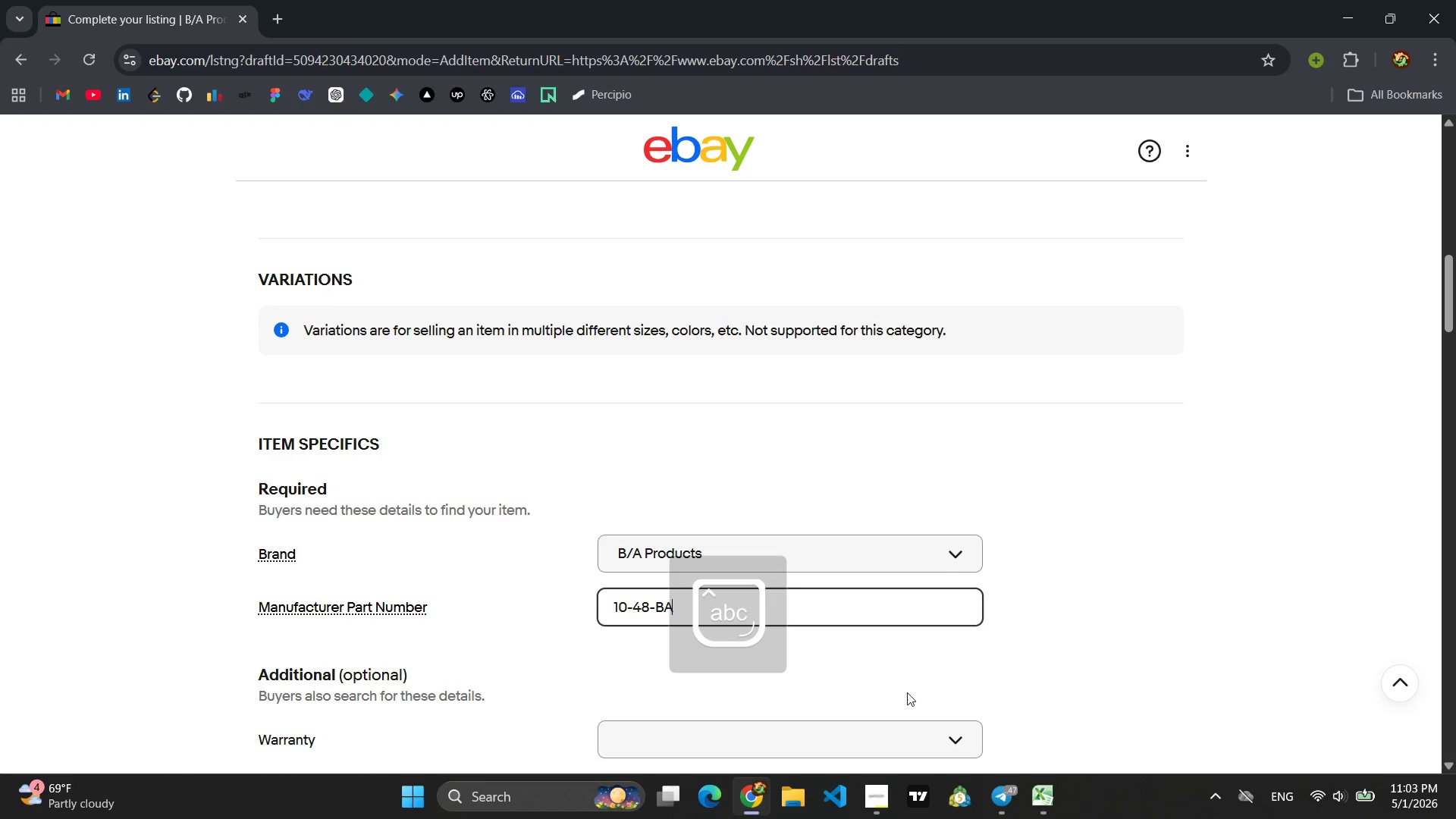 
left_click([931, 682])
 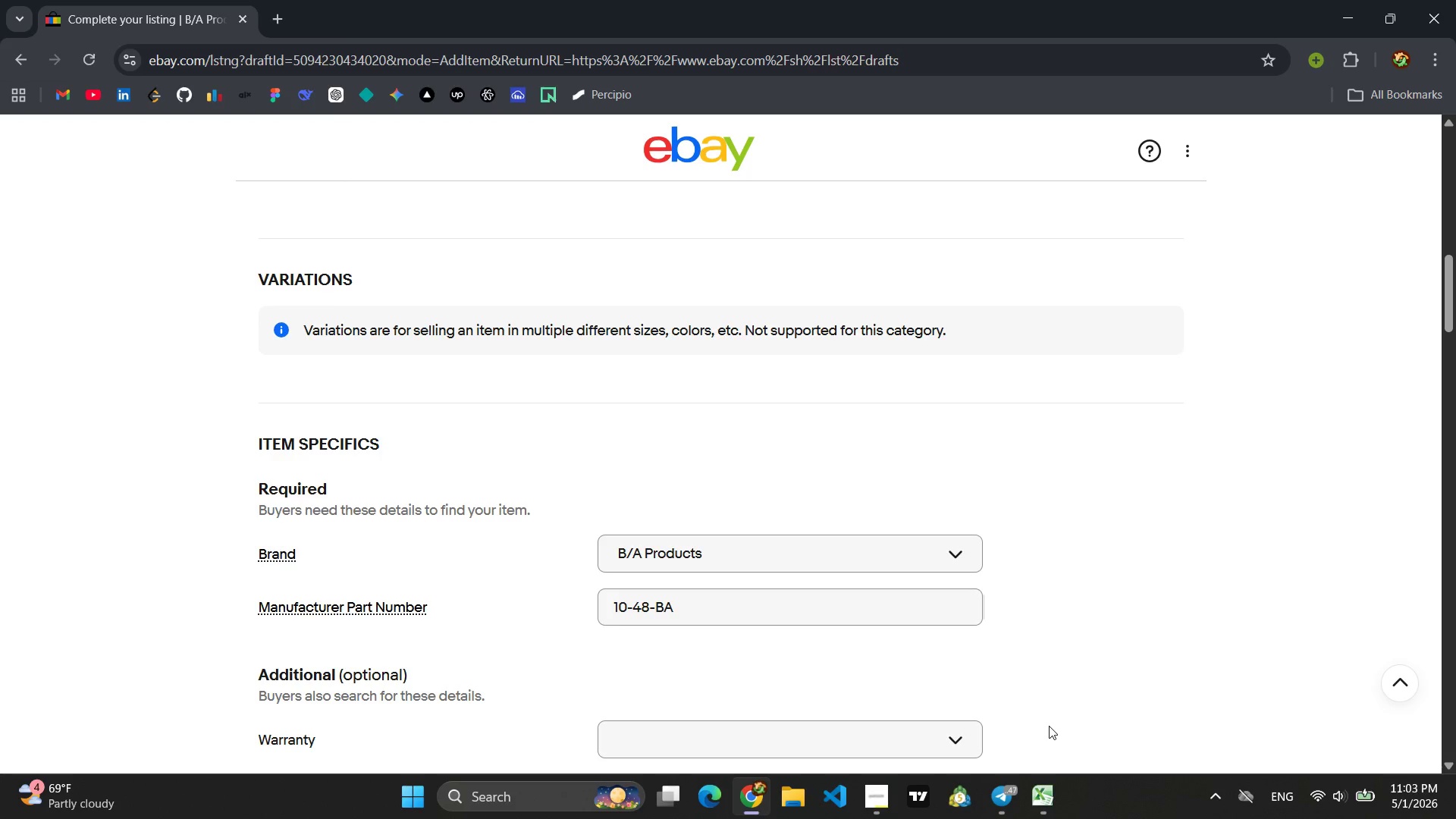 
wait(6.7)
 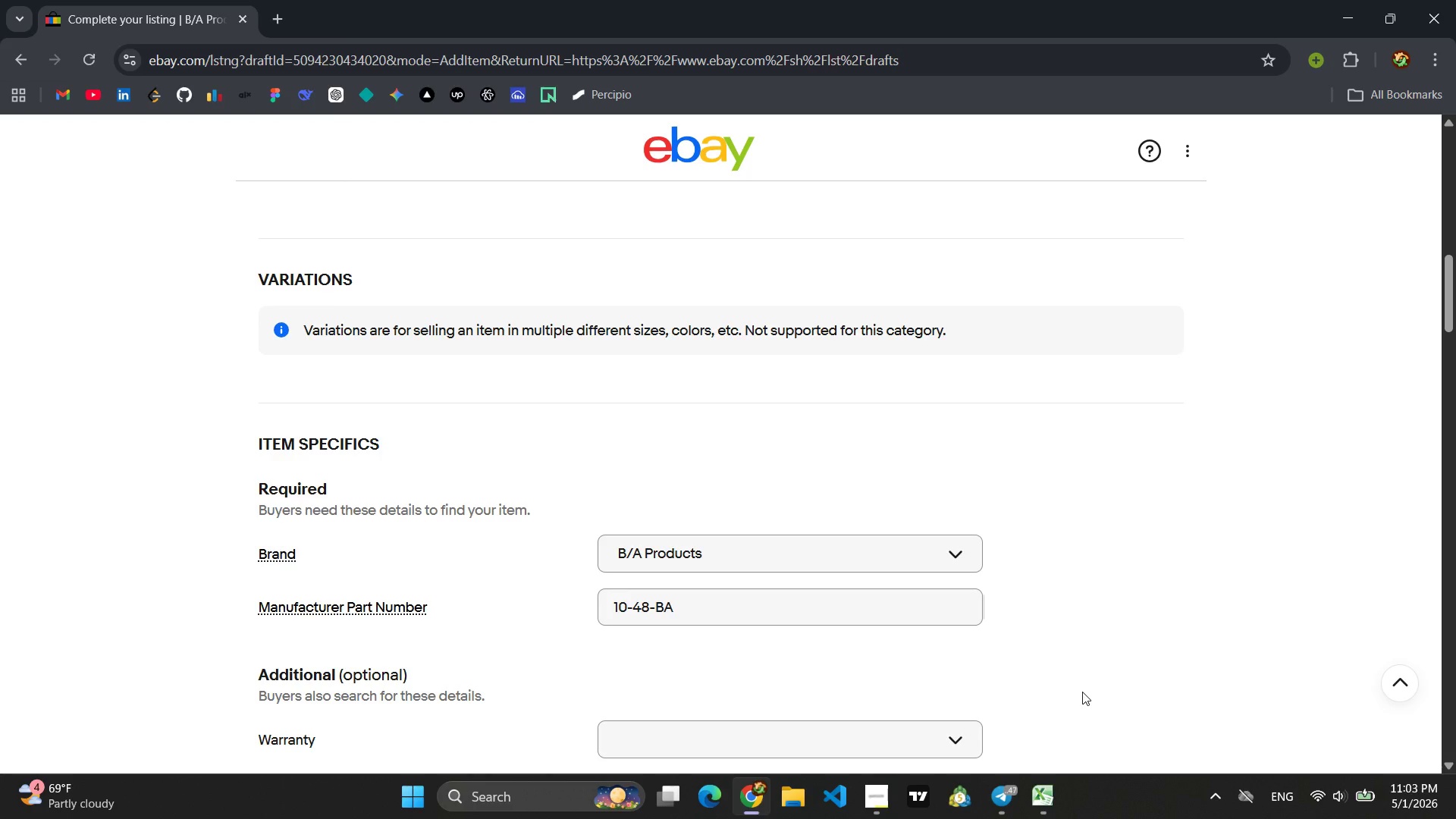 
left_click([1009, 805])
 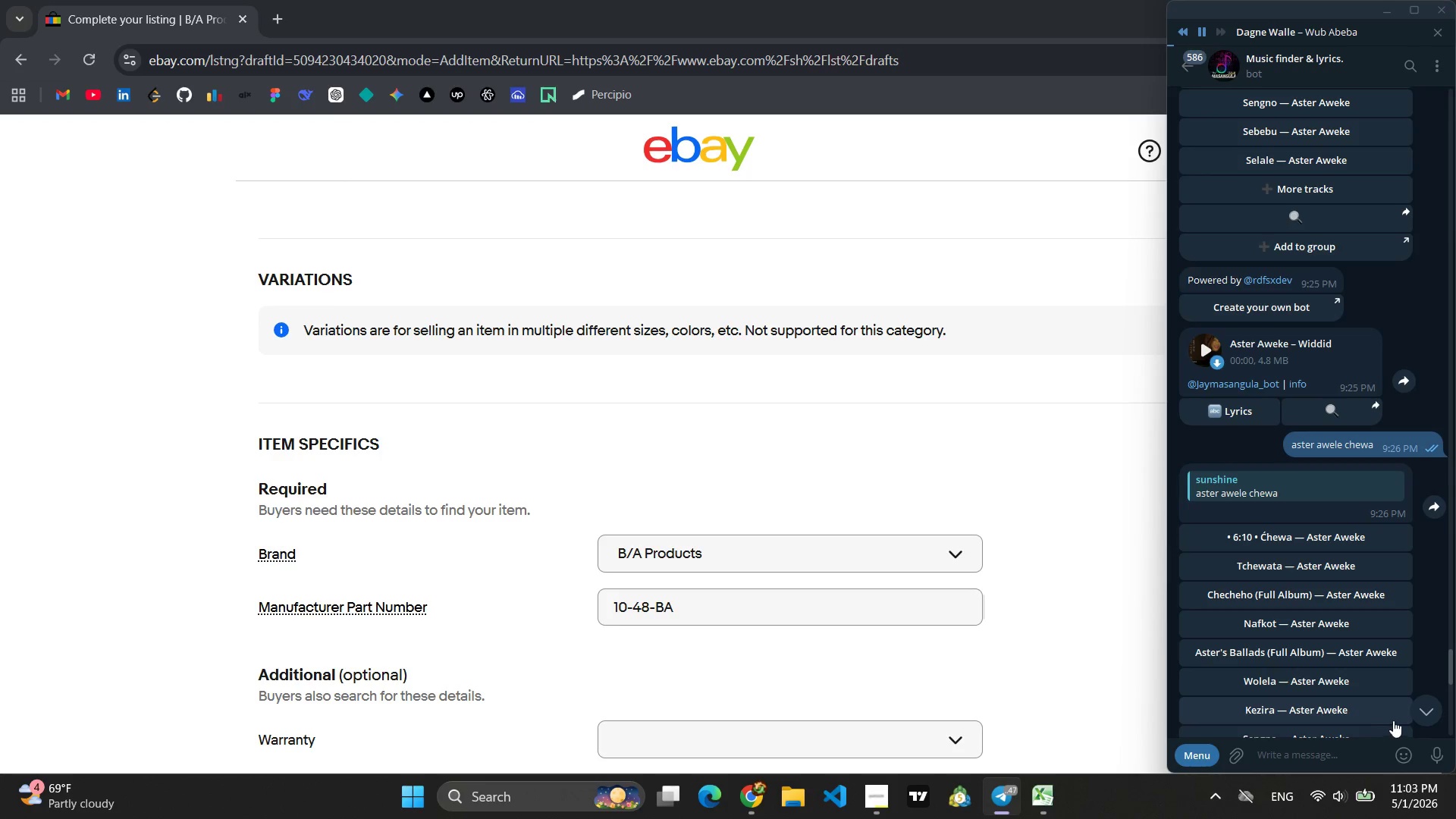 
left_click([1417, 711])
 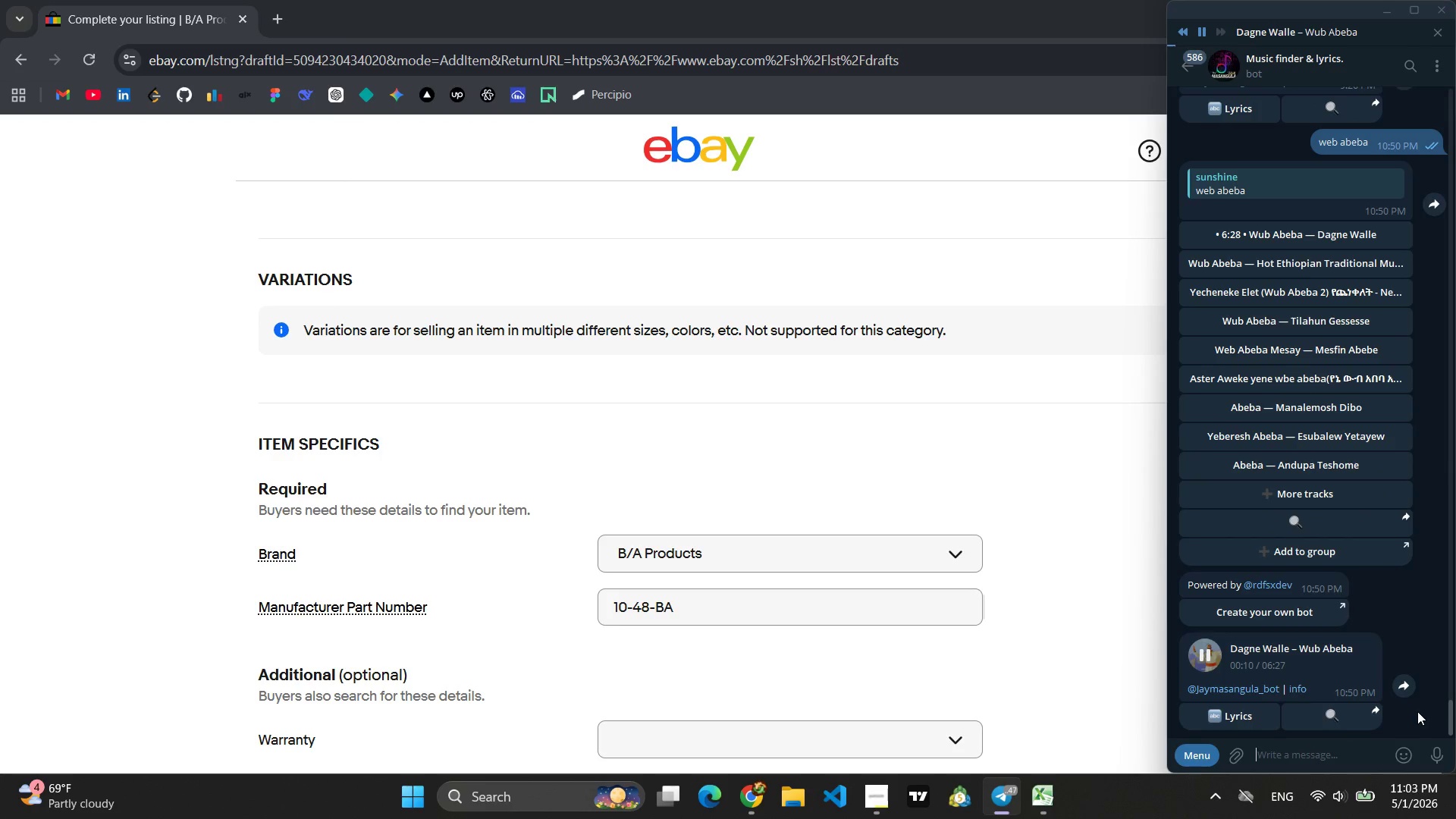 
type(bilile)
 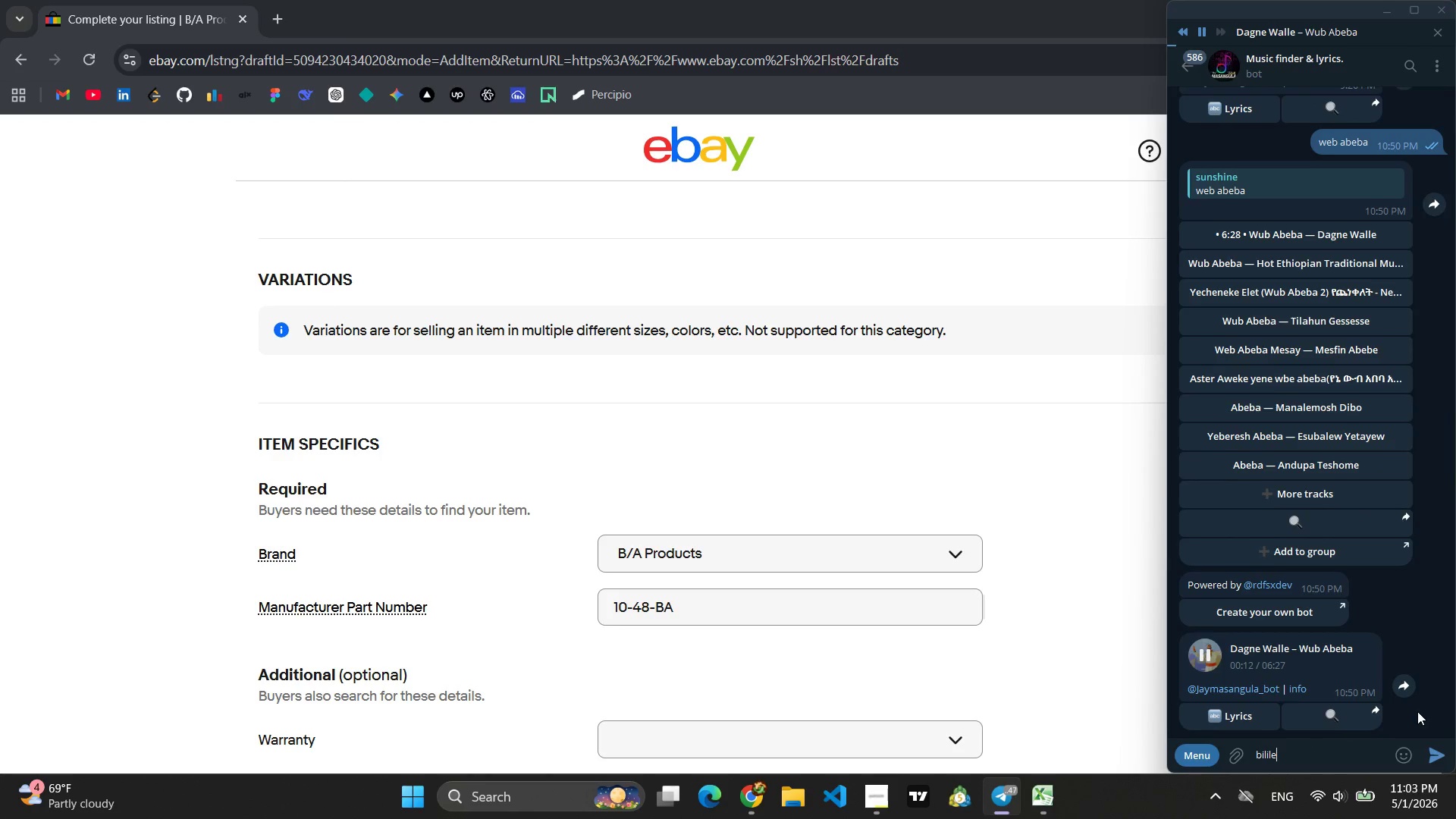 
key(Enter)
 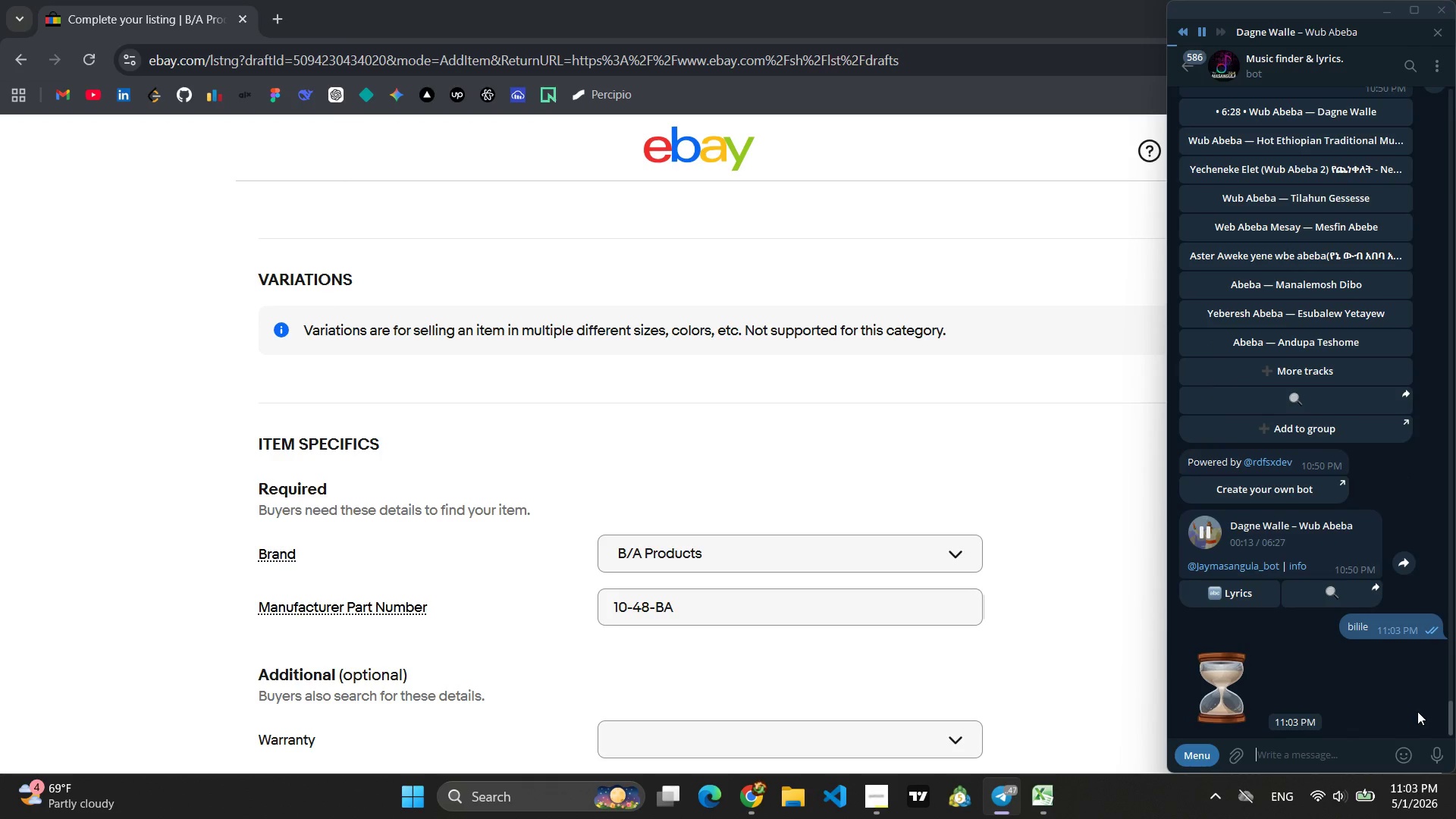 
mouse_move([1392, 680])
 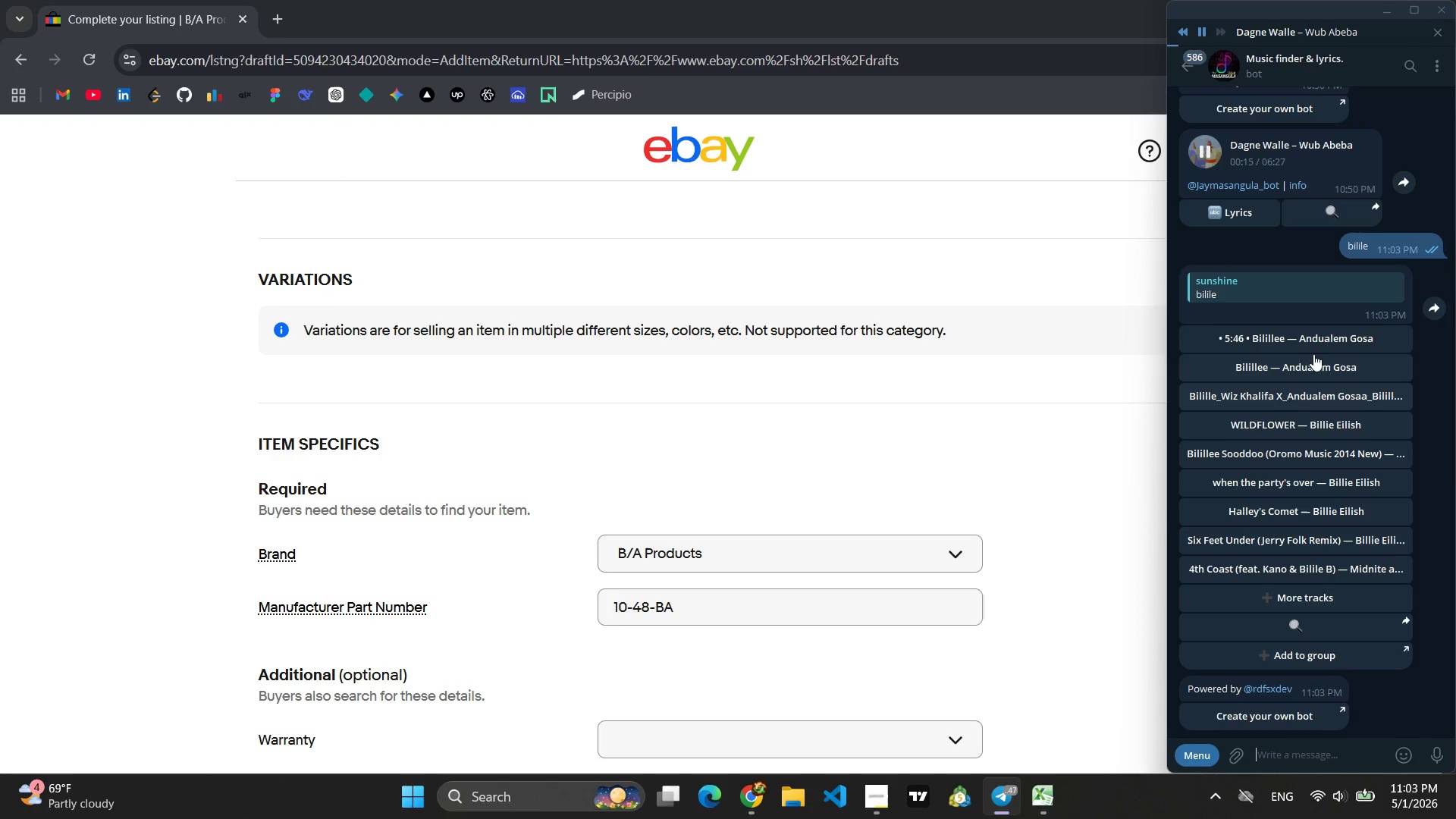 
left_click([1310, 340])
 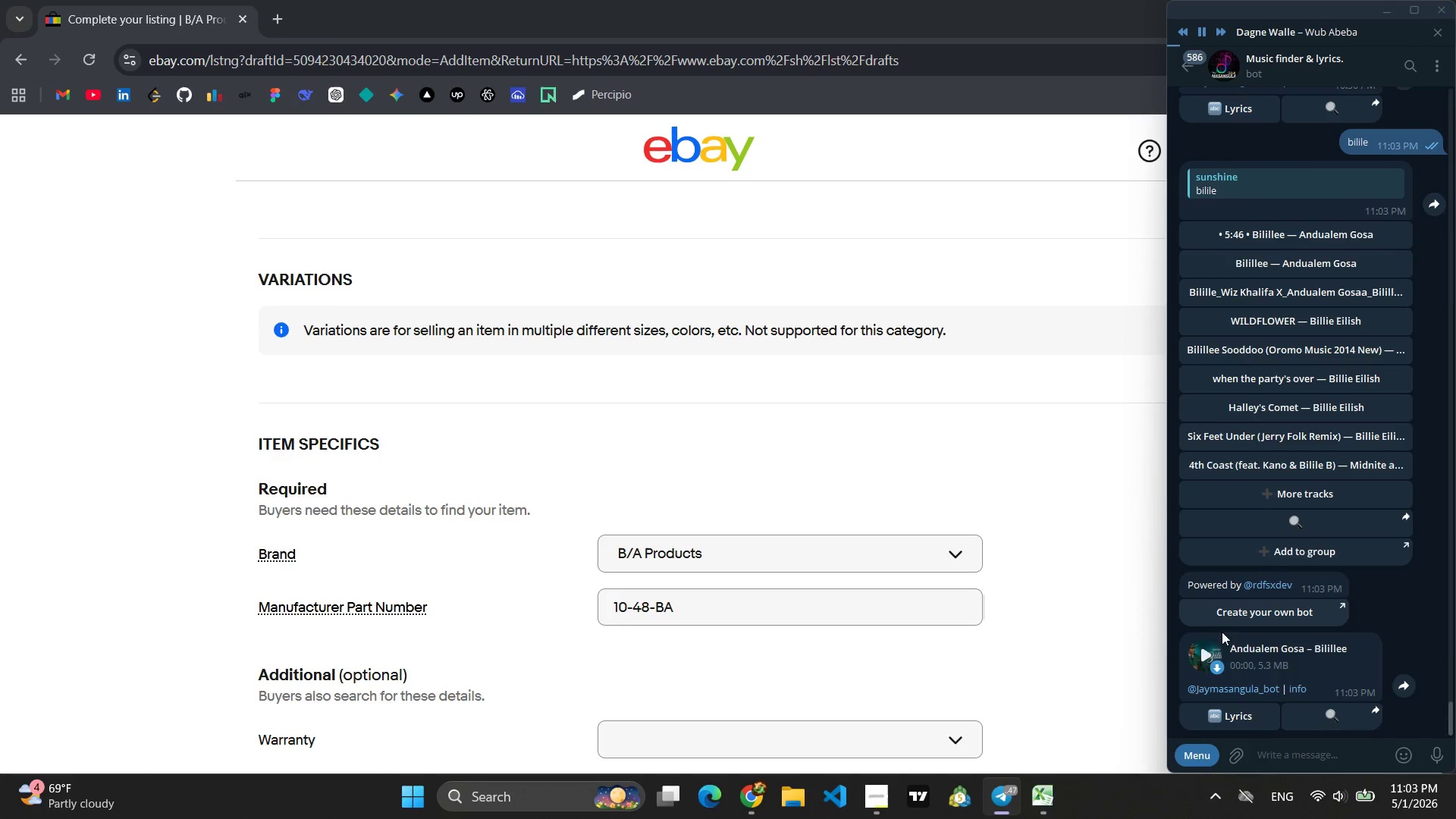 
left_click([1203, 644])
 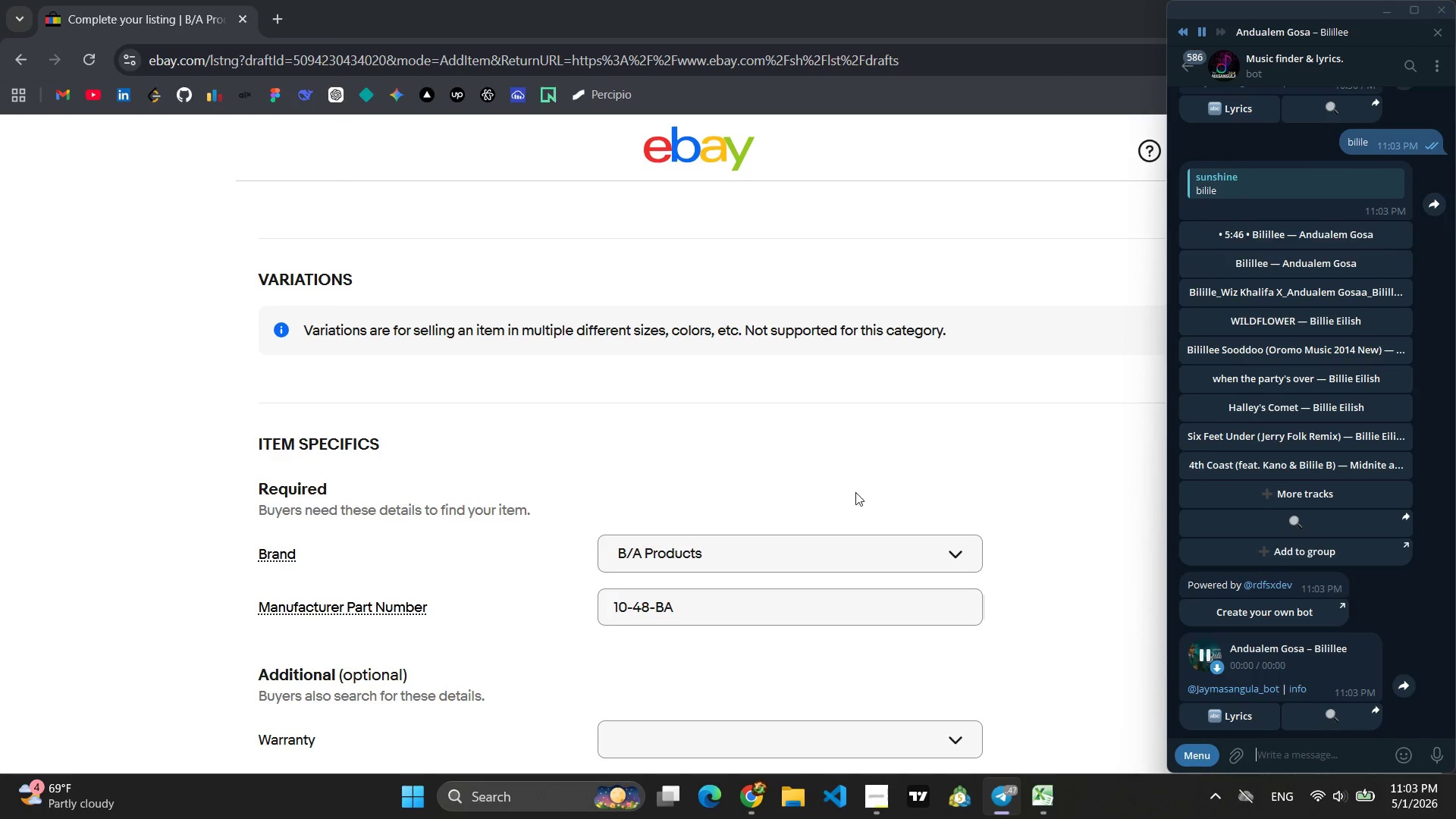 
left_click([781, 451])
 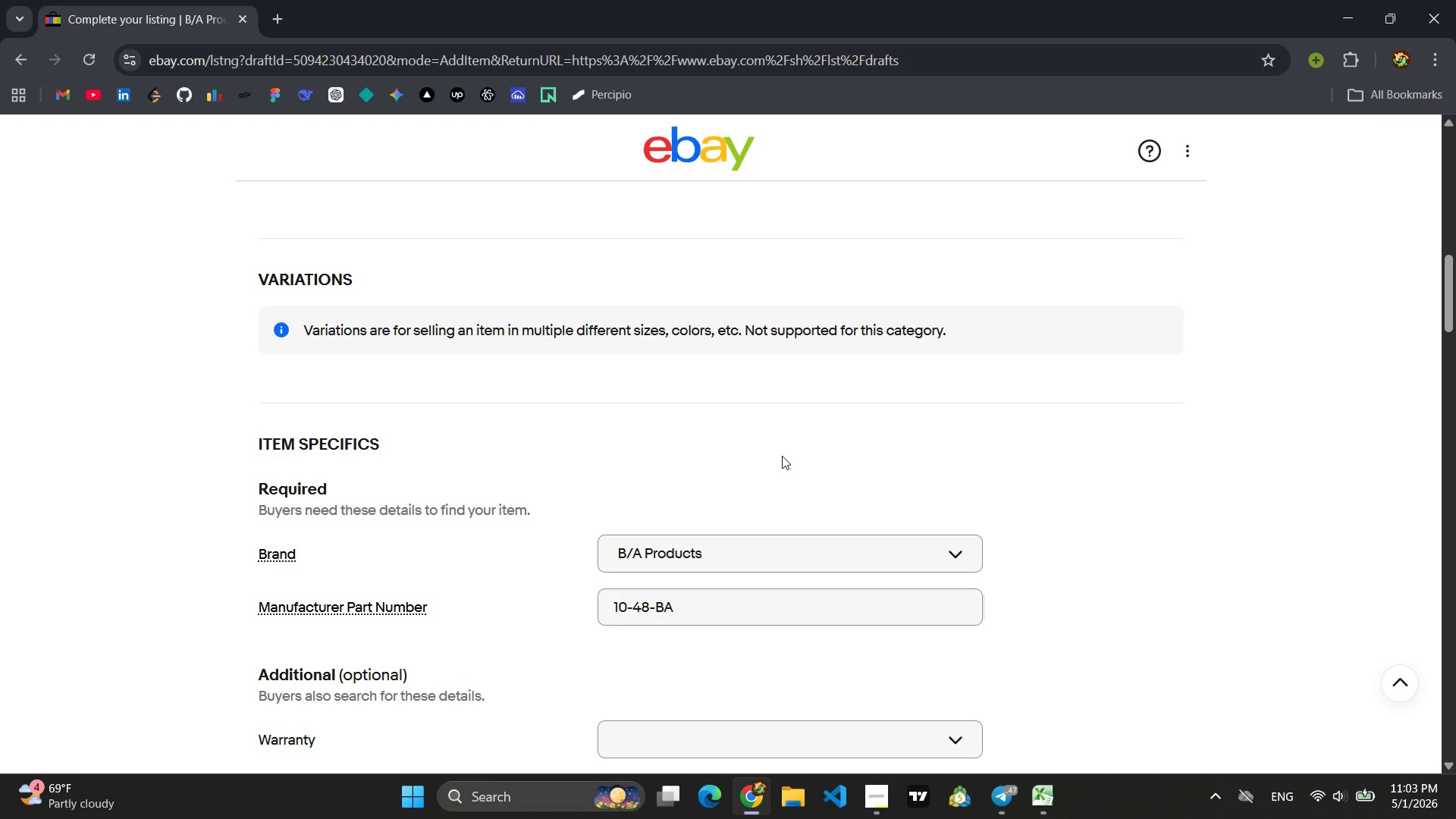 
scroll: coordinate [782, 461], scroll_direction: down, amount: 5.0
 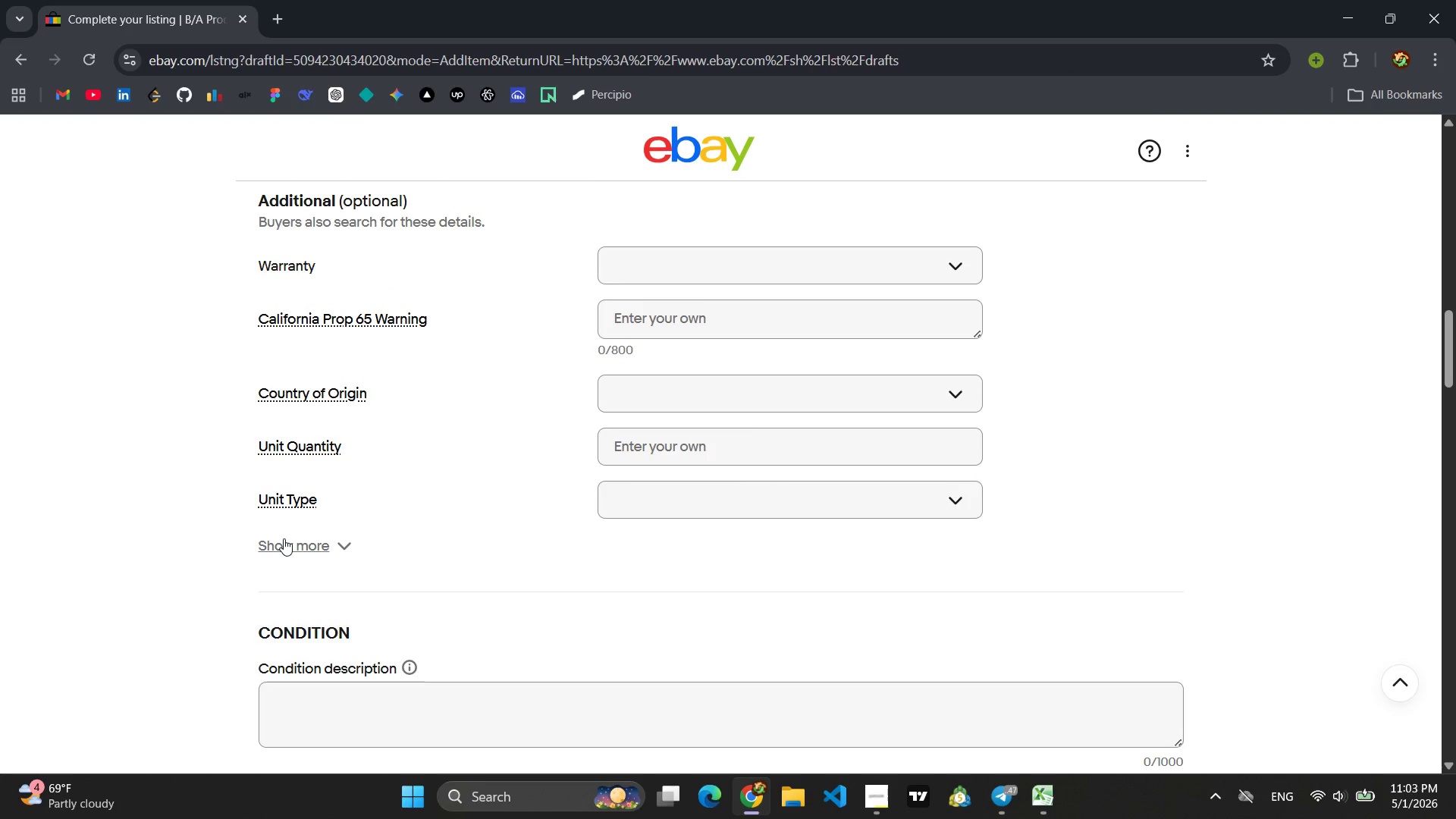 
left_click([284, 538])
 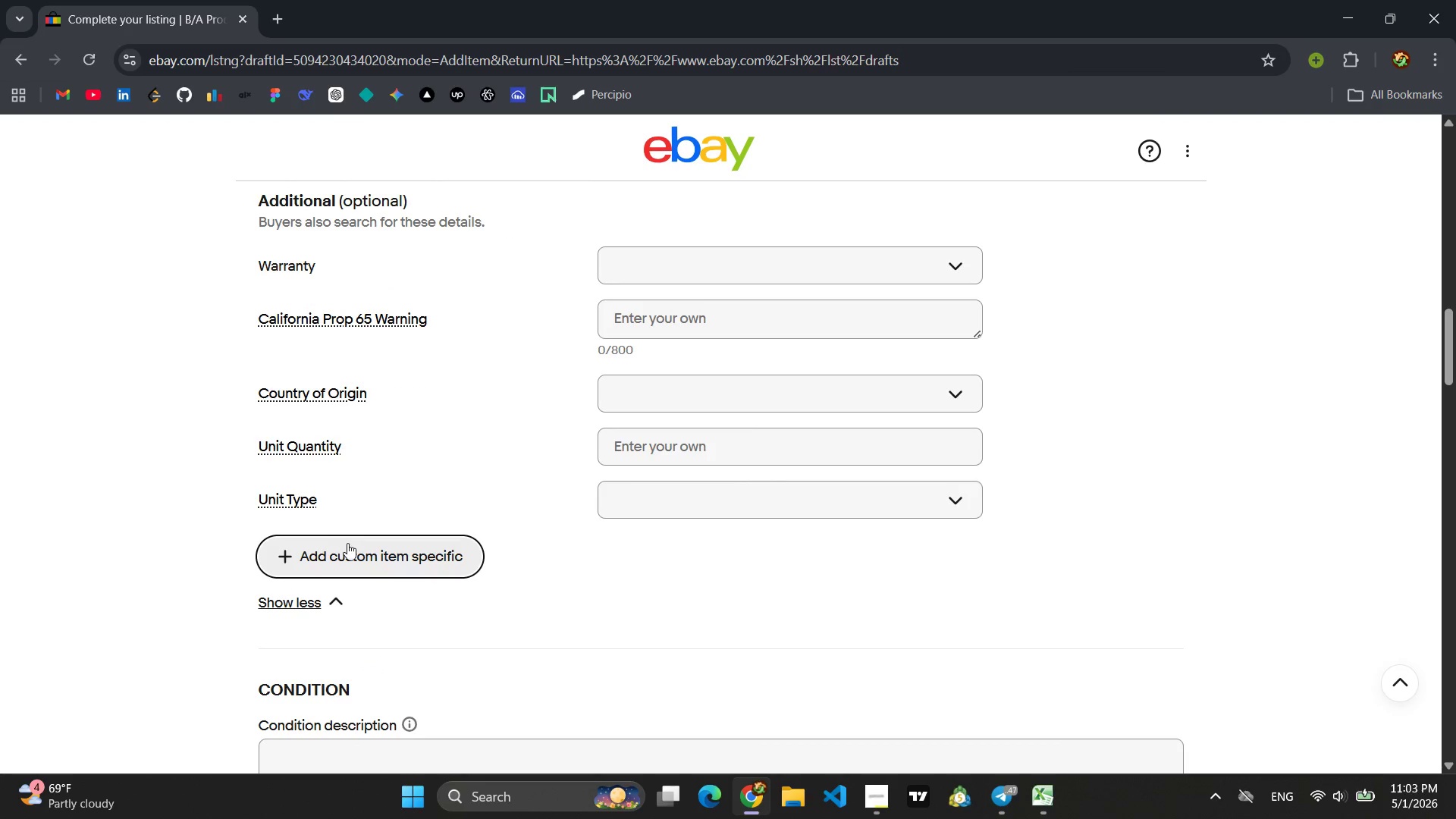 
left_click([347, 544])
 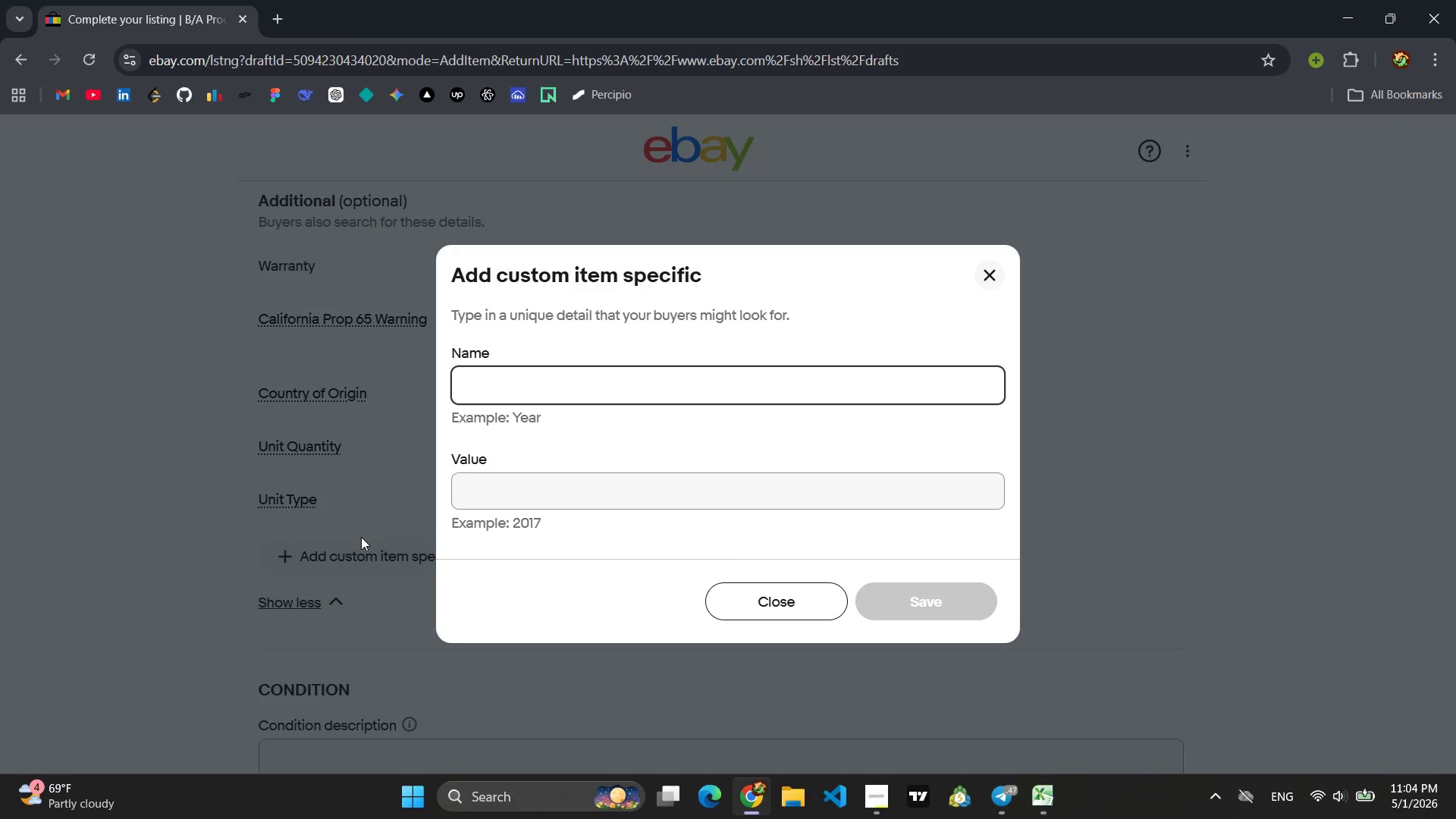 
wait(16.84)
 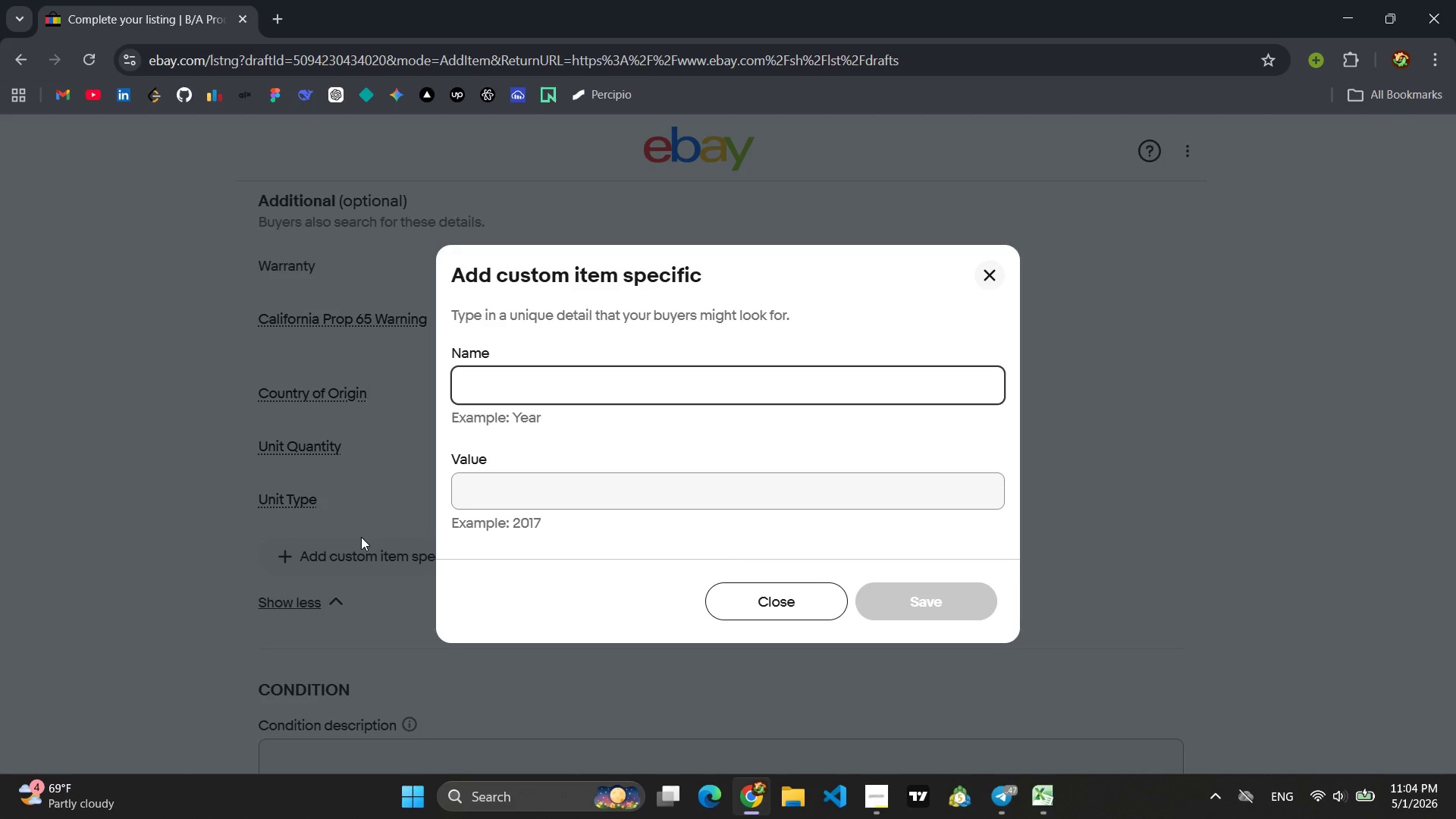 
type(Pa)
 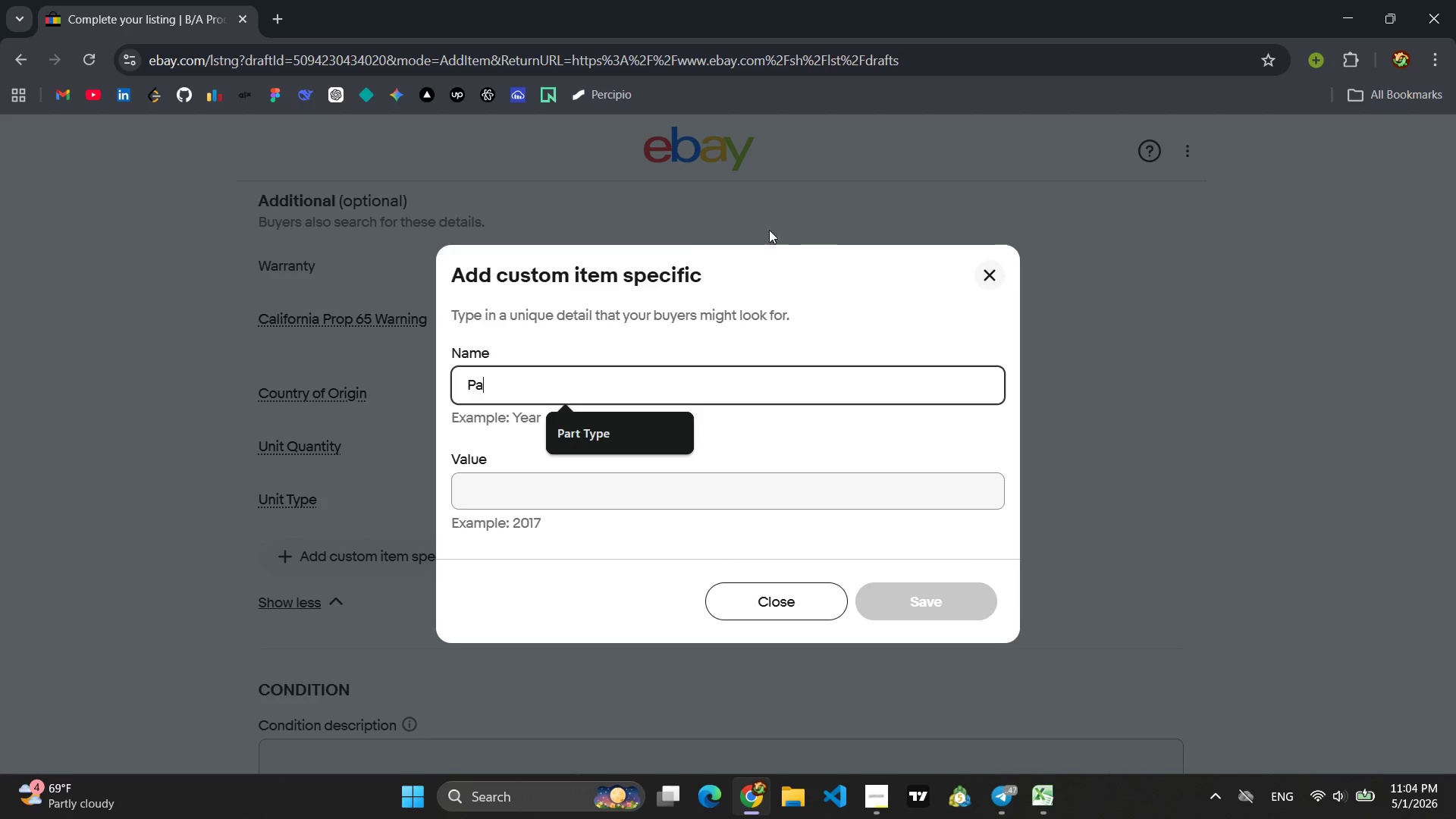 
left_click([590, 423])
 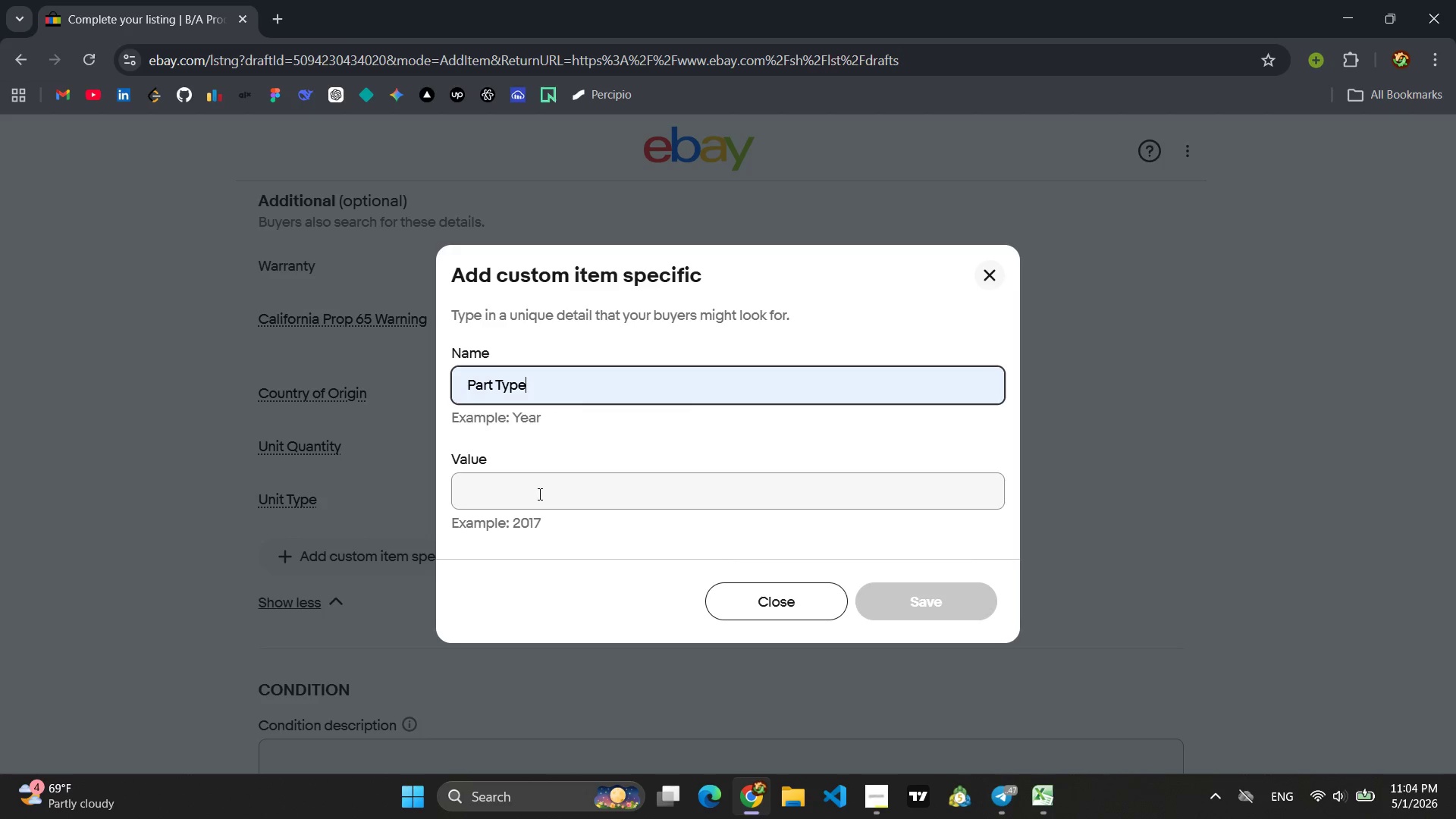 
left_click([538, 494])
 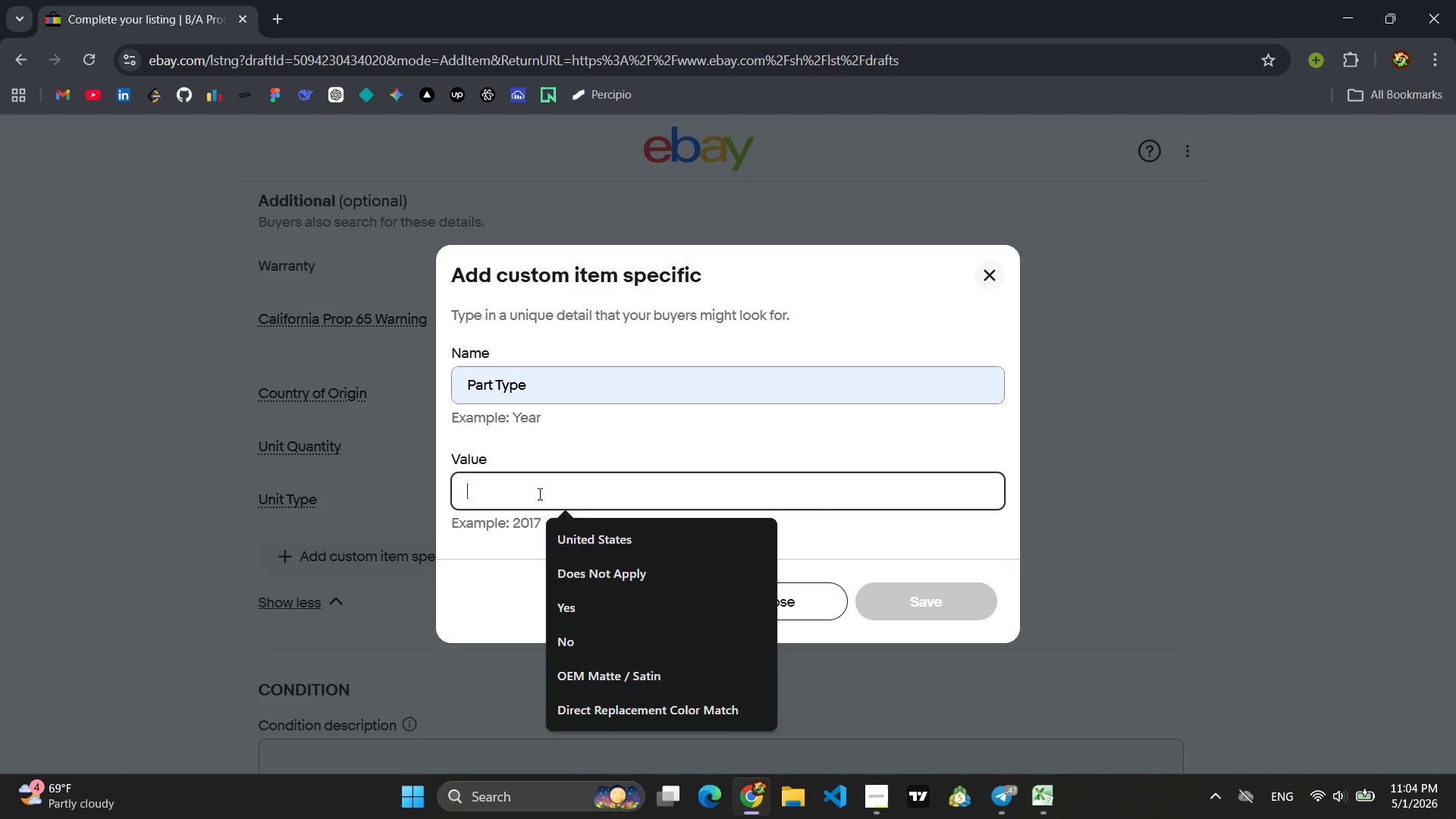 
type(Recovery Strap)
 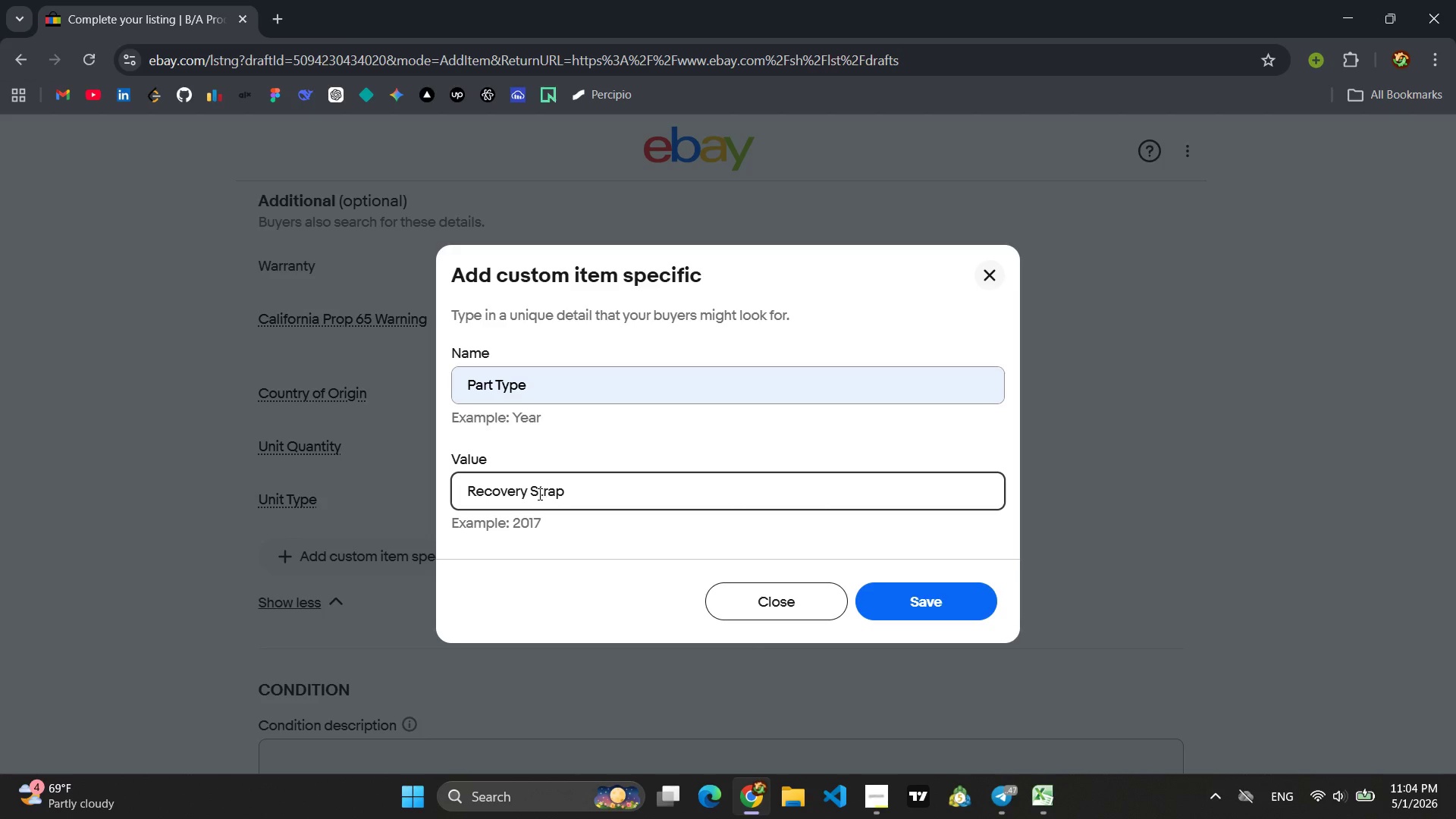 
key(Enter)
 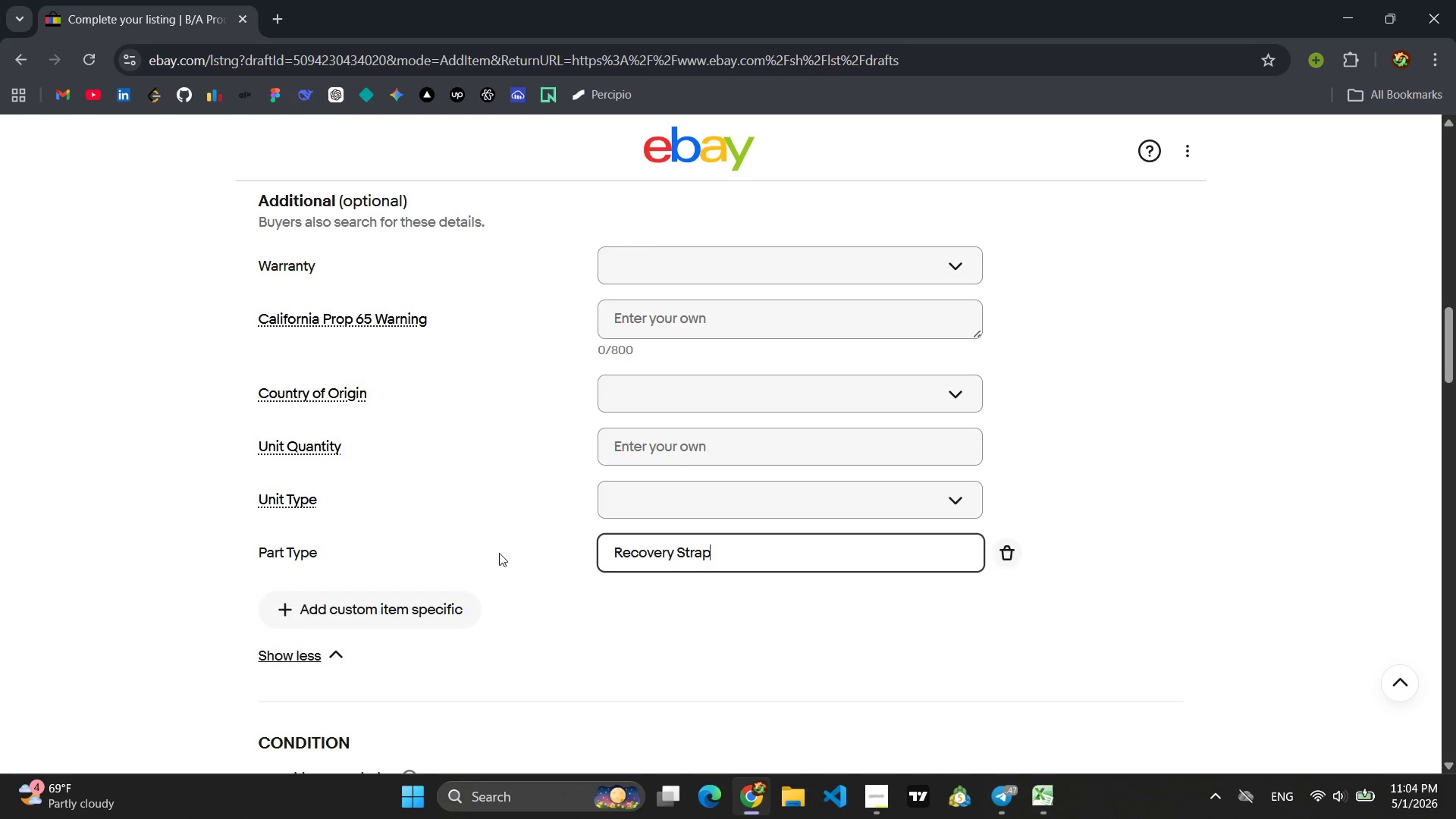 
left_click([441, 615])
 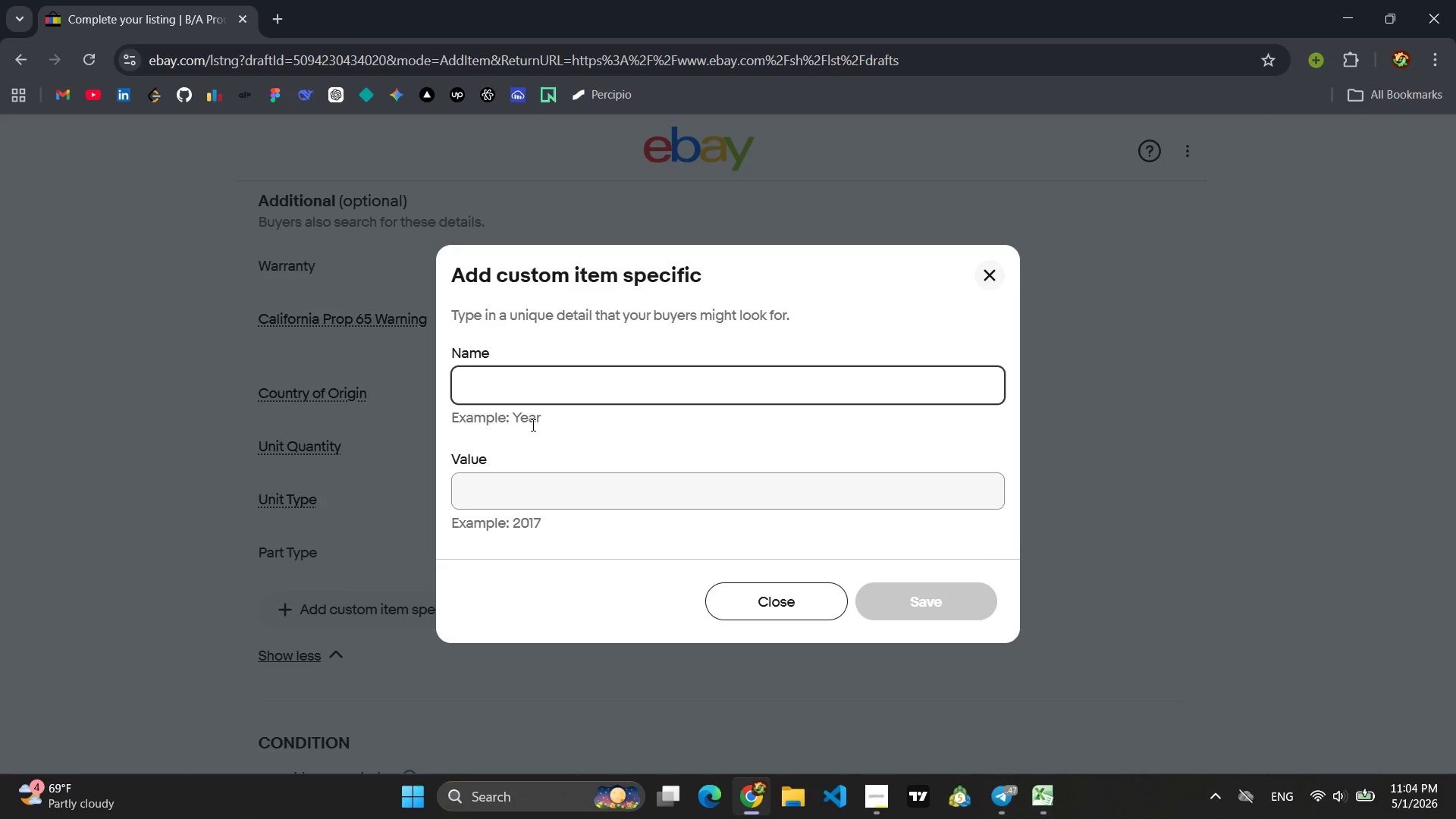 
type(Tow)
 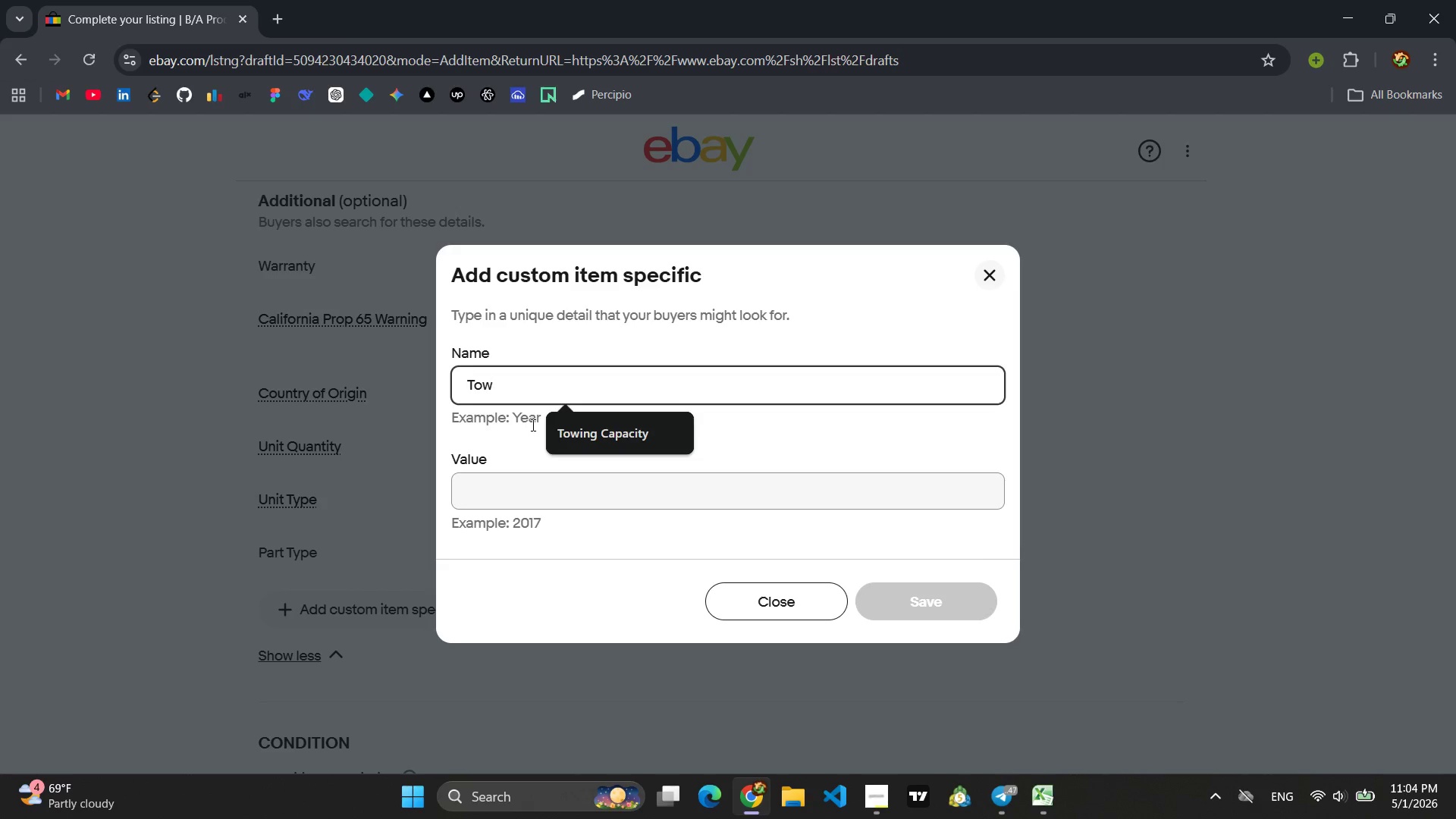 
left_click([639, 431])
 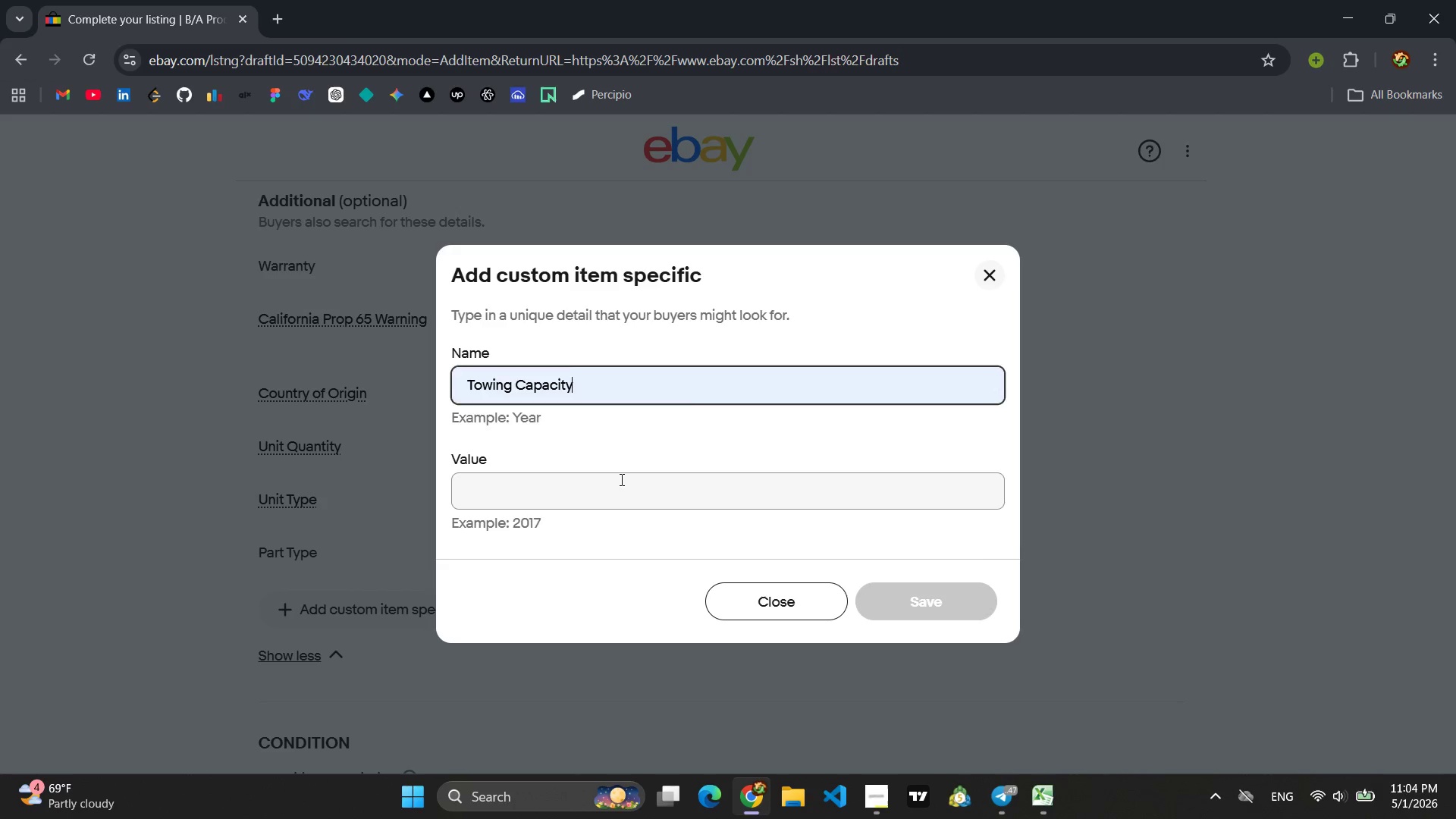 
left_click([620, 479])
 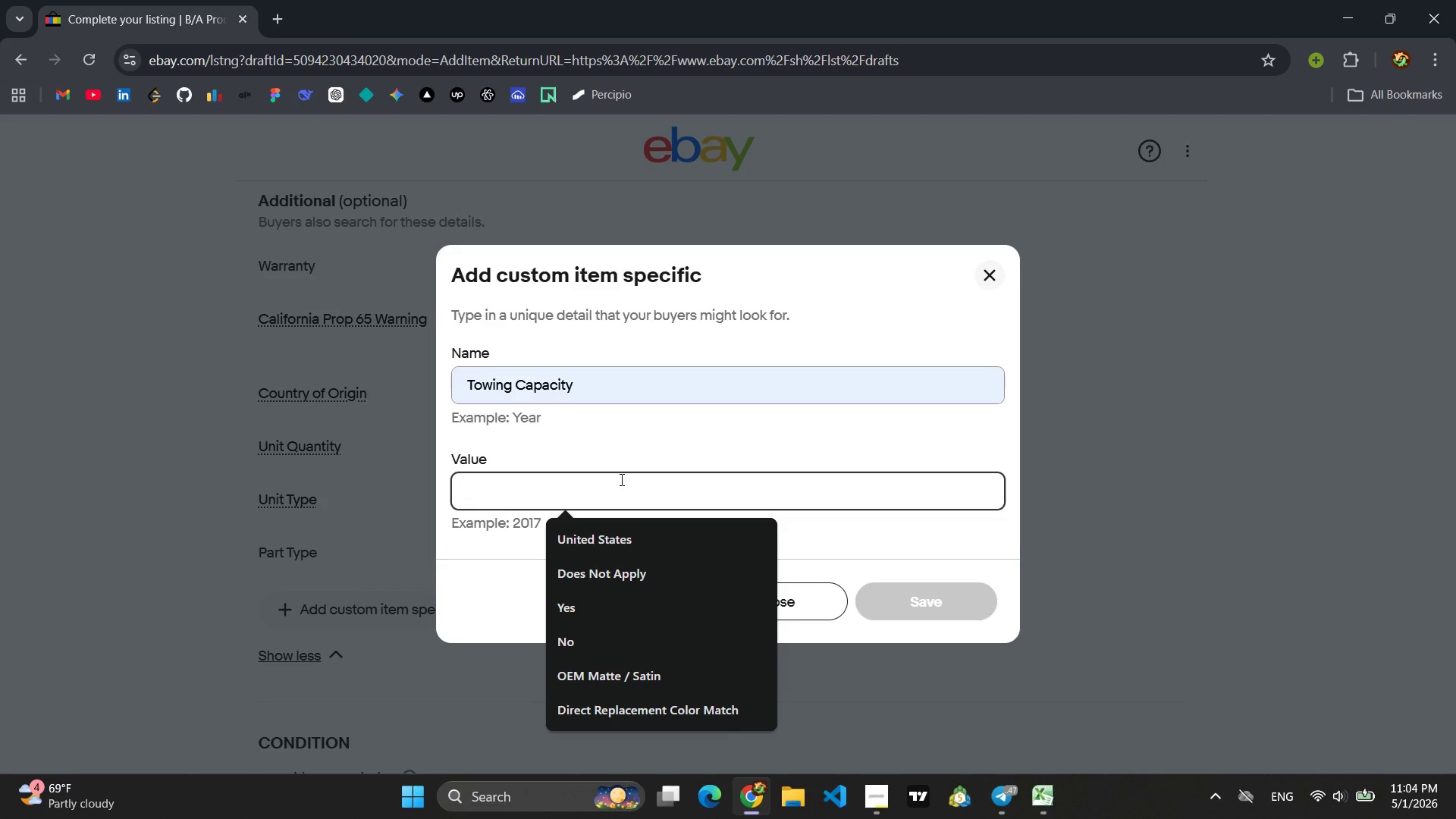 
type(12,000)
key(Backspace)
key(Backspace)
key(Backspace)
key(Backspace)
key(Backspace)
 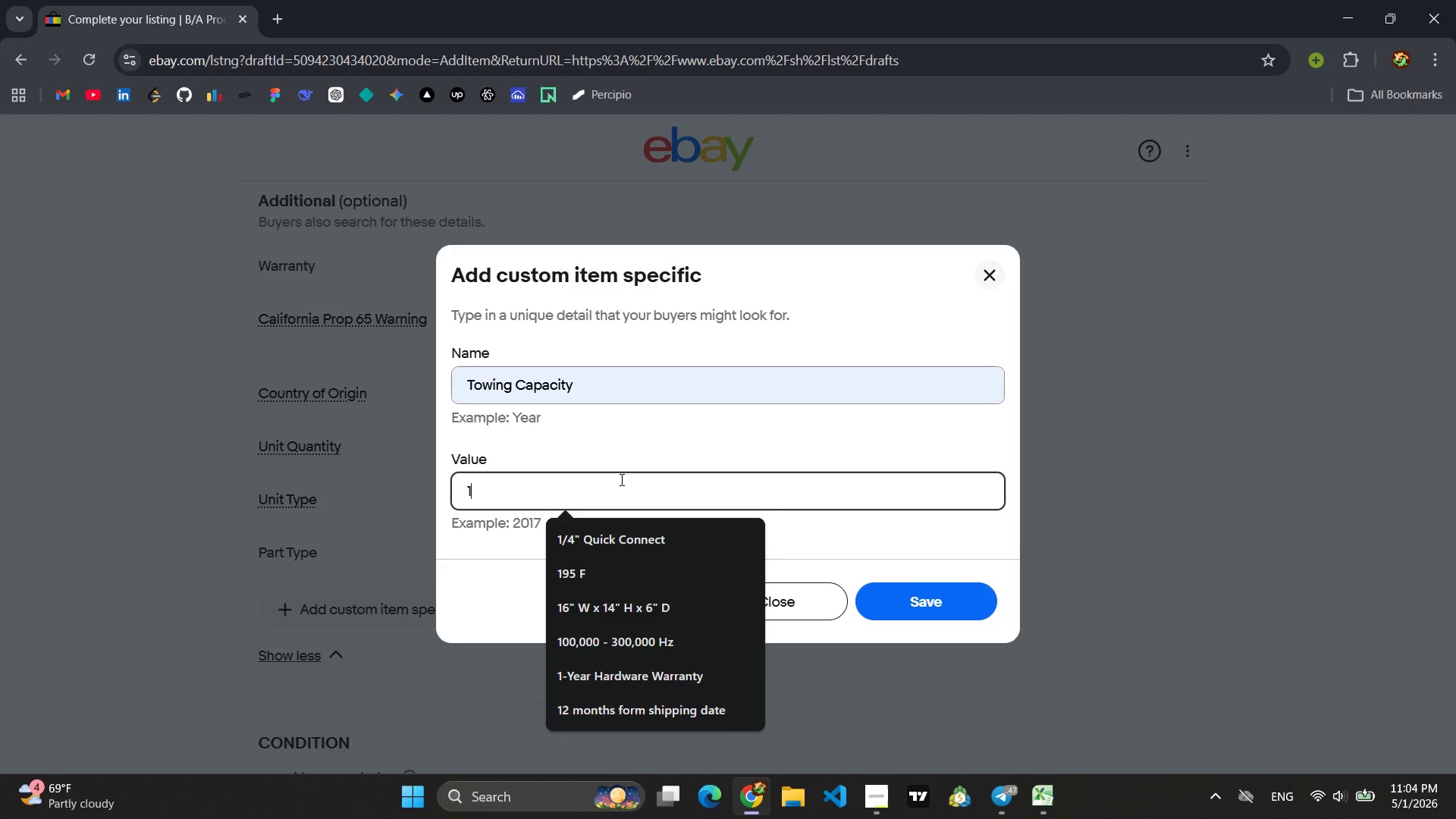 
key(Backspace)
type(50,000 lbs)
 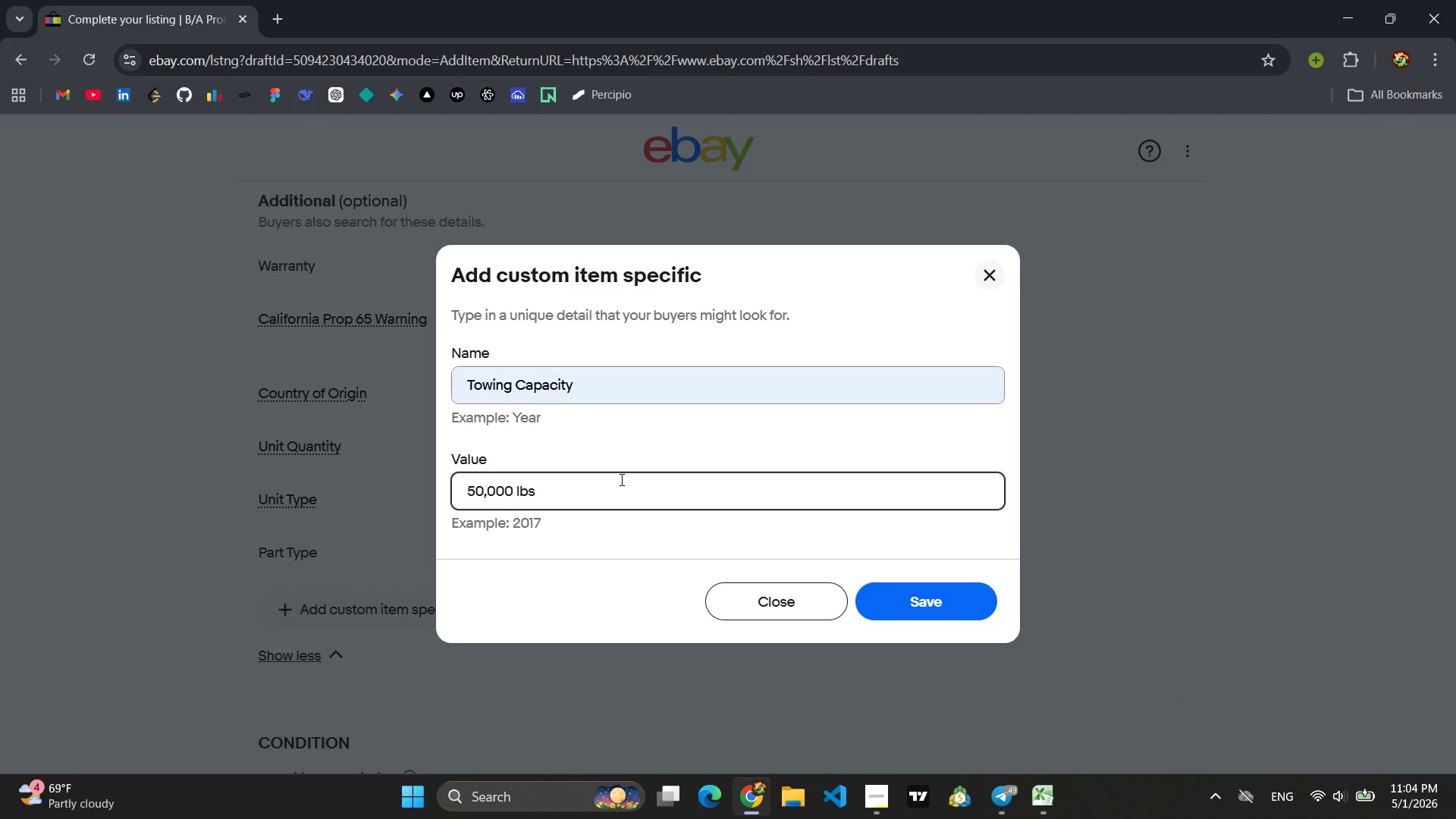 
key(Enter)
 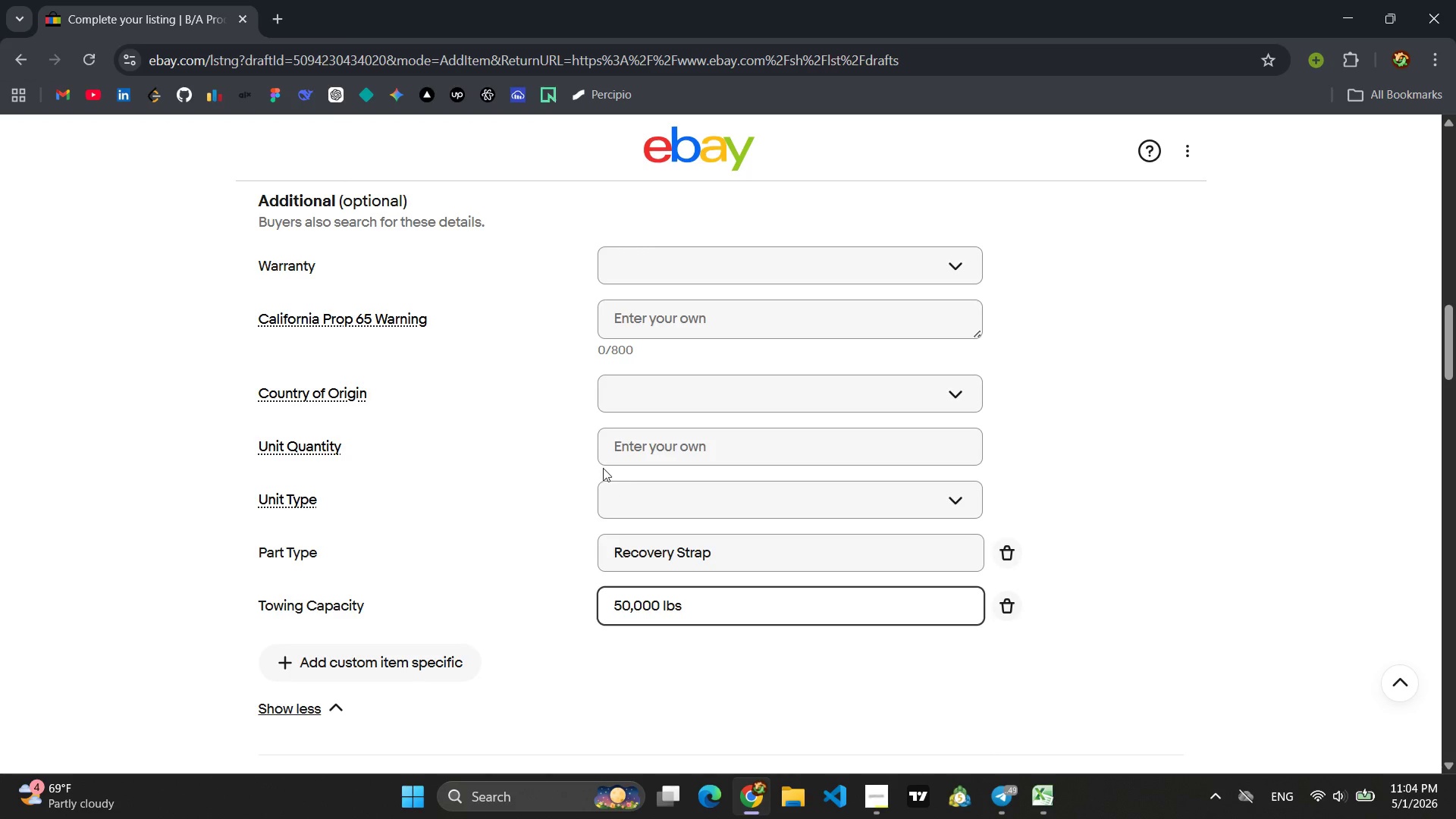 
scroll: coordinate [486, 627], scroll_direction: down, amount: 20.0
 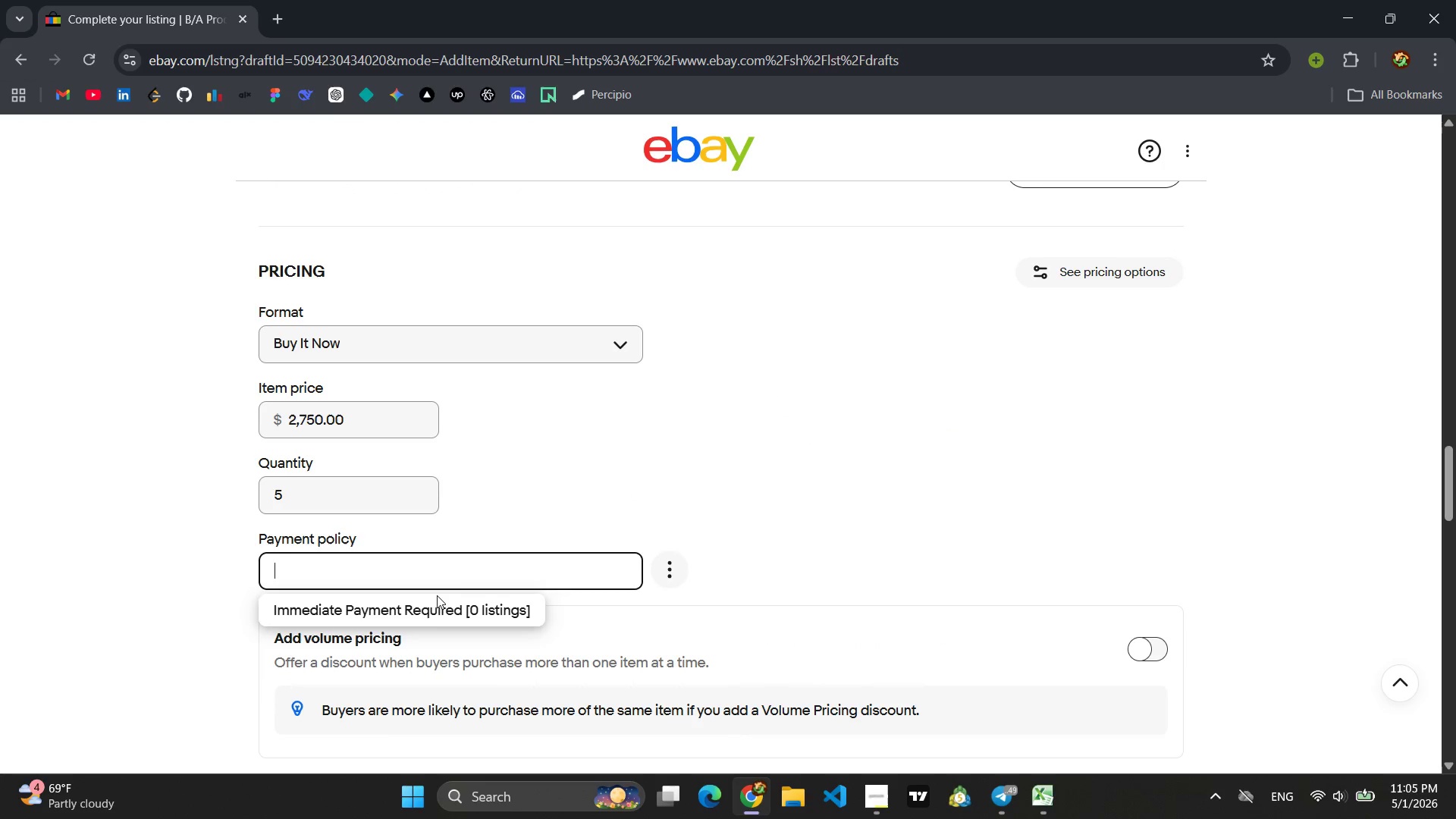 
left_click([419, 616])
 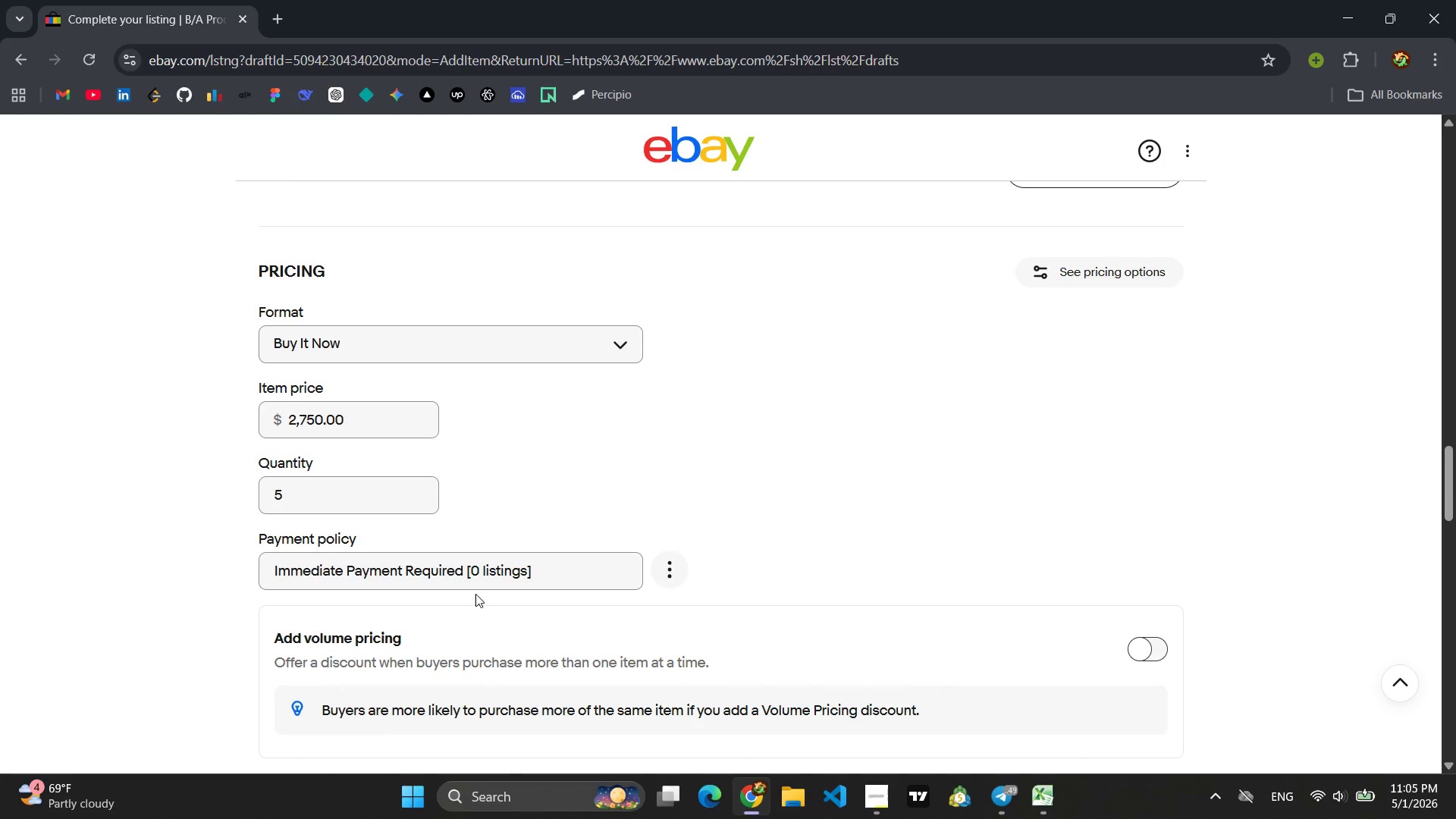 
scroll: coordinate [496, 585], scroll_direction: down, amount: 5.0
 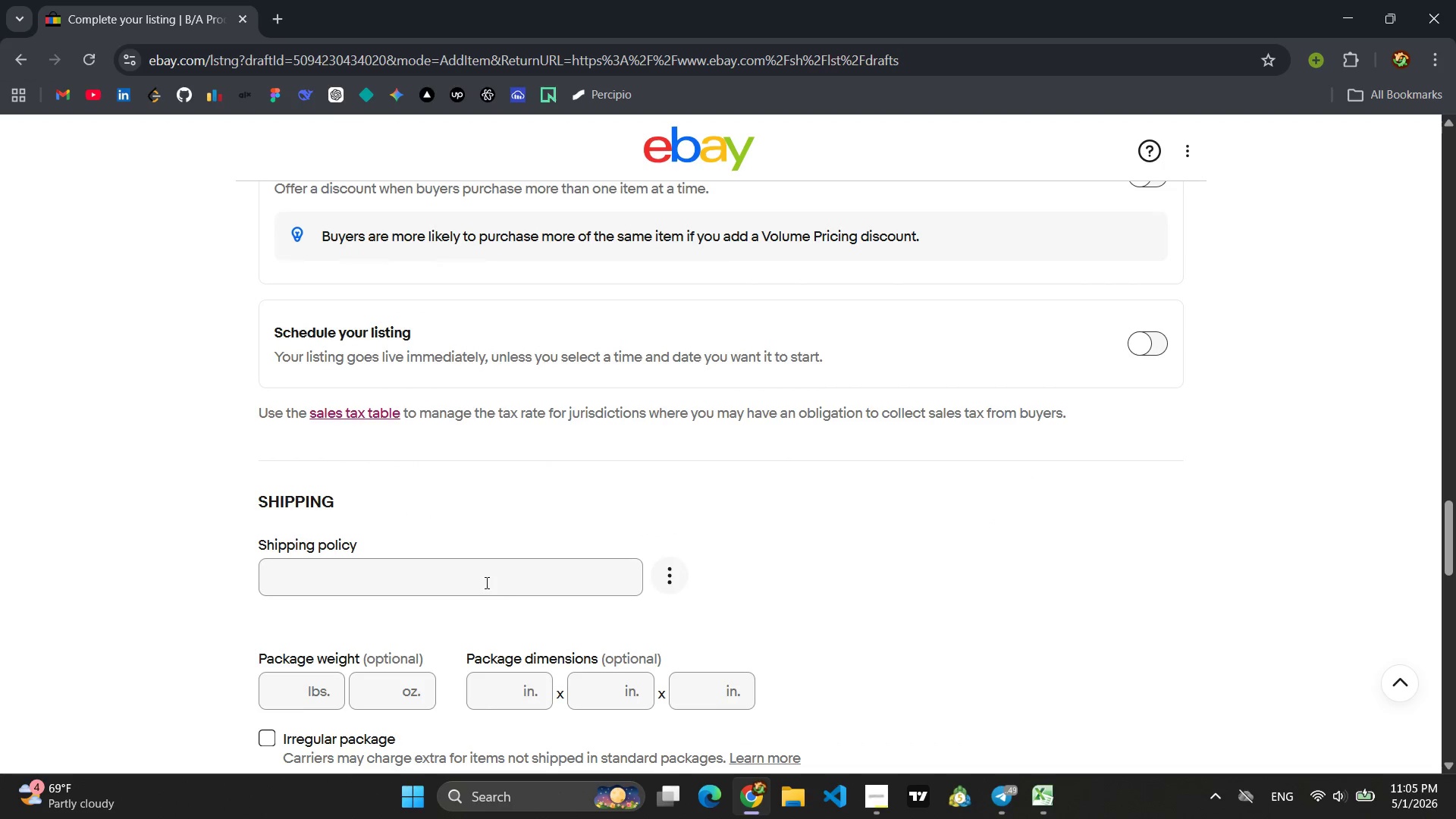 
left_click([483, 582])
 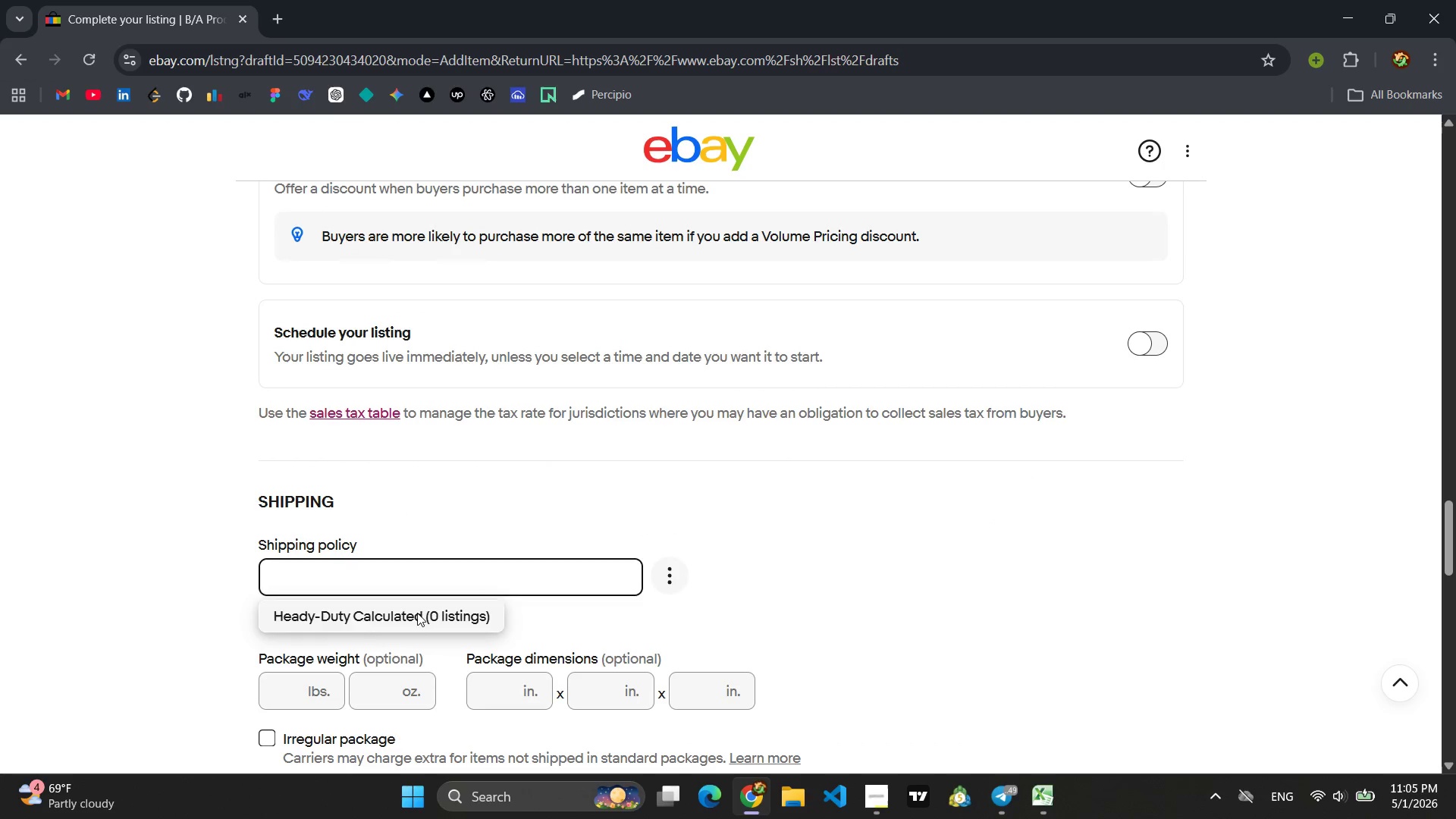 
left_click([417, 613])
 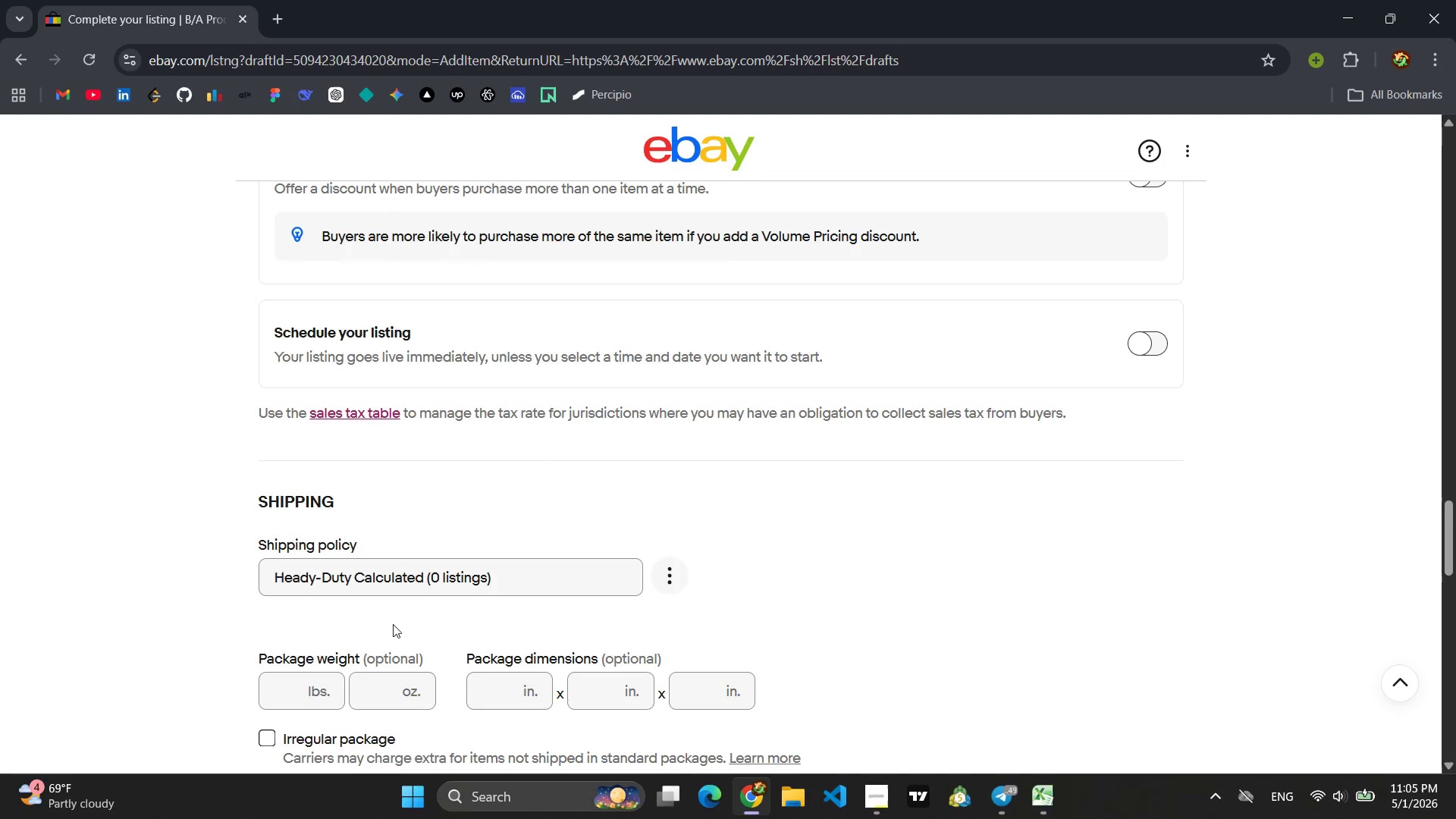 
scroll: coordinate [587, 576], scroll_direction: up, amount: 9.0
 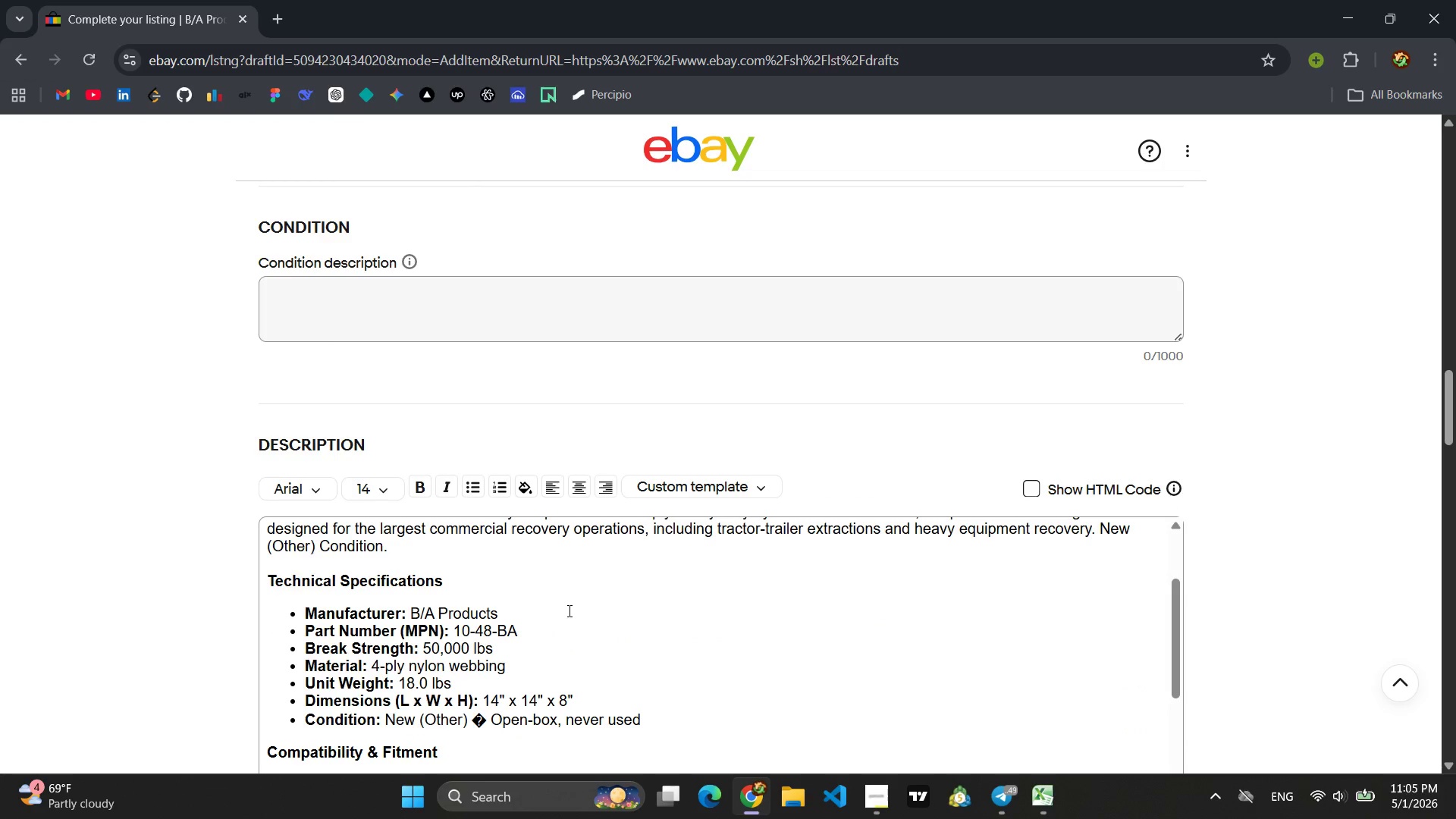 
wait(7.98)
 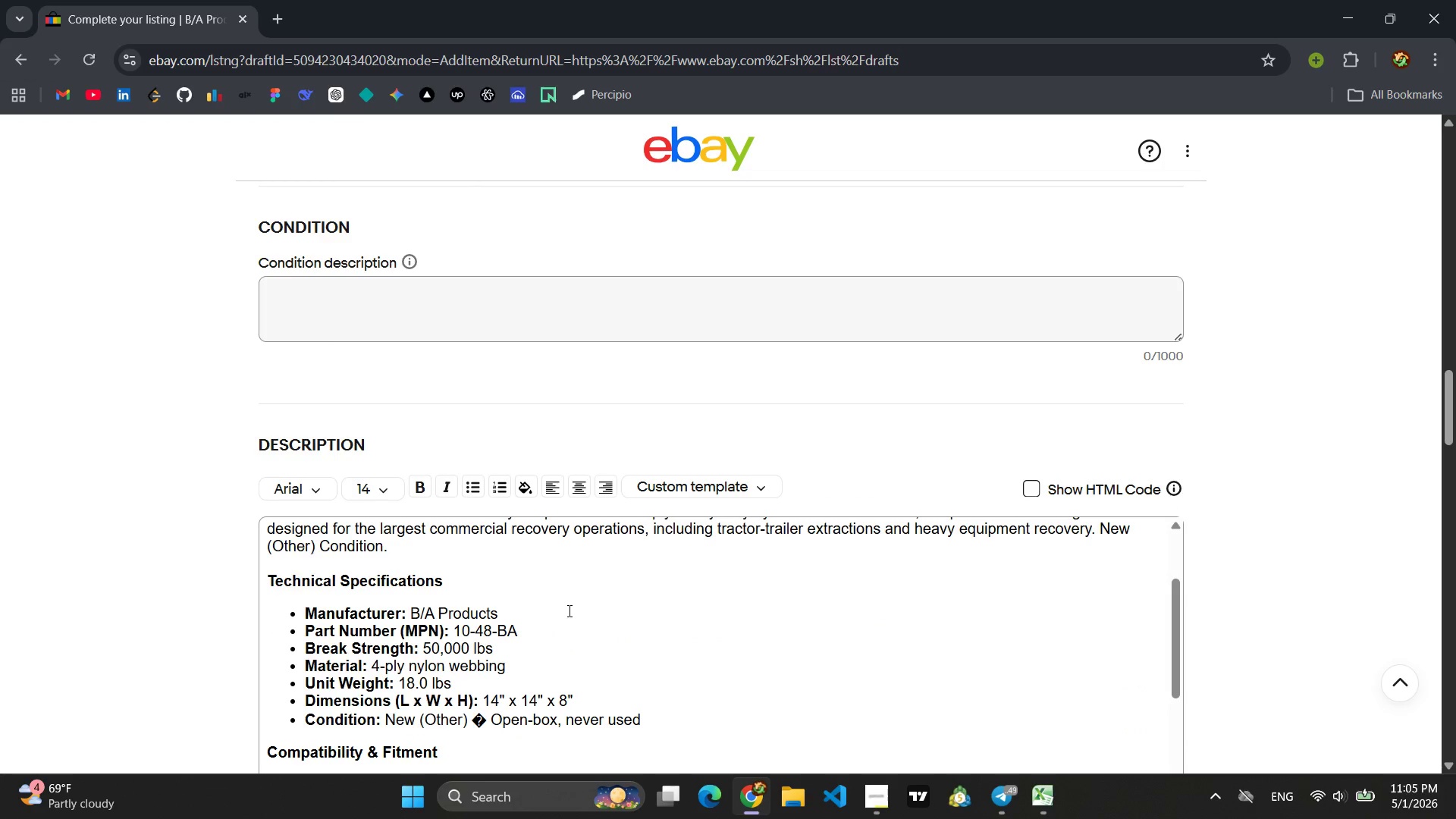 
scroll: coordinate [568, 605], scroll_direction: down, amount: 2.0
 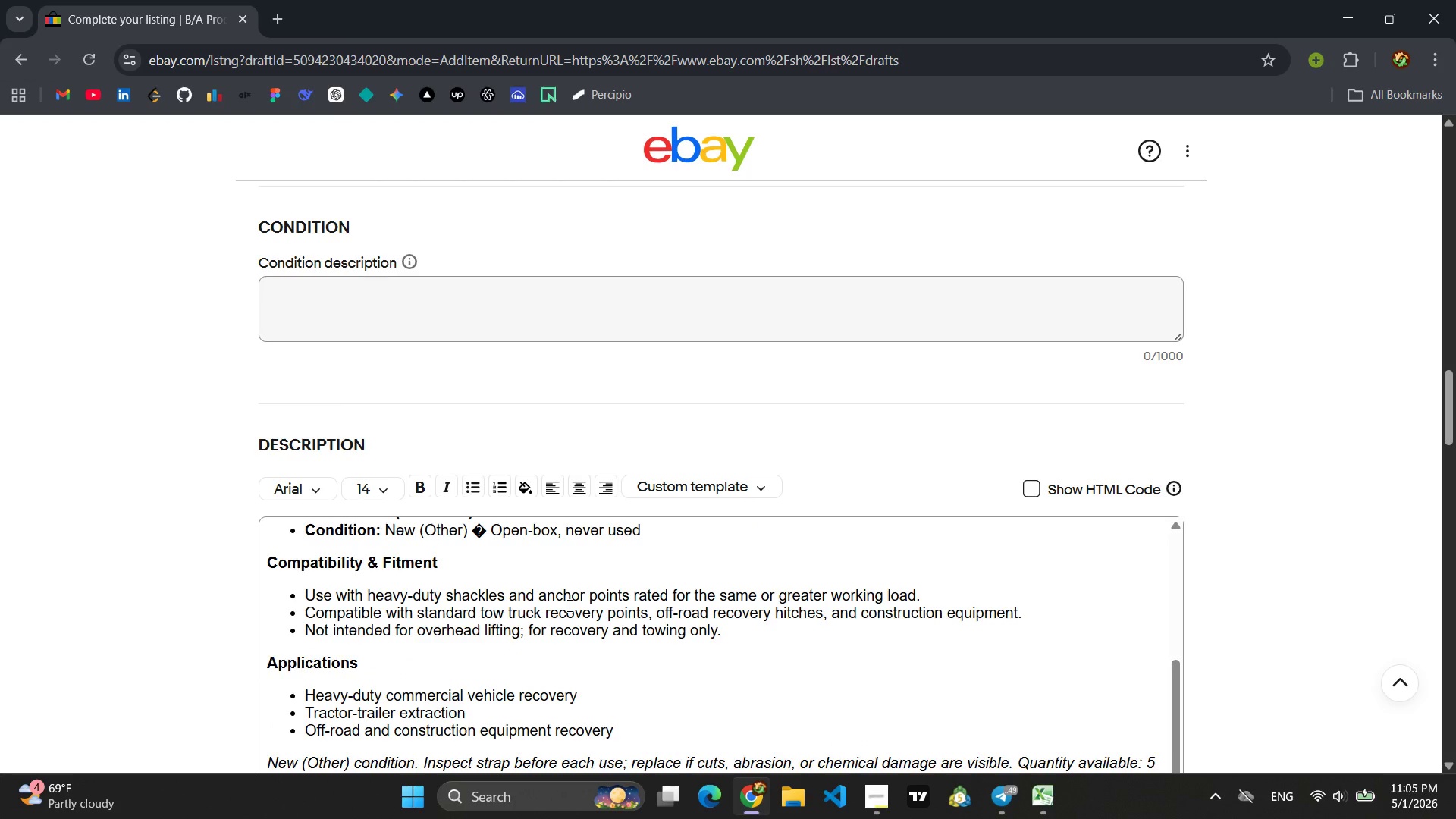 
scroll: coordinate [568, 605], scroll_direction: up, amount: 2.0
 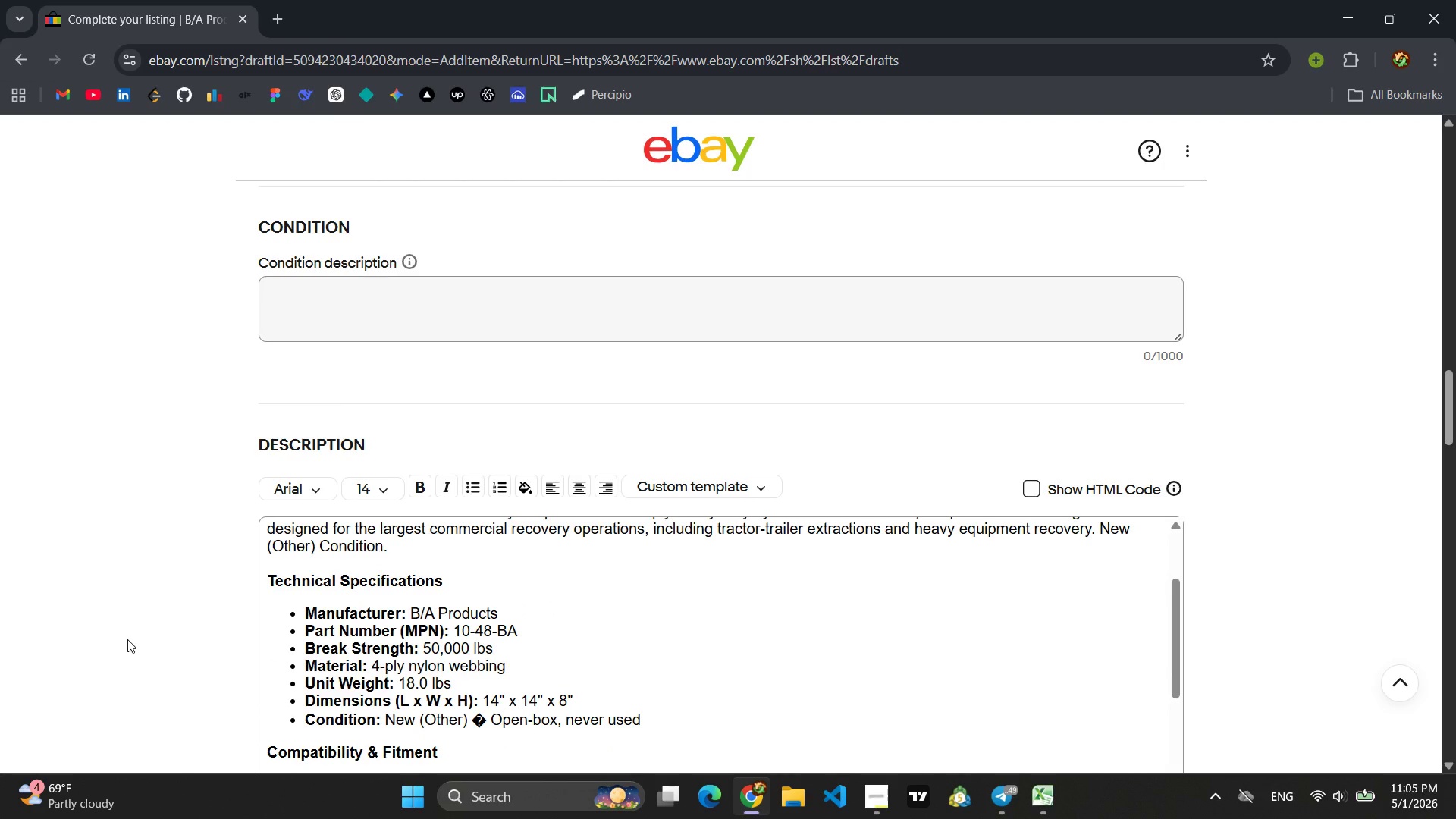 
scroll: coordinate [421, 561], scroll_direction: down, amount: 15.0
 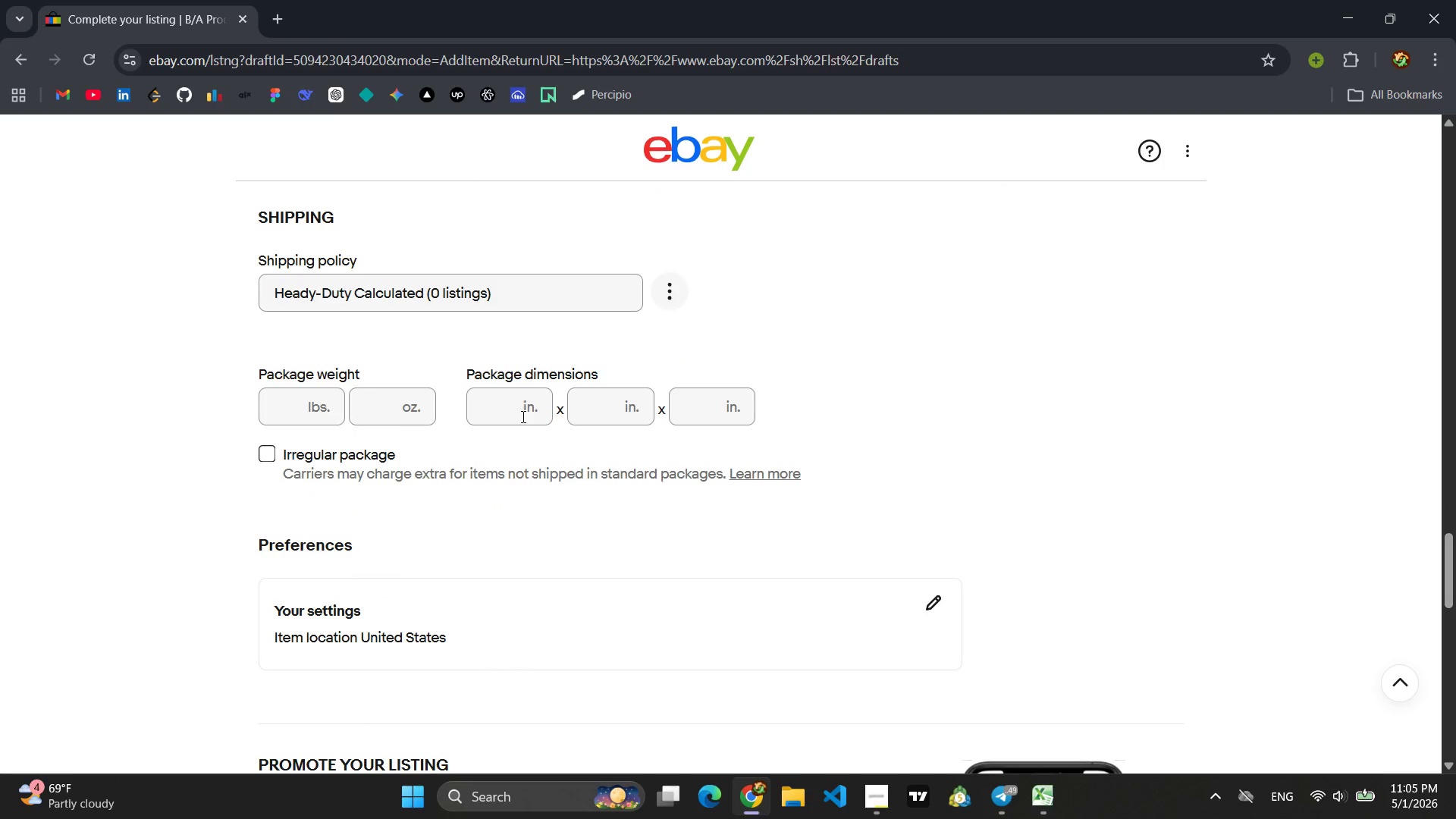 
left_click([522, 416])
 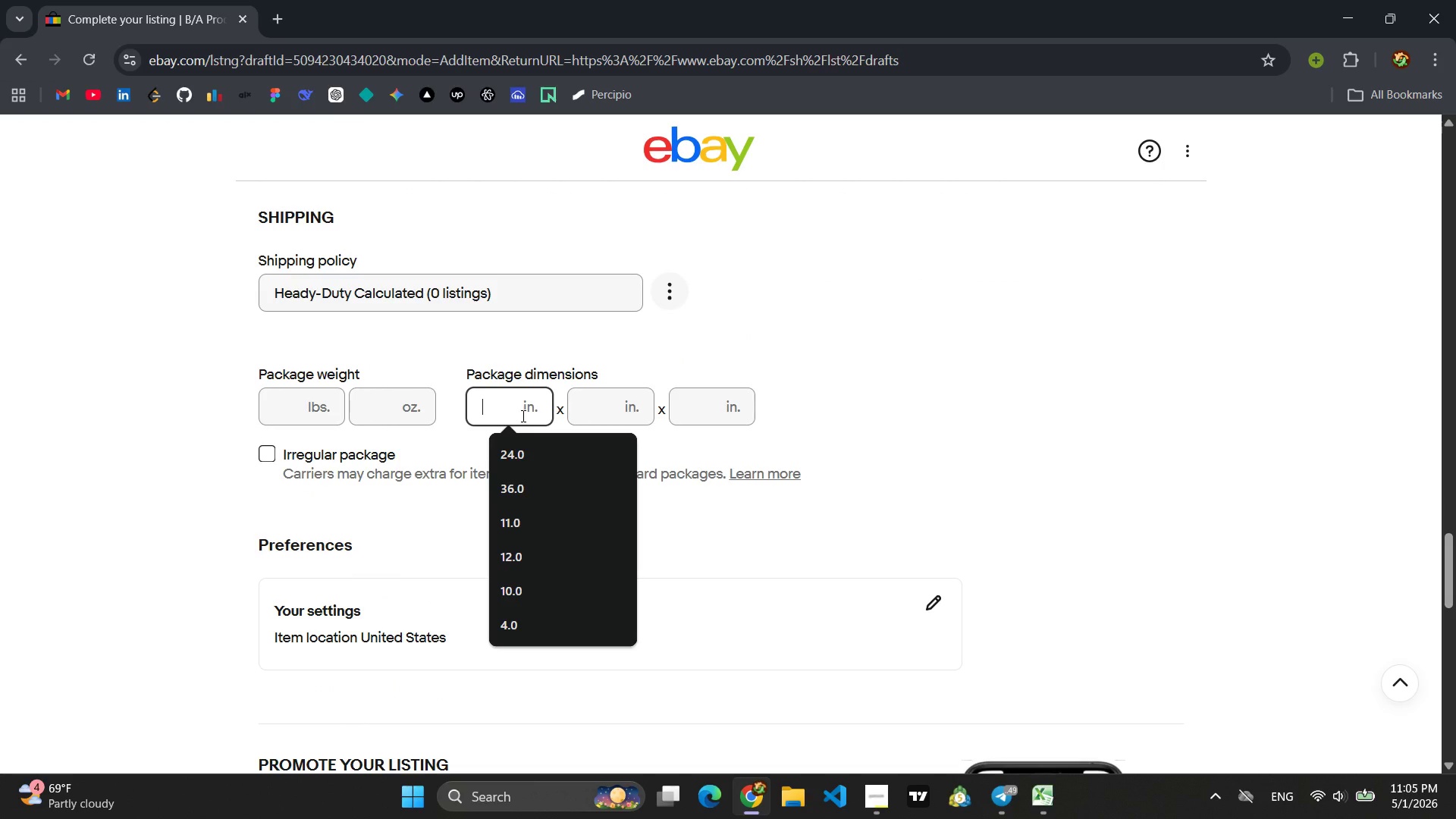 
type(14)
 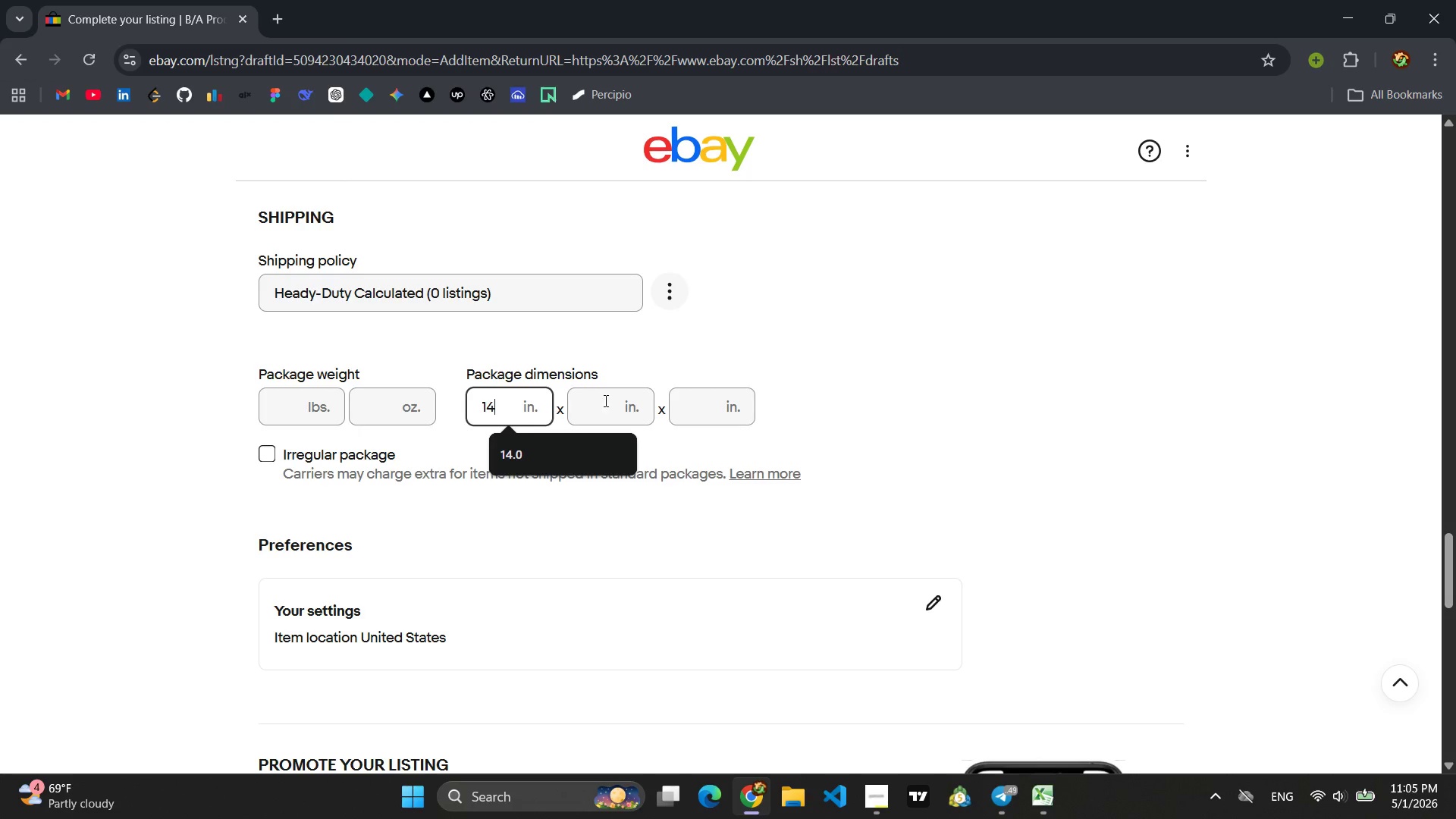 
left_click([607, 399])
 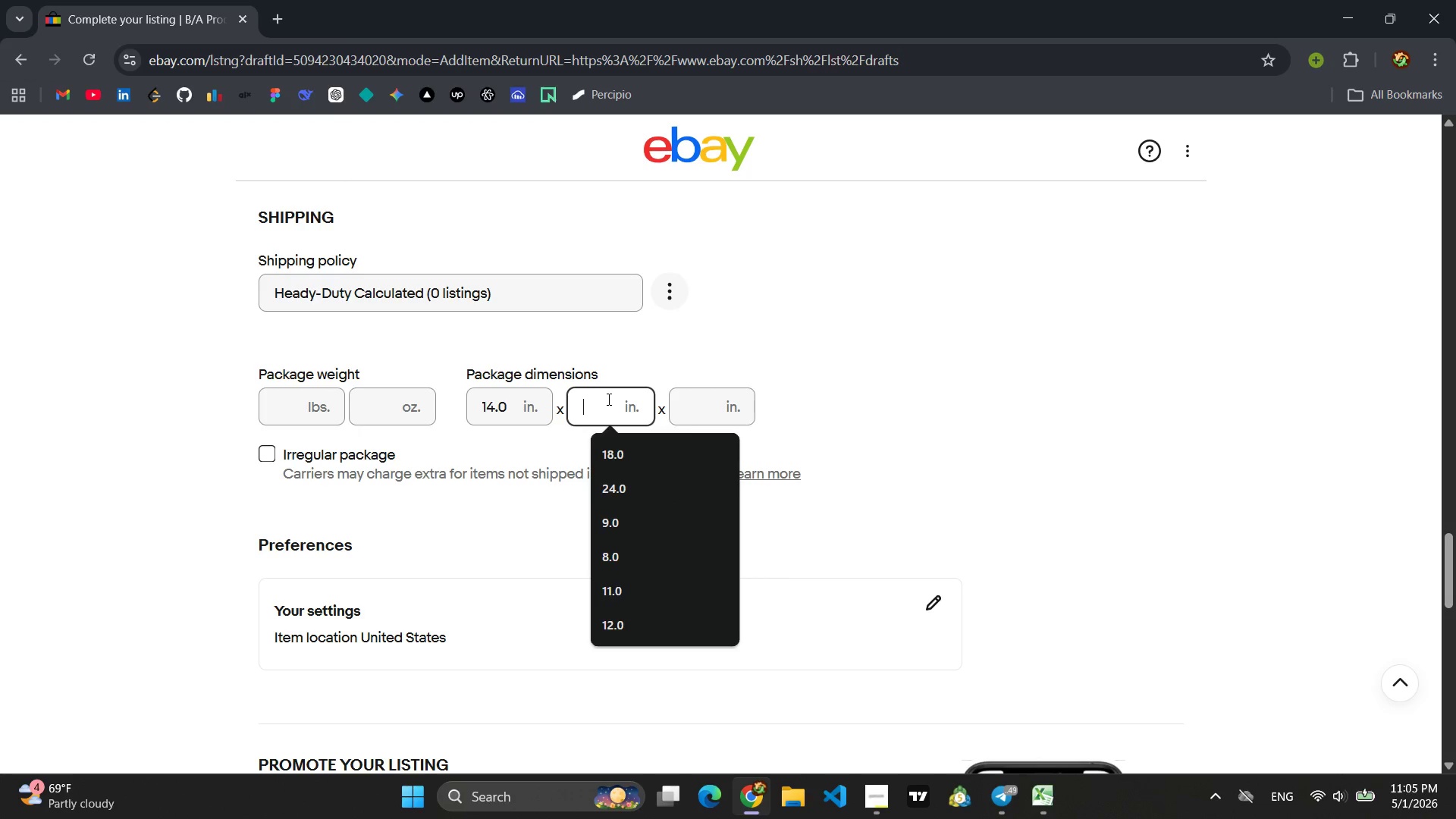 
type(14)
 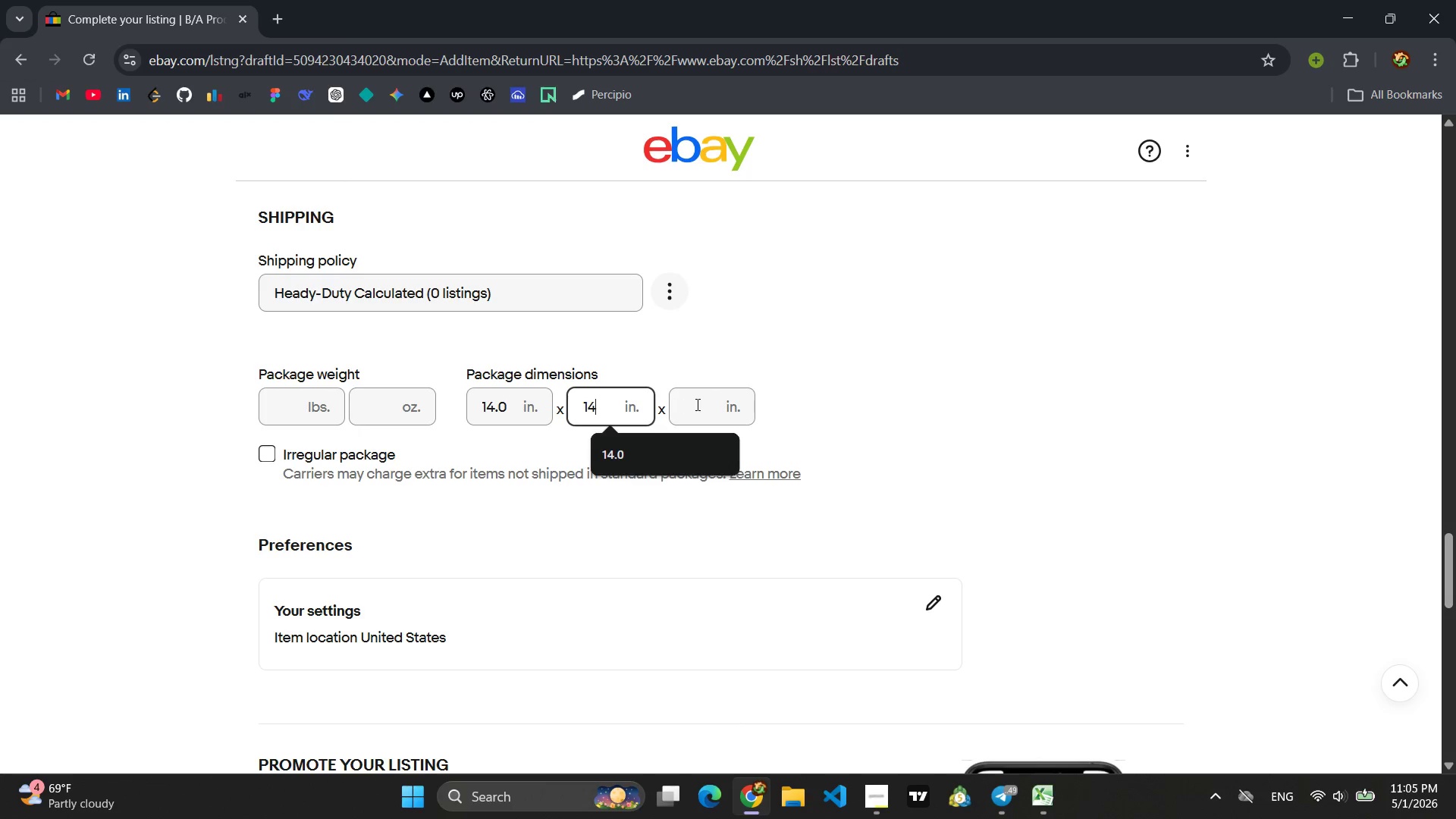 
left_click([698, 404])
 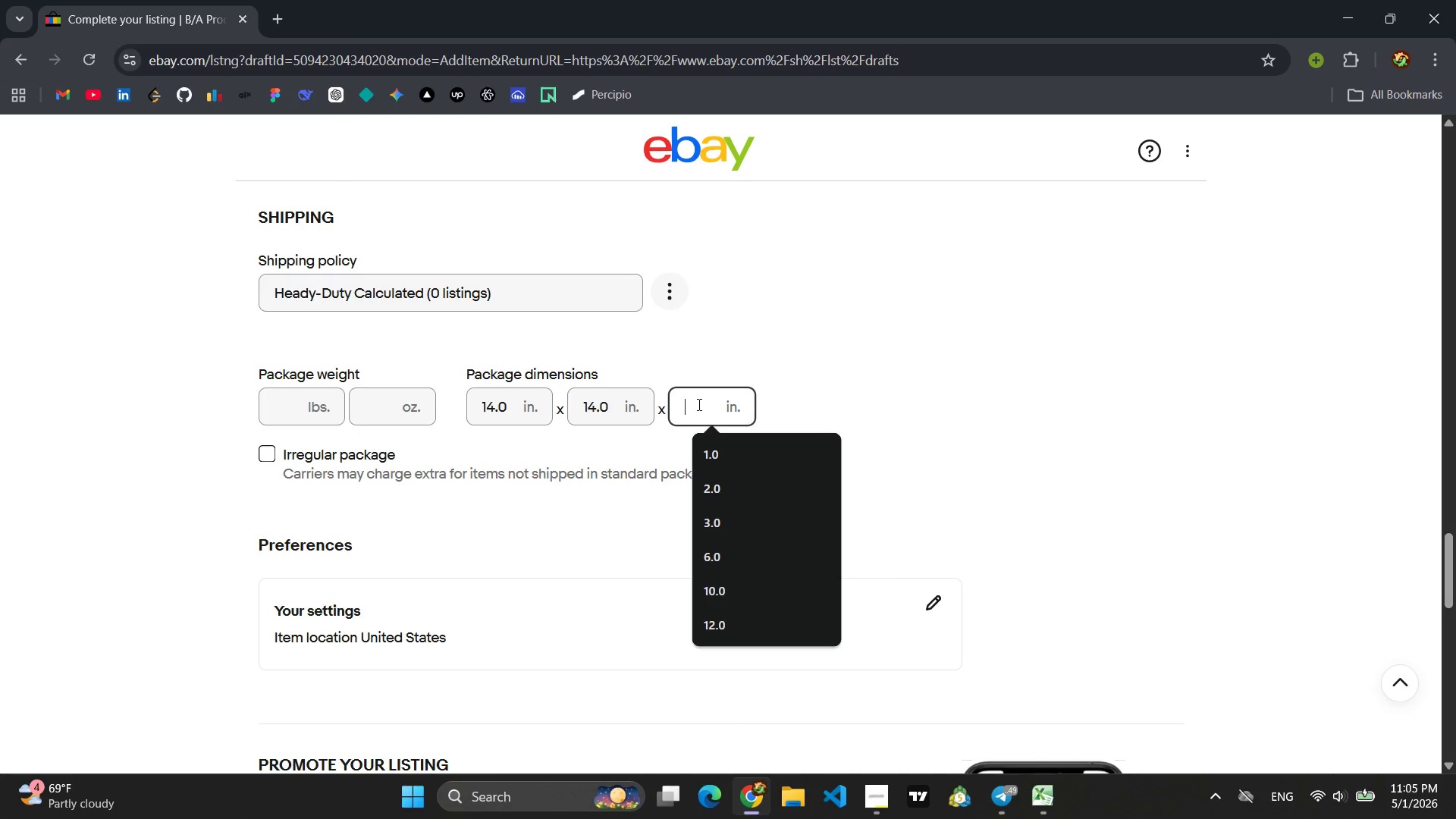 
key(8)
 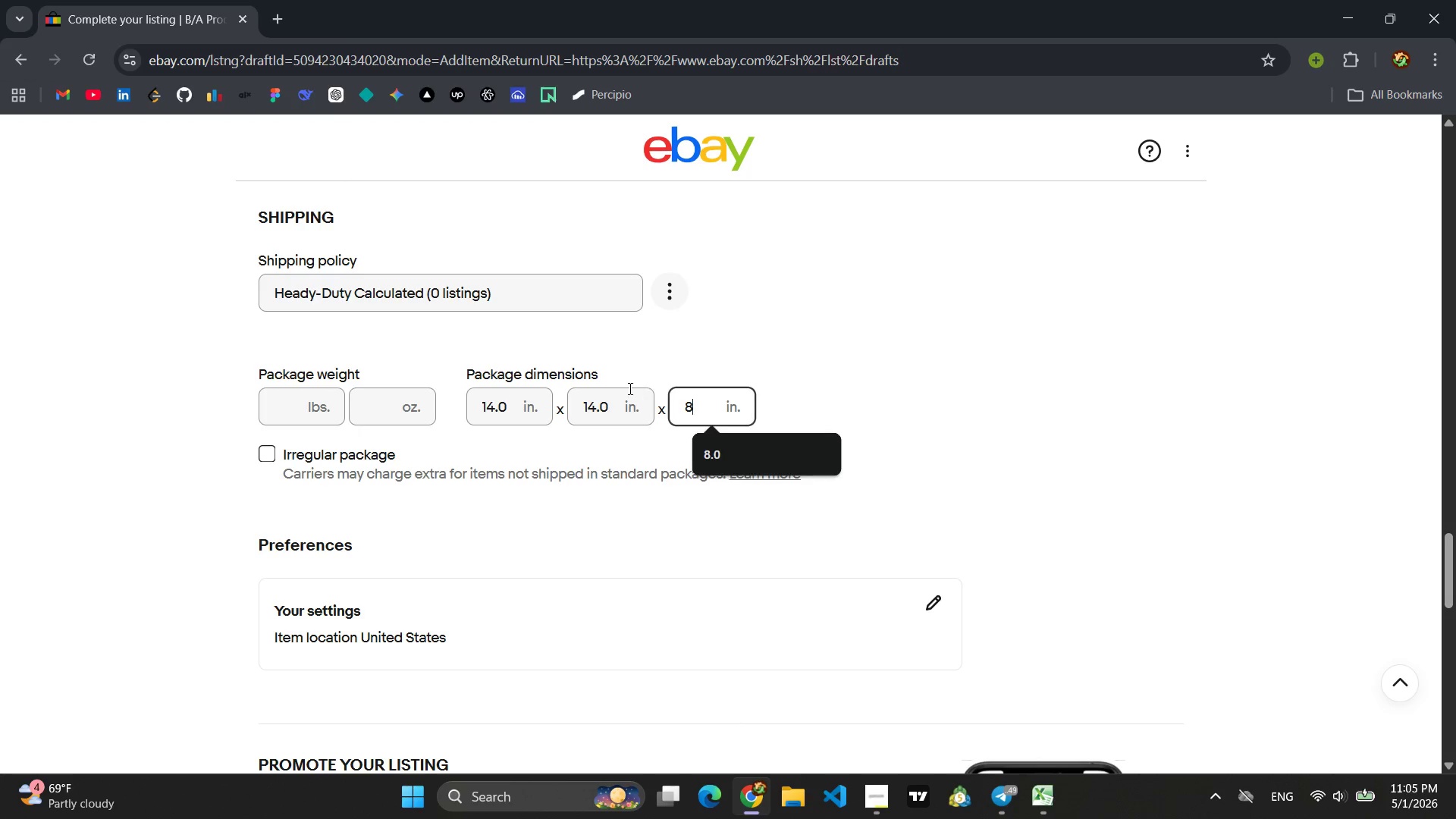 
scroll: coordinate [610, 439], scroll_direction: up, amount: 13.0
 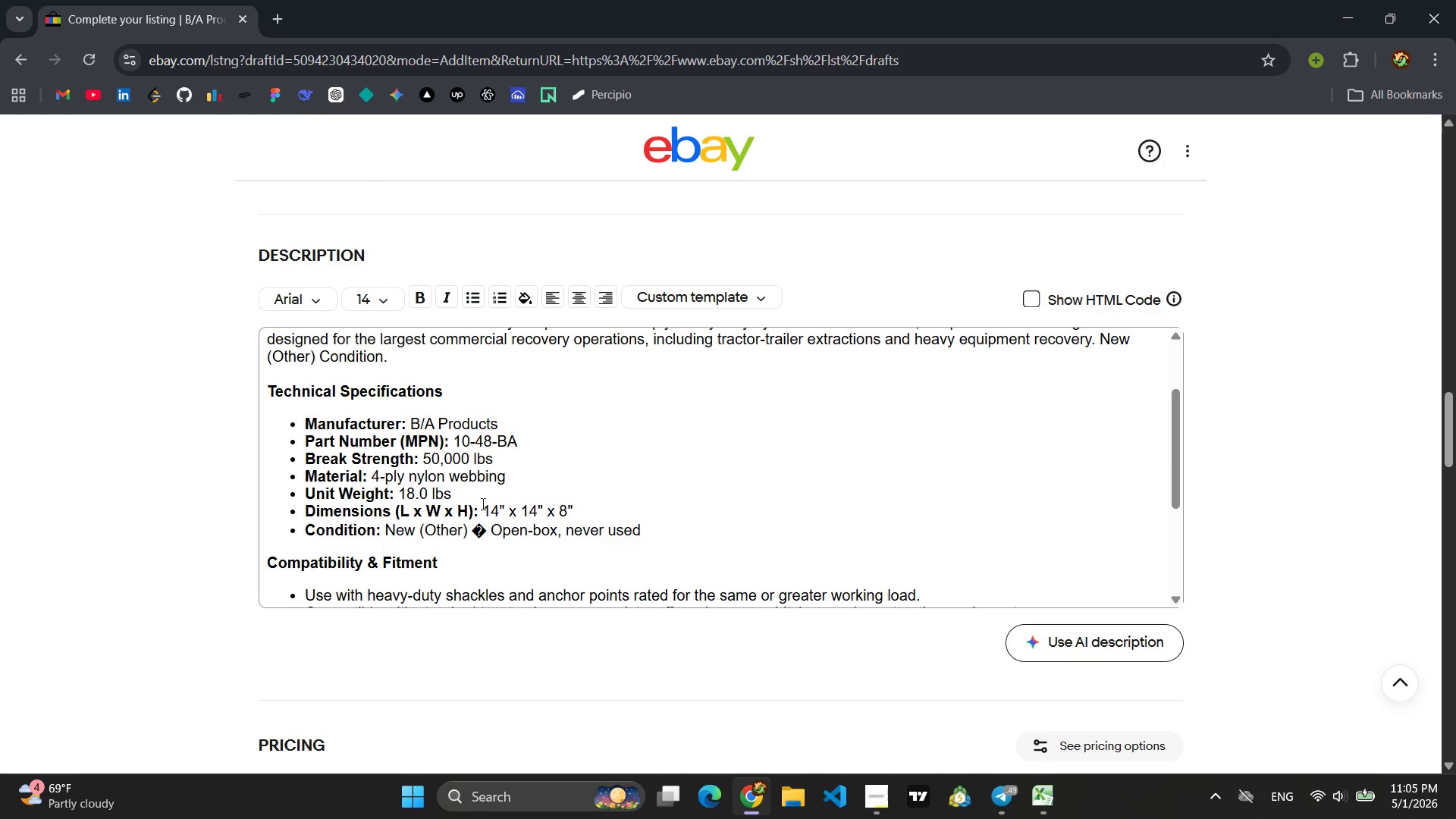 
left_click([488, 535])
 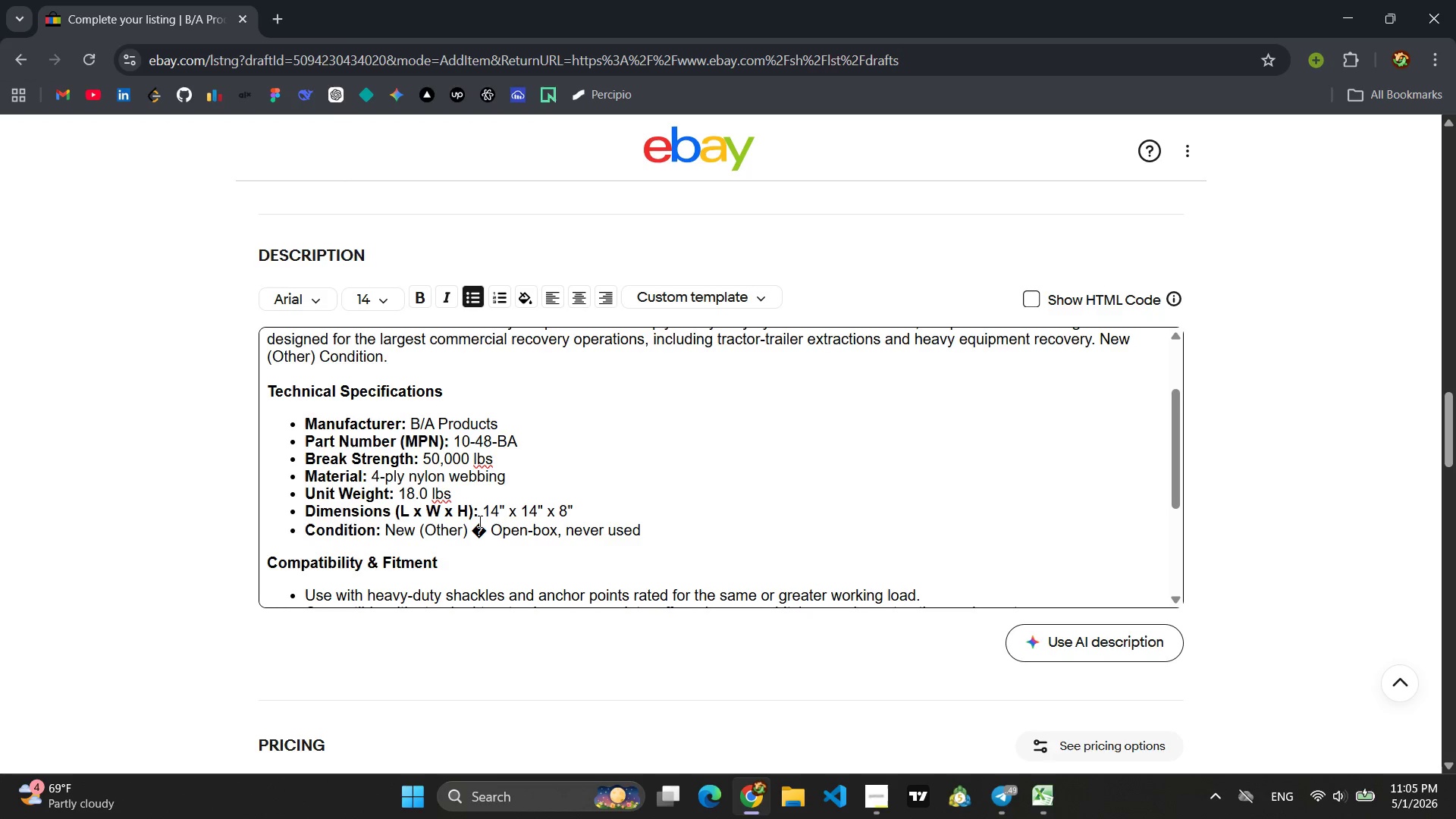 
key(Backspace)
 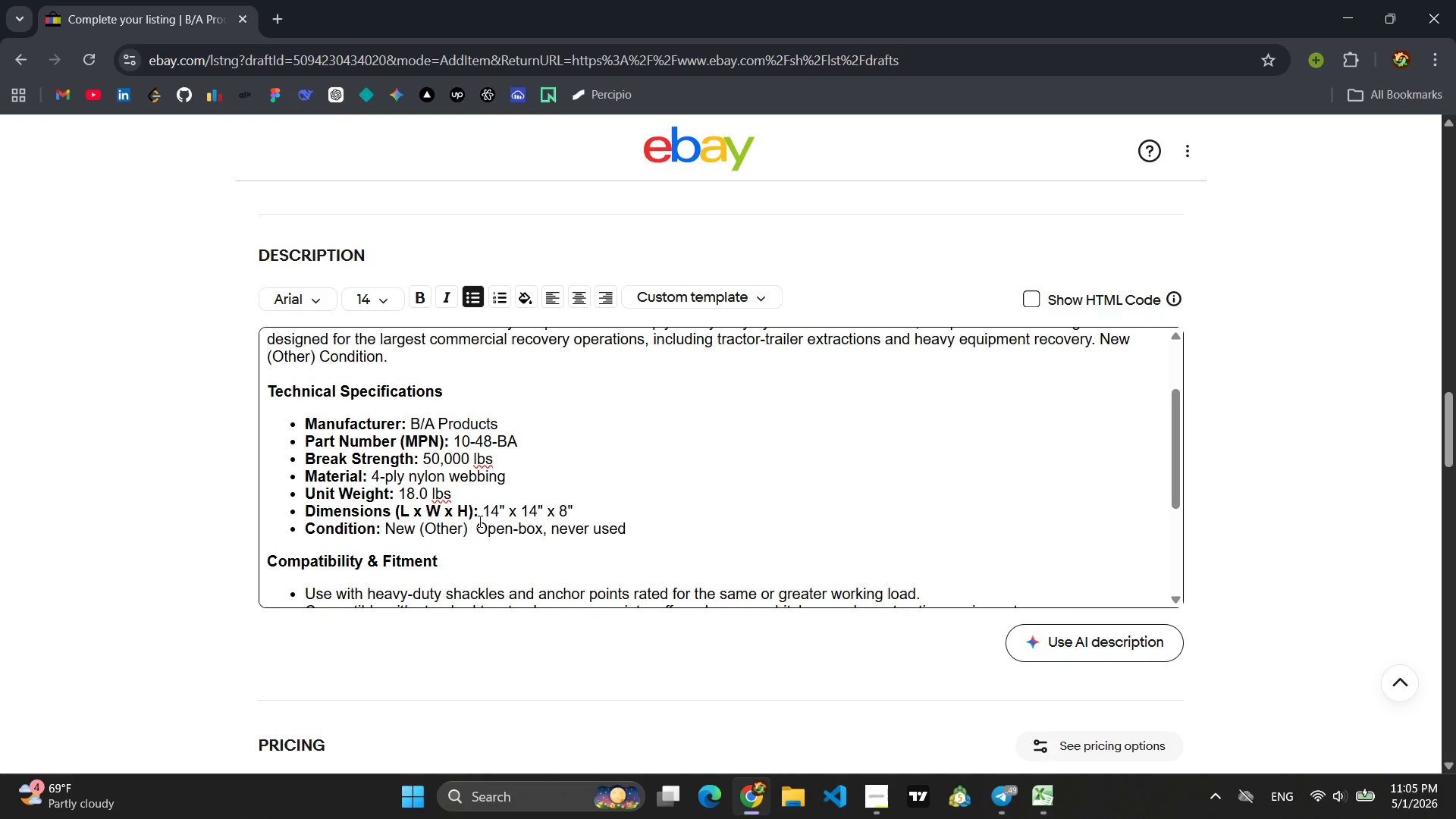 
key(Backspace)
 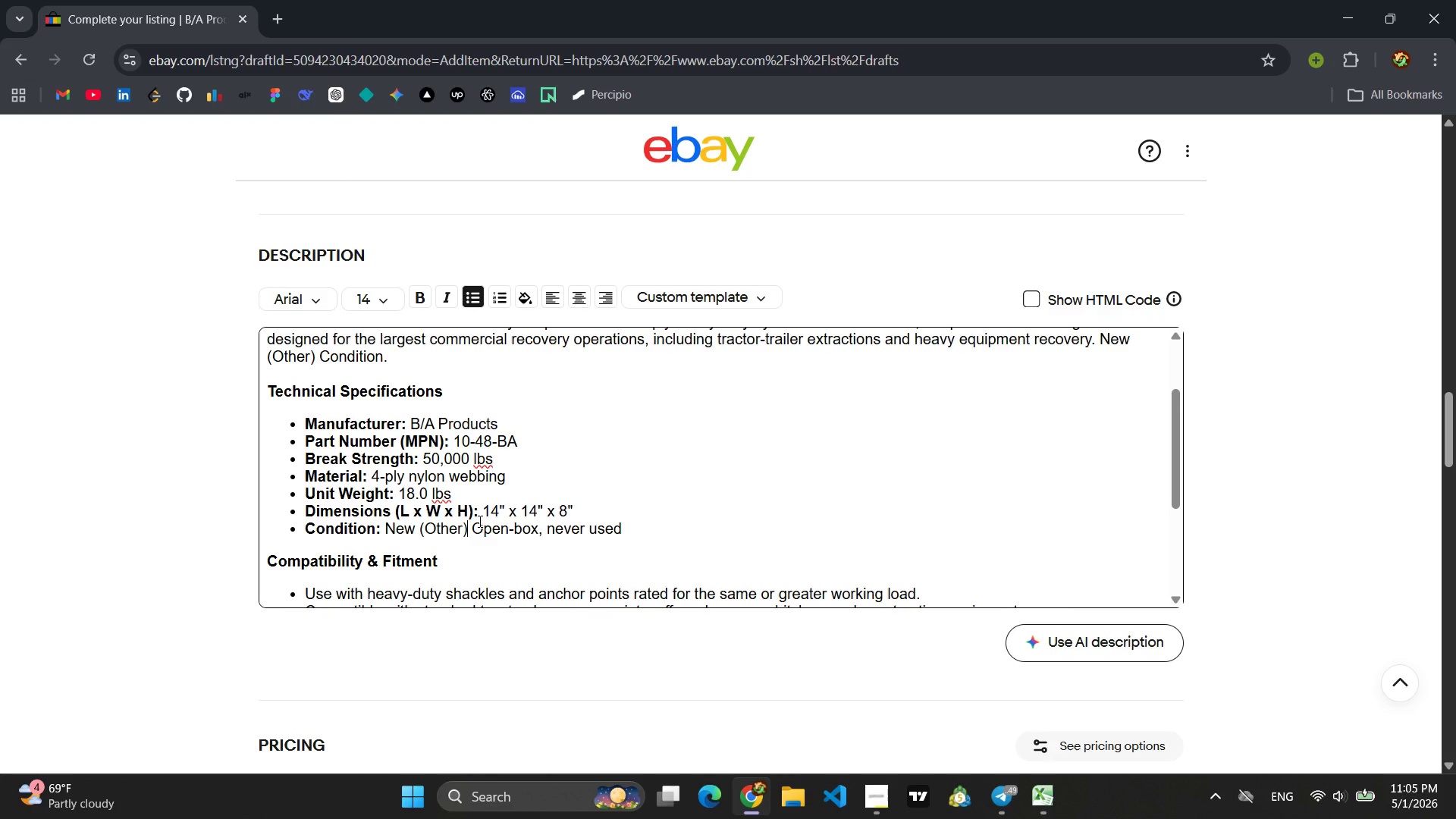 
key(Semicolon)
 